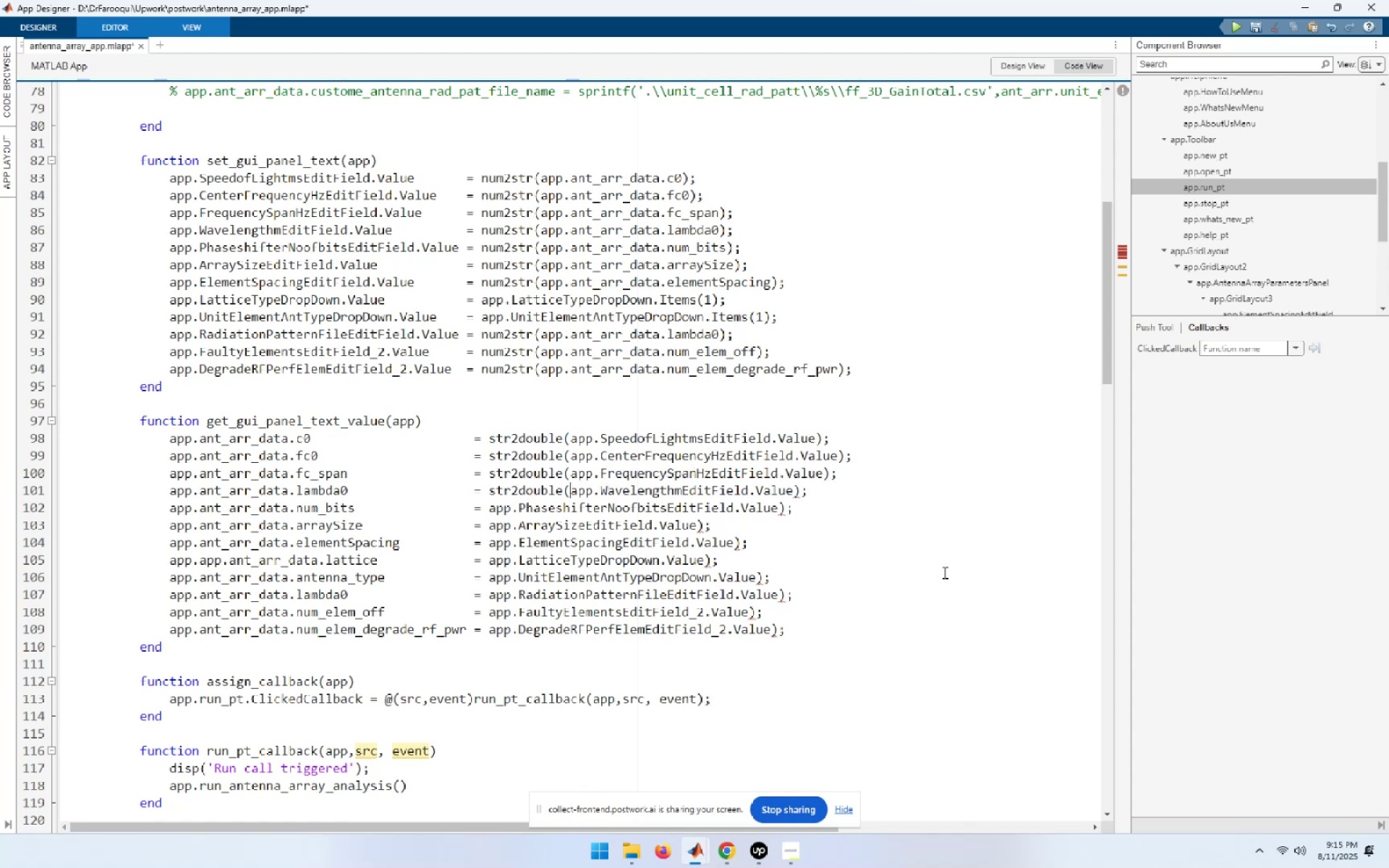 
hold_key(key=ArrowLeft, duration=0.74)
 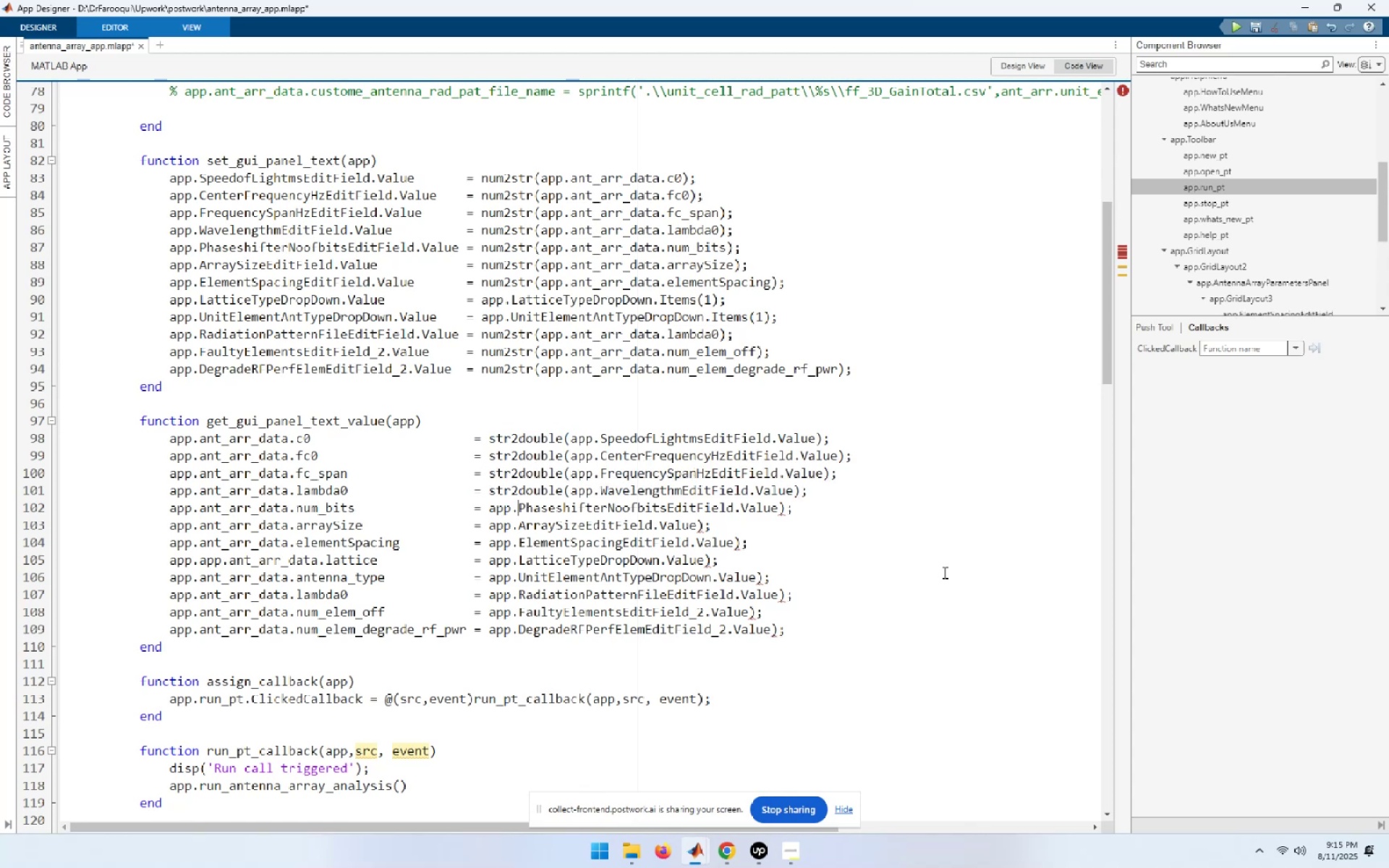 
key(ArrowLeft)
 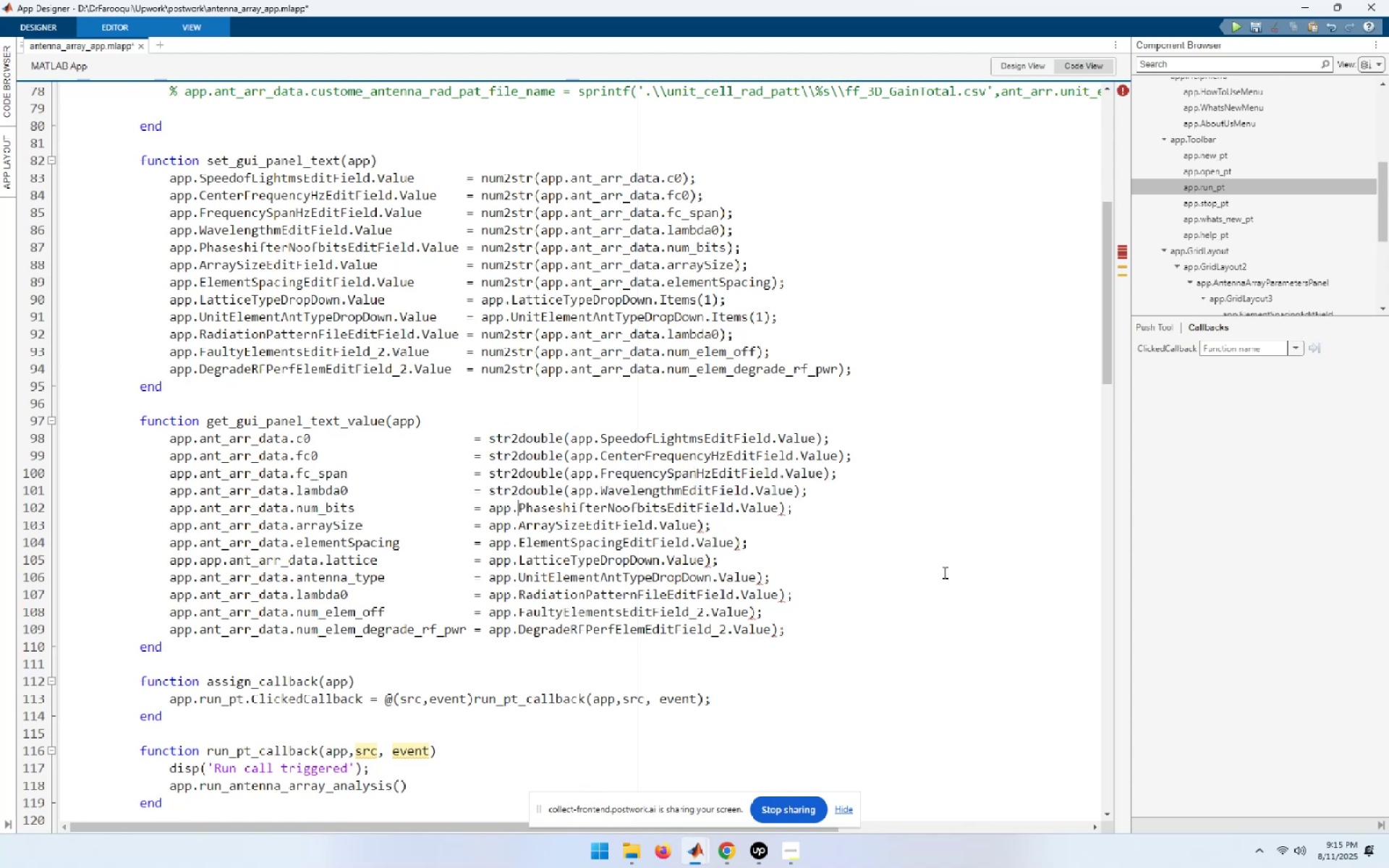 
key(ArrowLeft)
 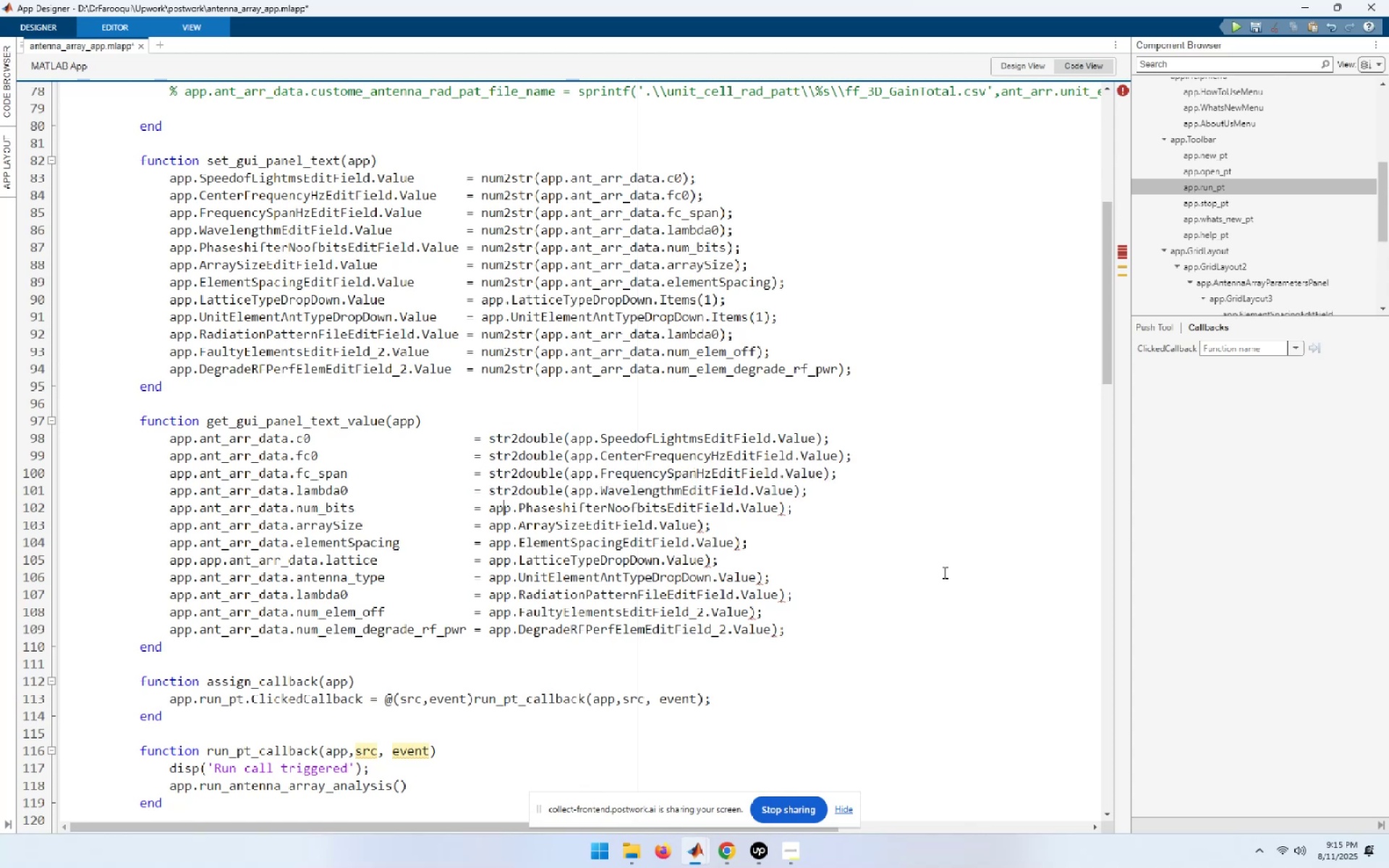 
key(ArrowLeft)
 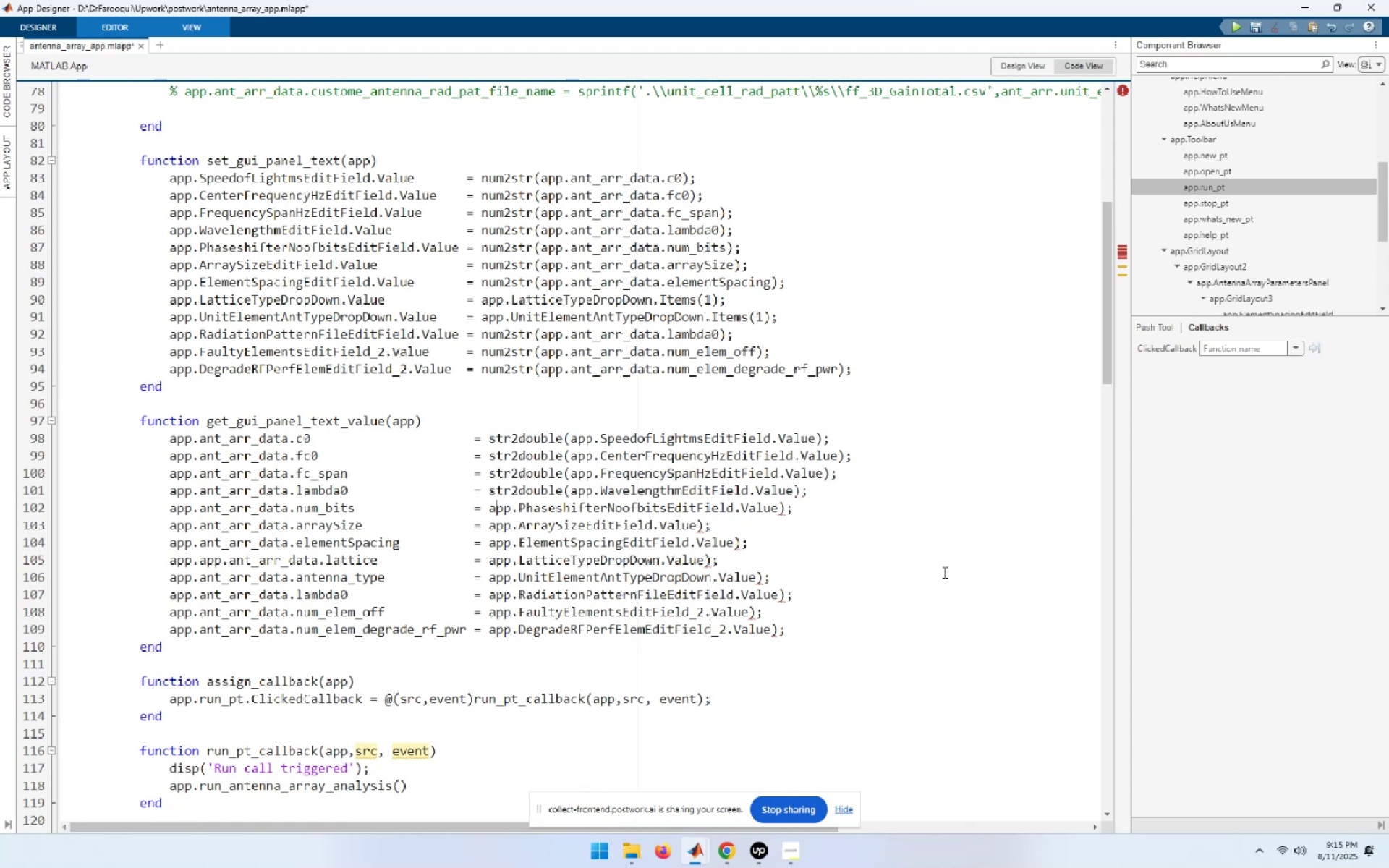 
key(ArrowLeft)
 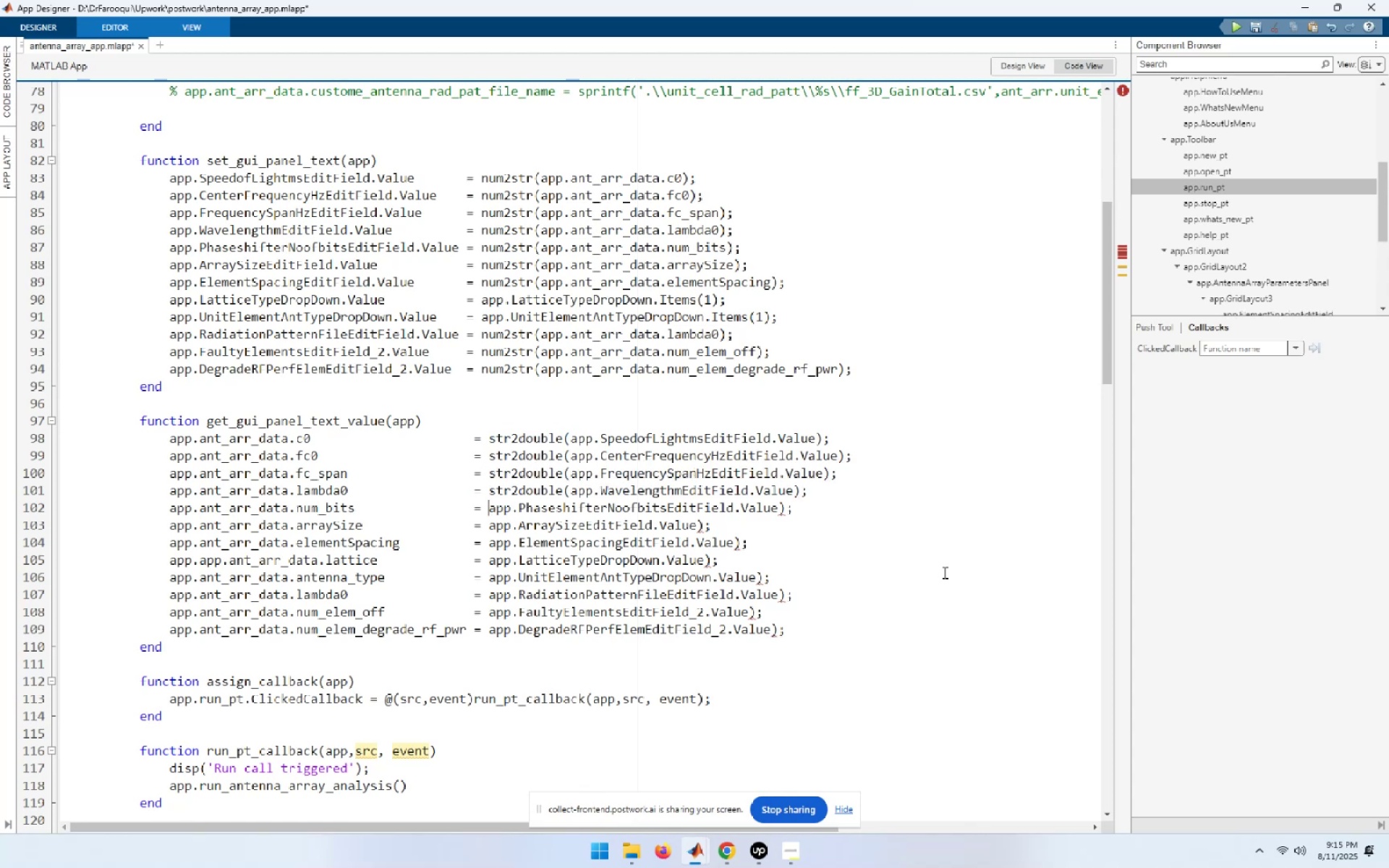 
key(Control+ControlLeft)
 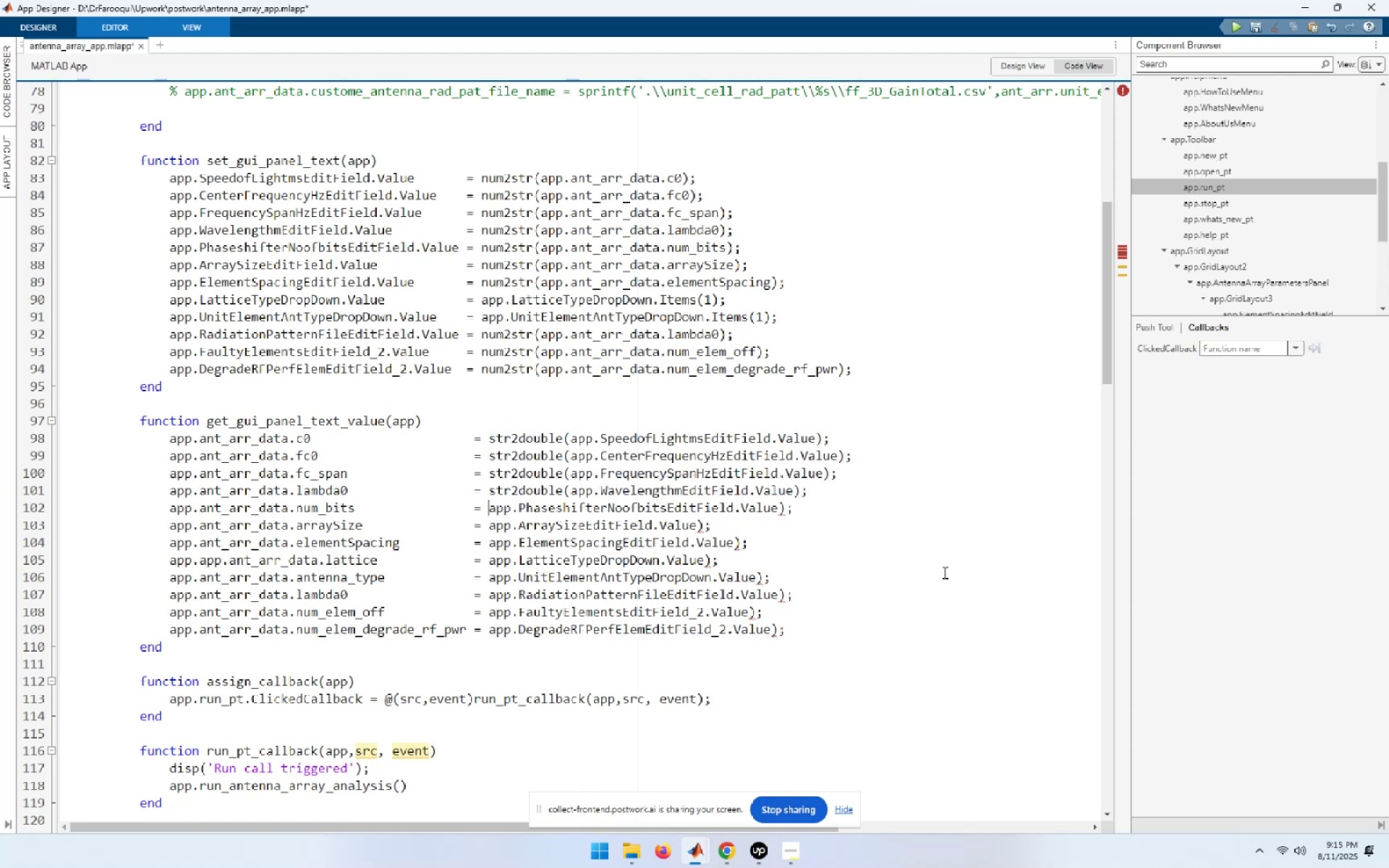 
key(Control+V)
 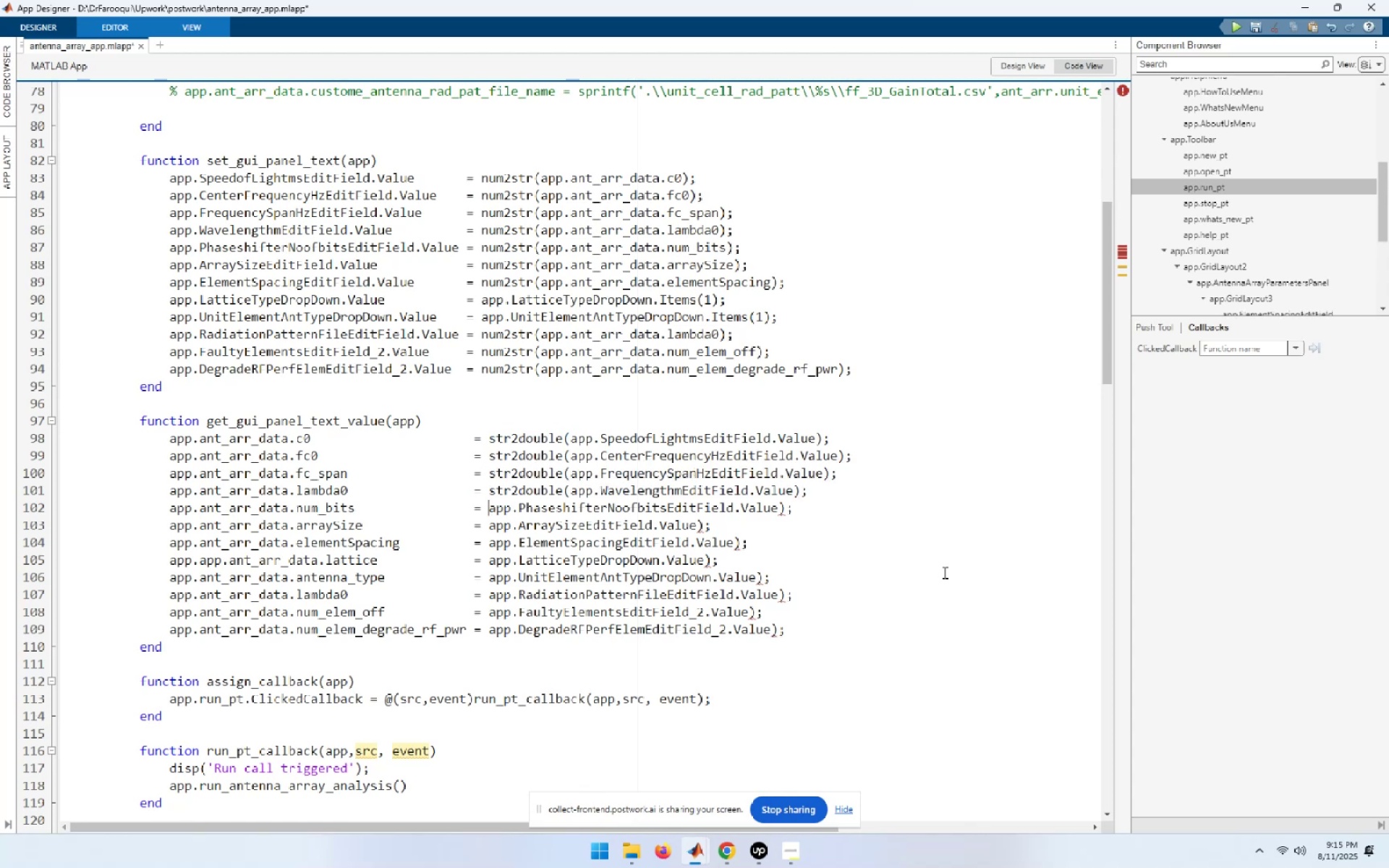 
key(ArrowDown)
 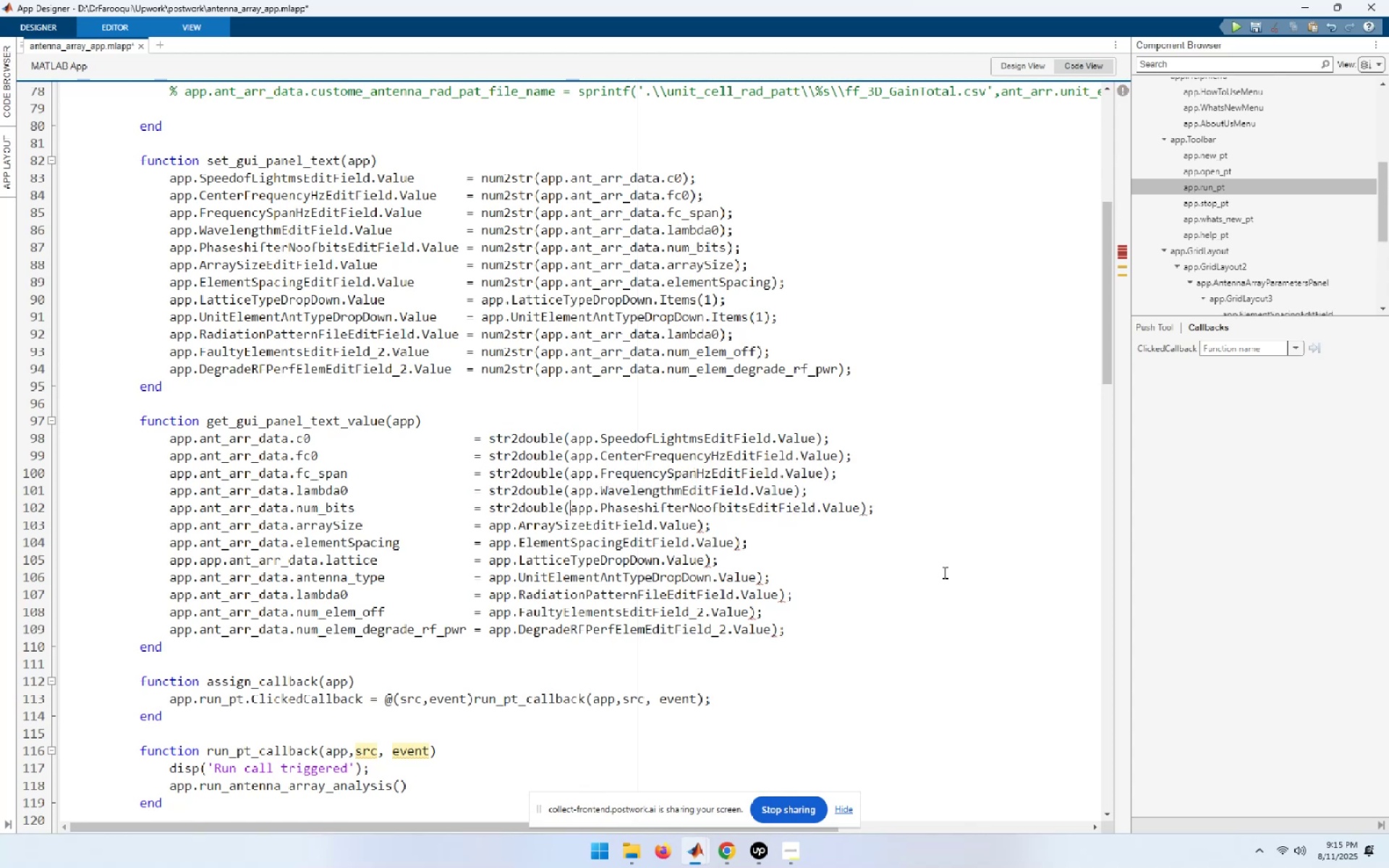 
hold_key(key=ArrowLeft, duration=0.78)
 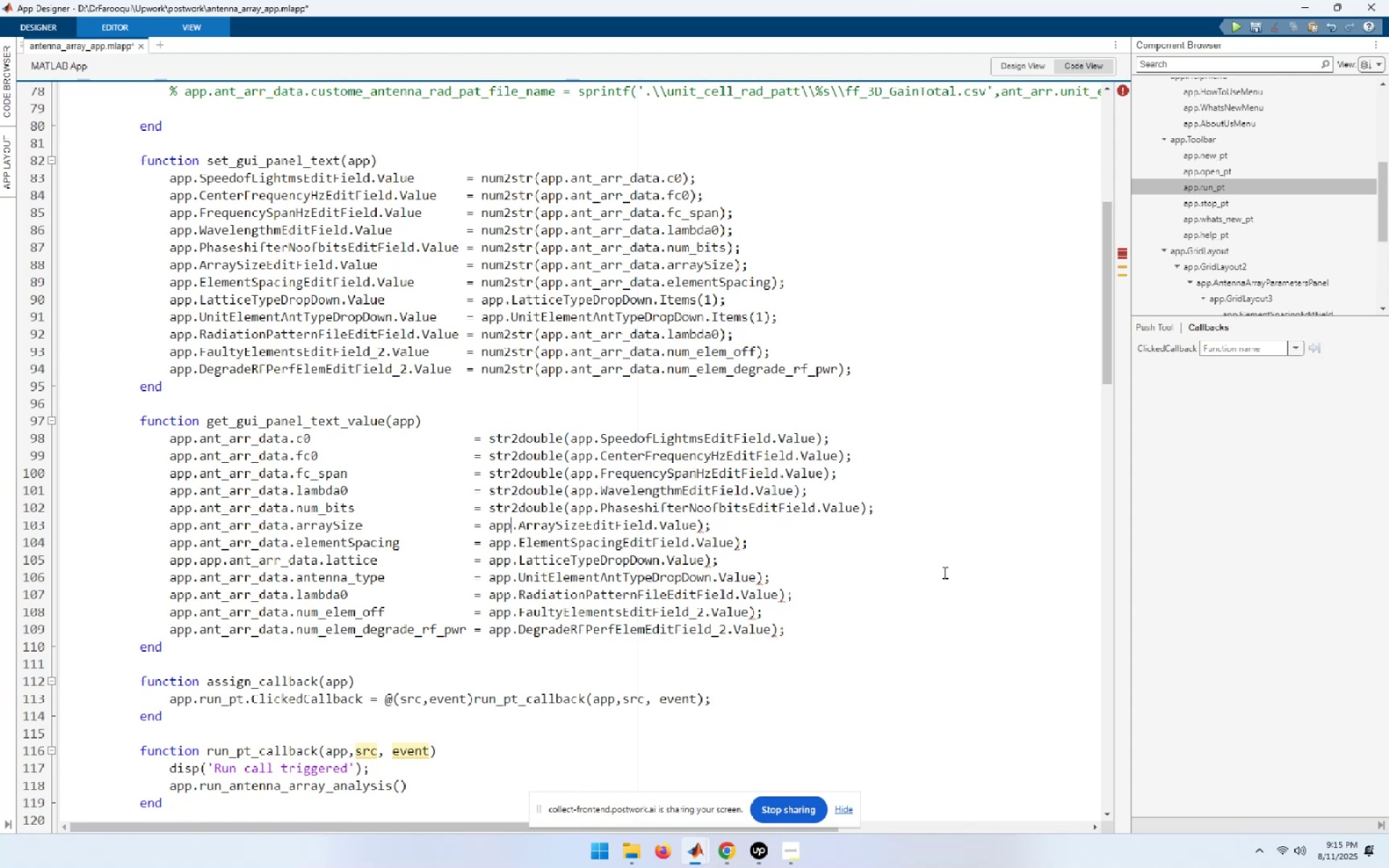 
key(ArrowLeft)
 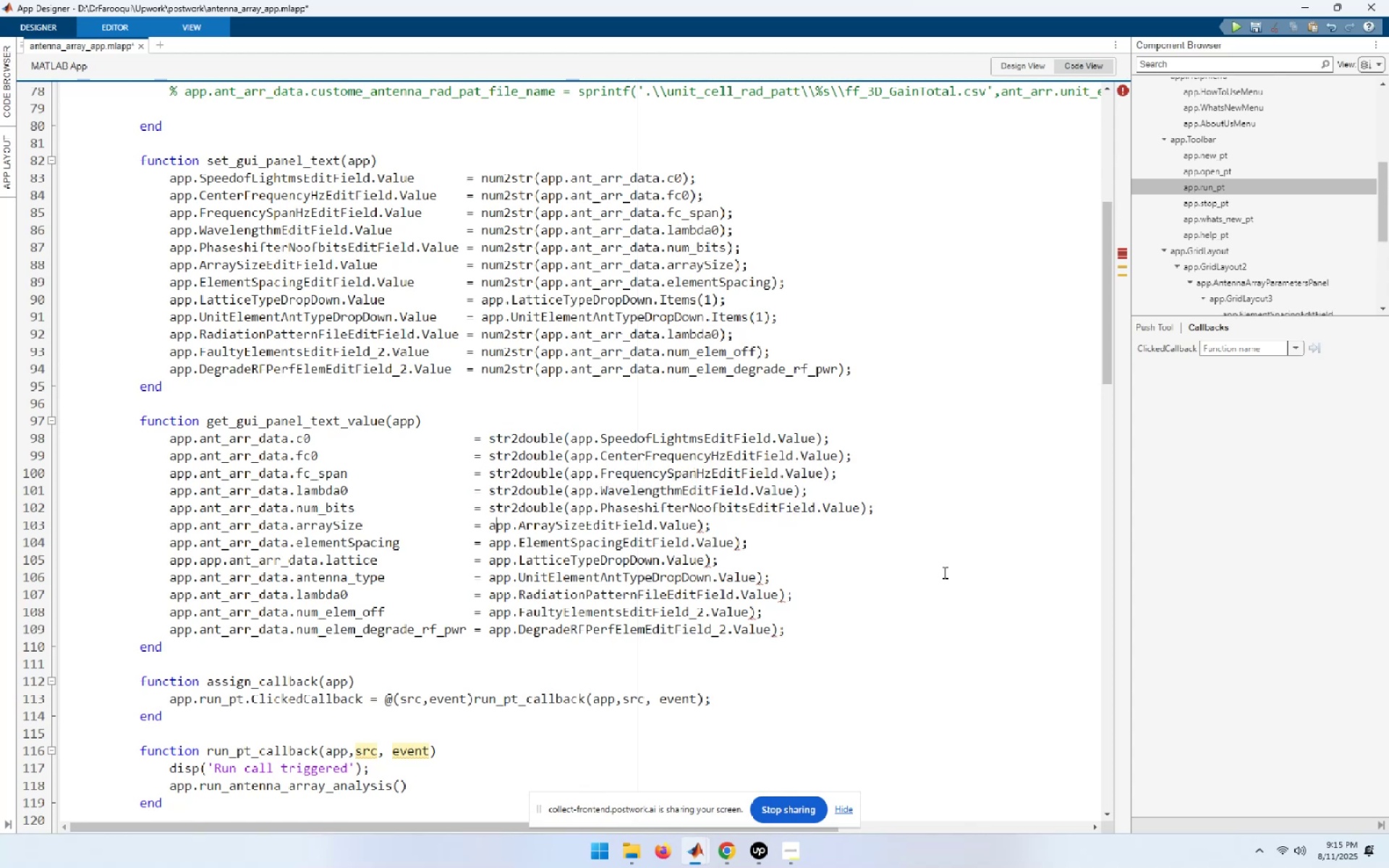 
key(ArrowLeft)
 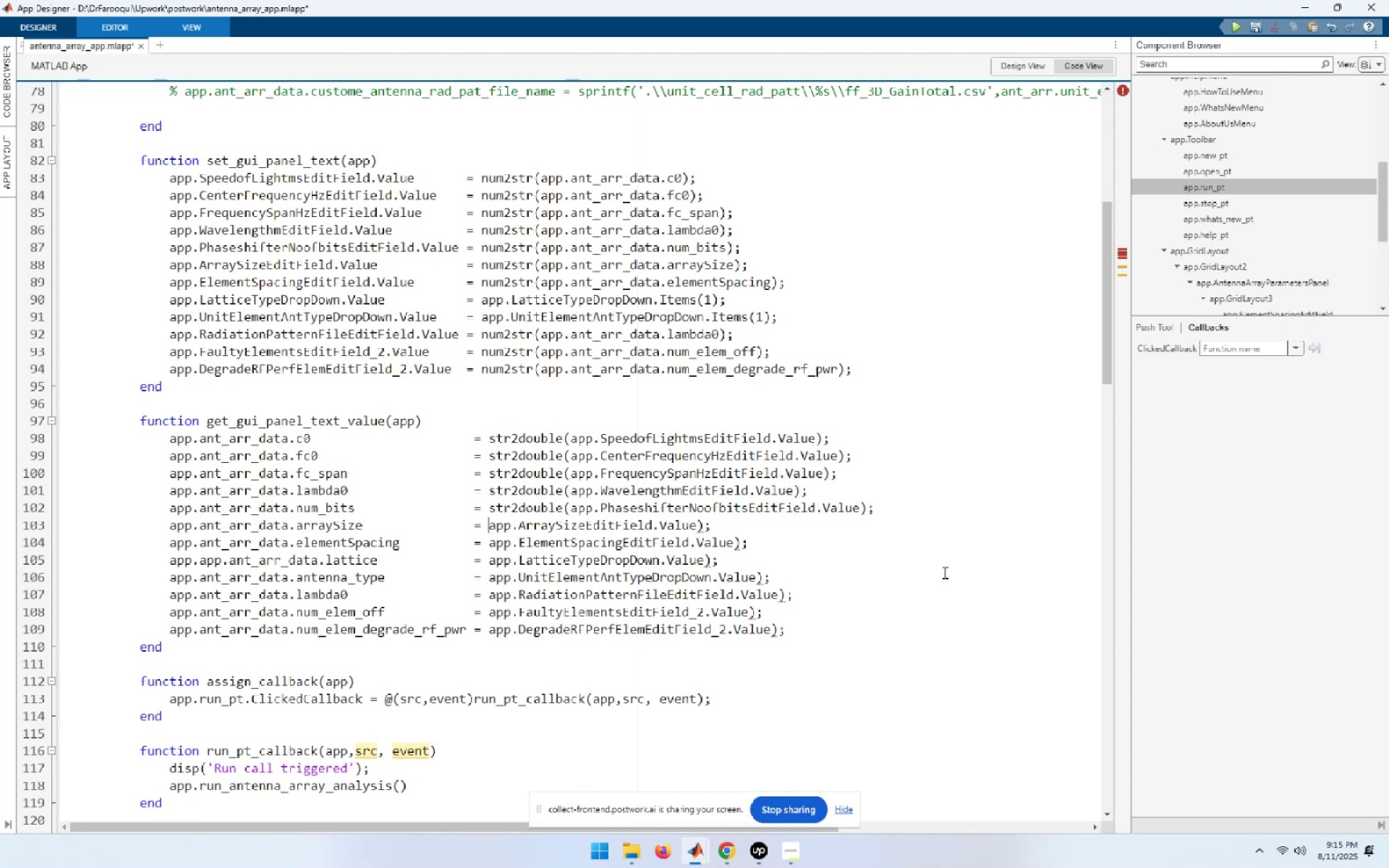 
key(Control+ControlLeft)
 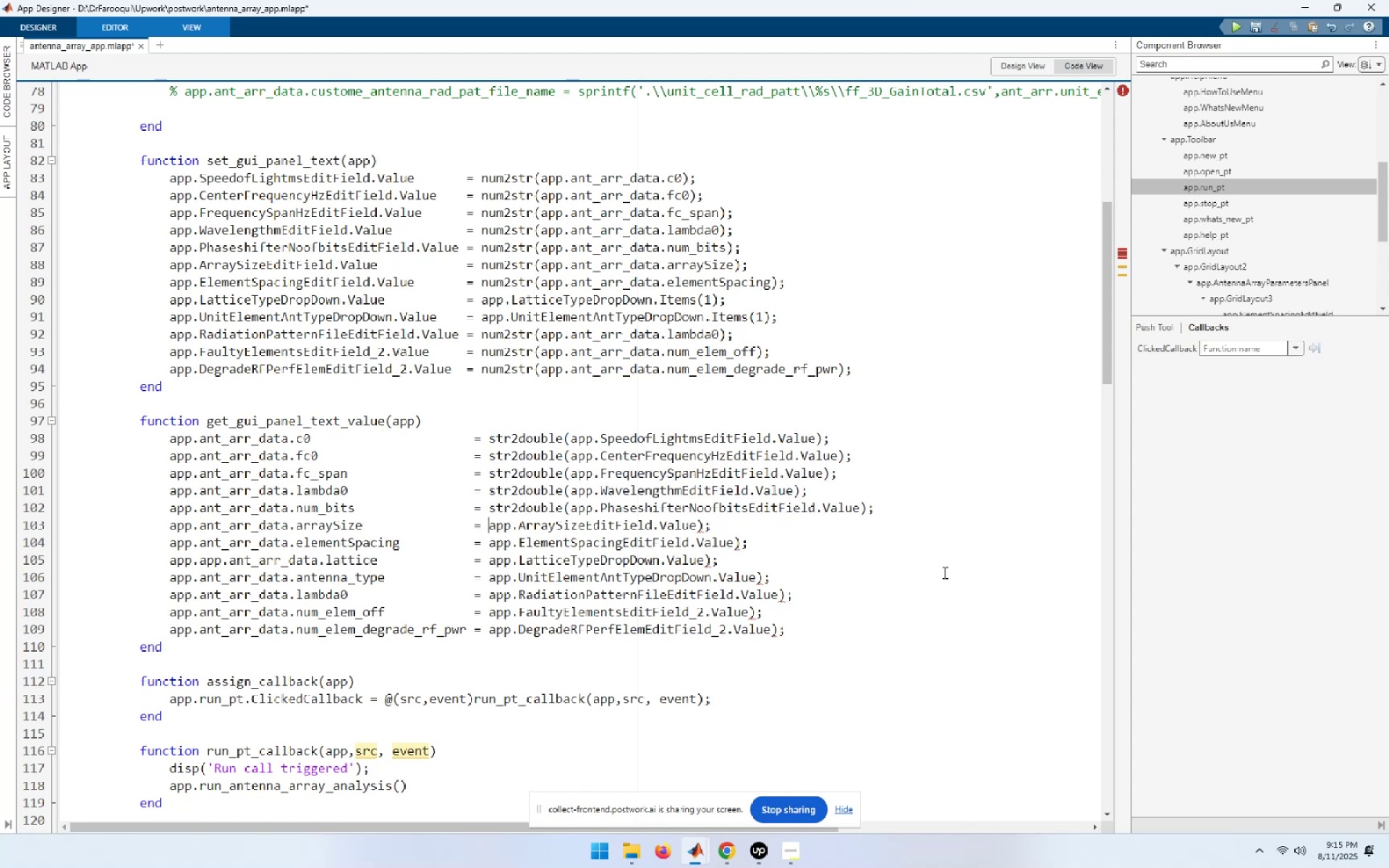 
key(Control+V)
 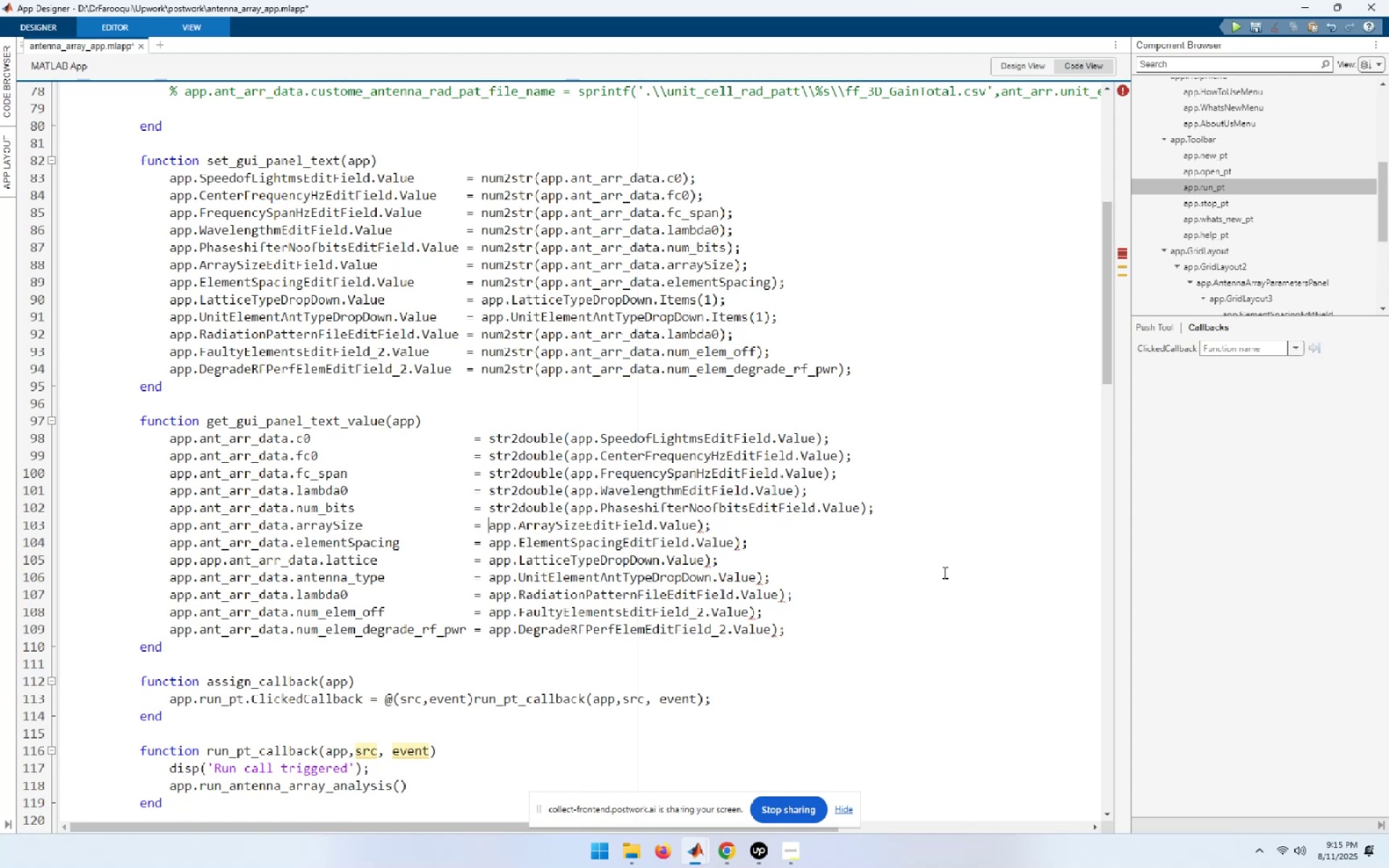 
key(ArrowDown)
 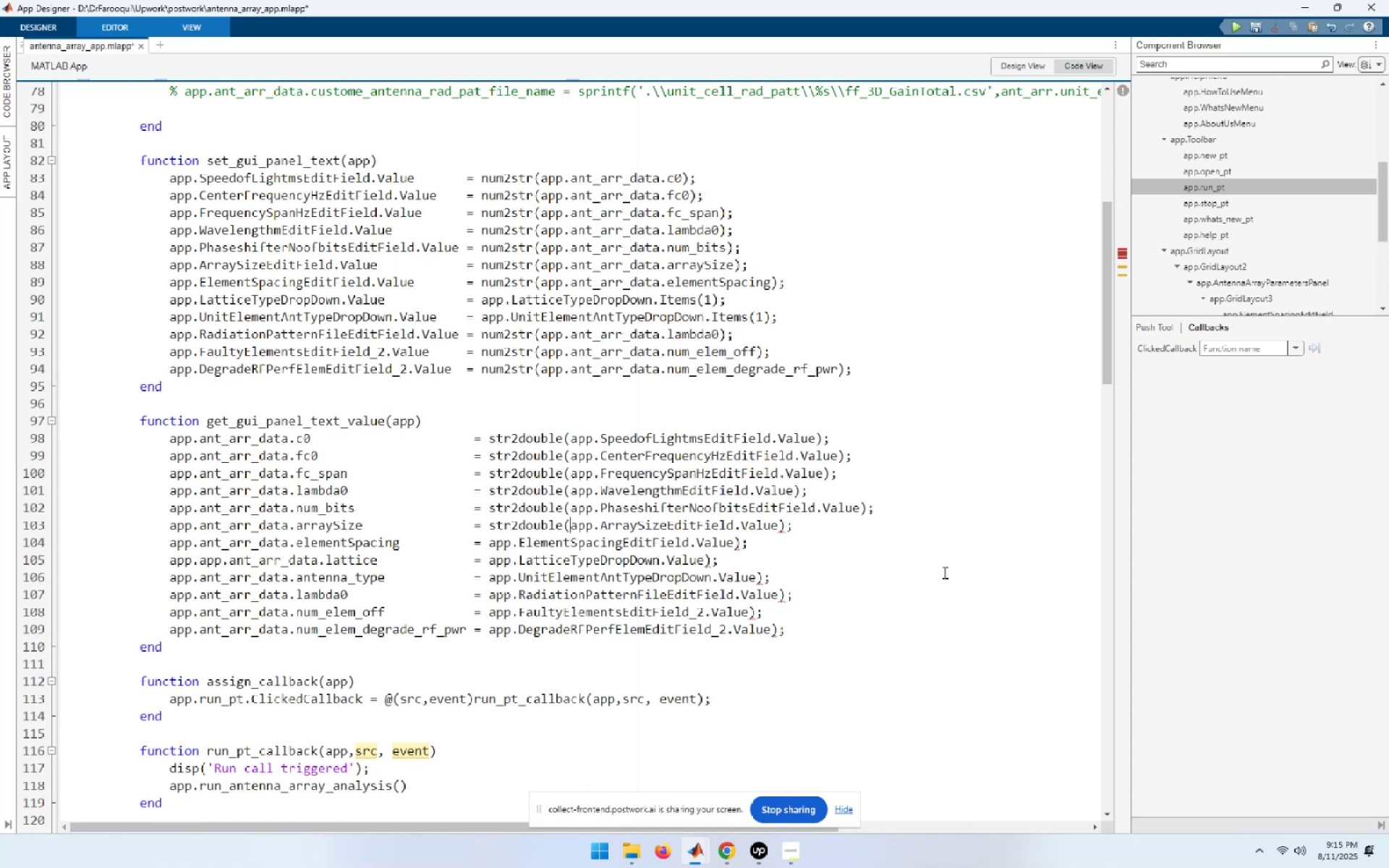 
hold_key(key=ArrowLeft, duration=0.78)
 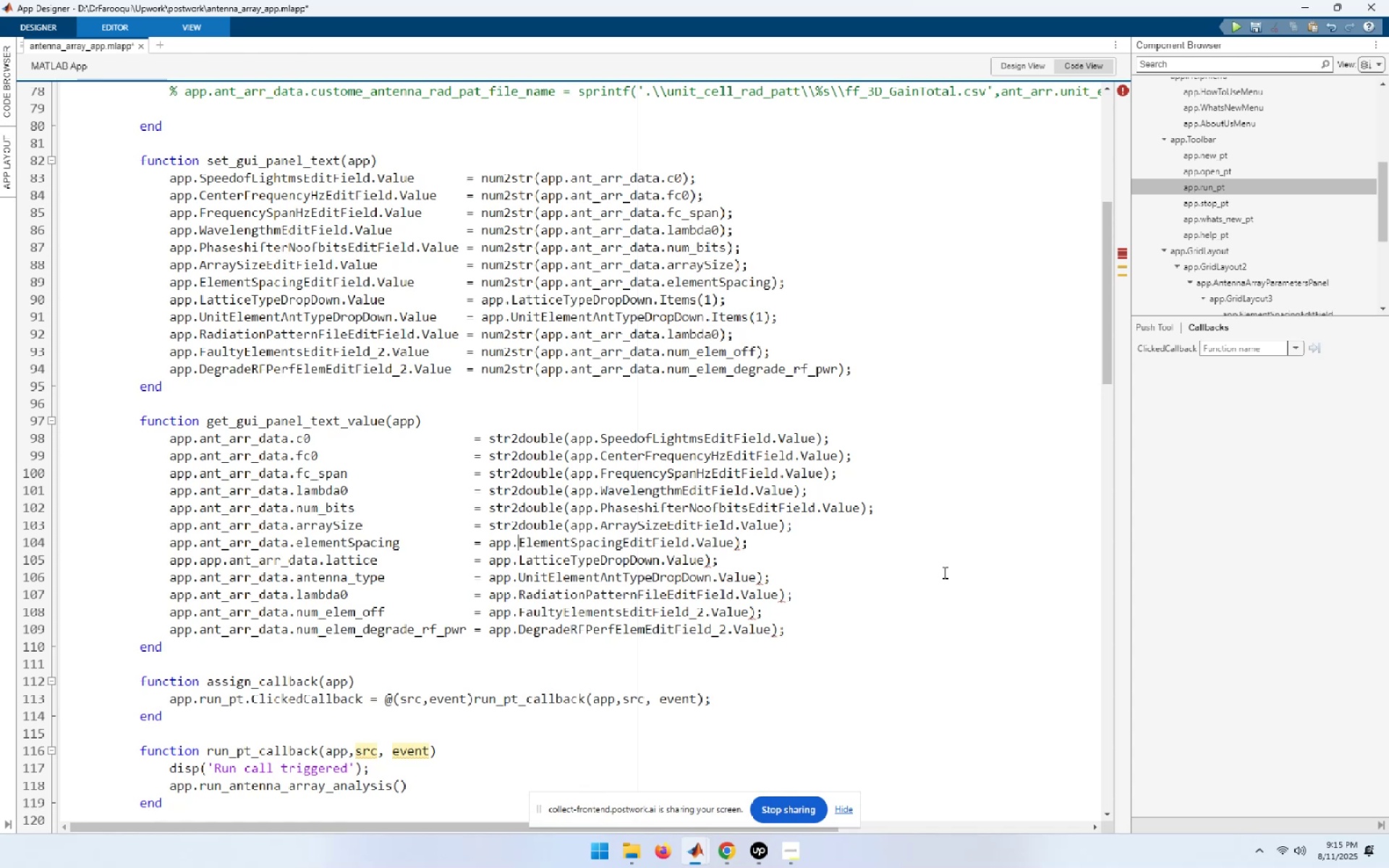 
key(ArrowLeft)
 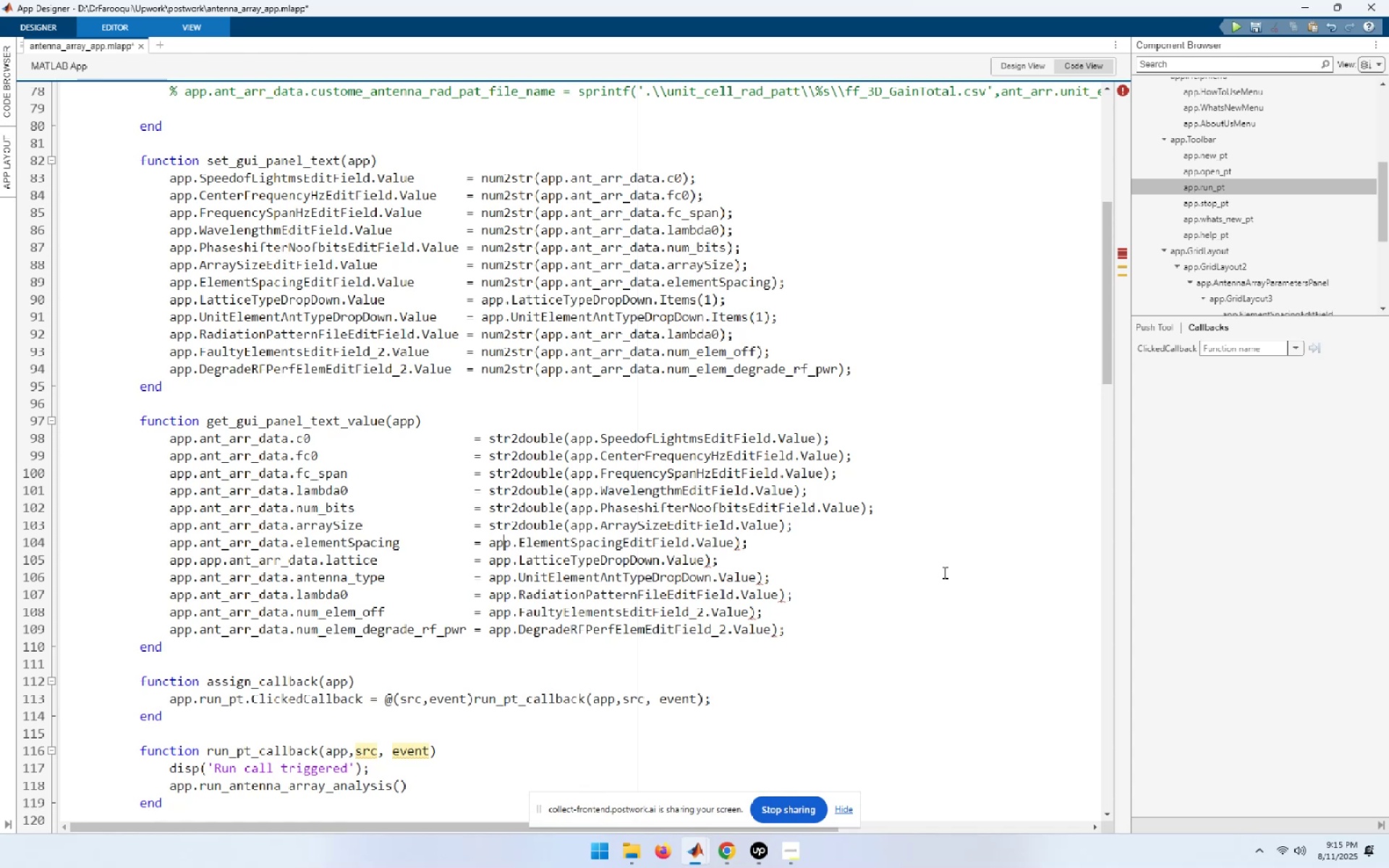 
key(ArrowLeft)
 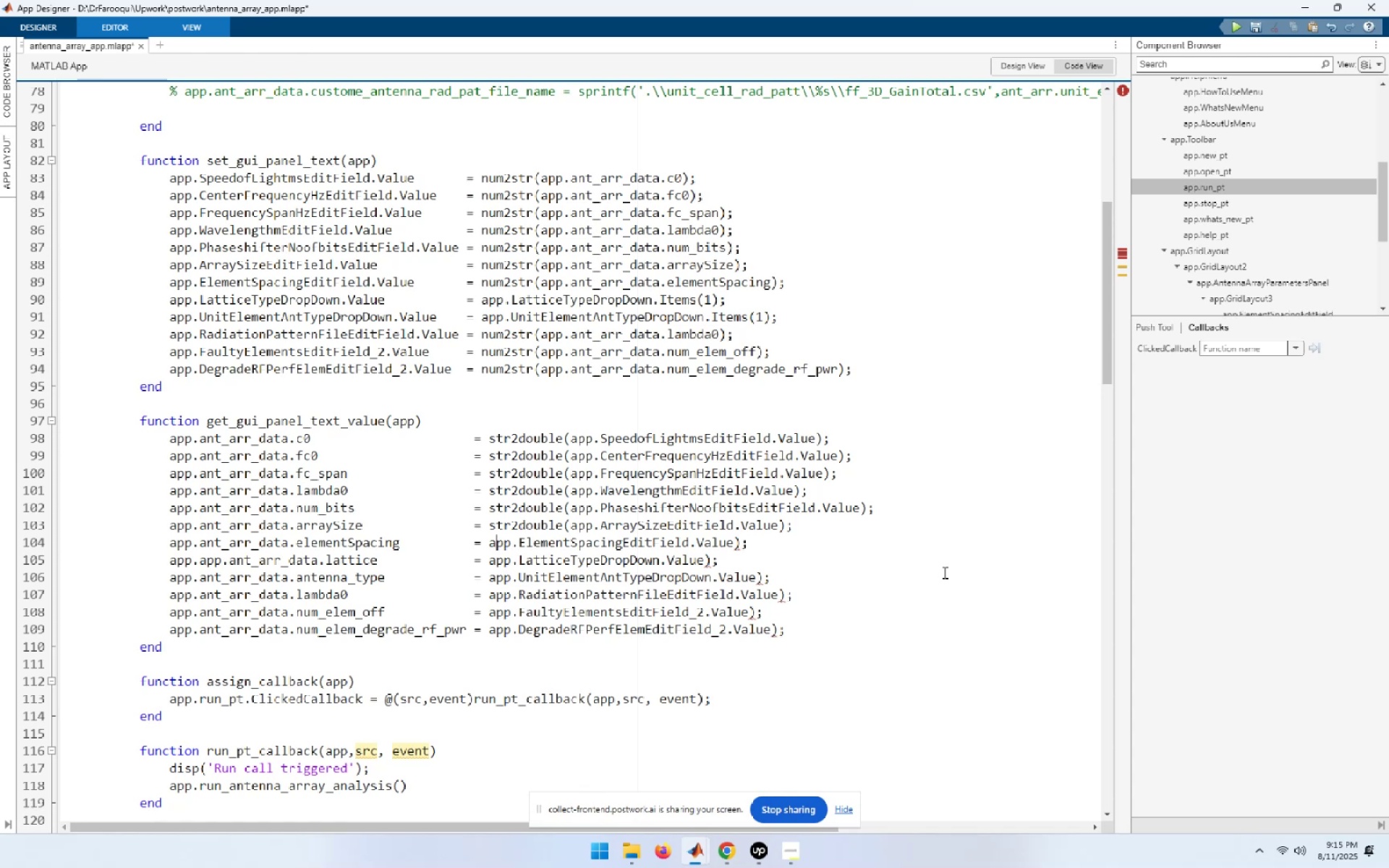 
key(ArrowLeft)
 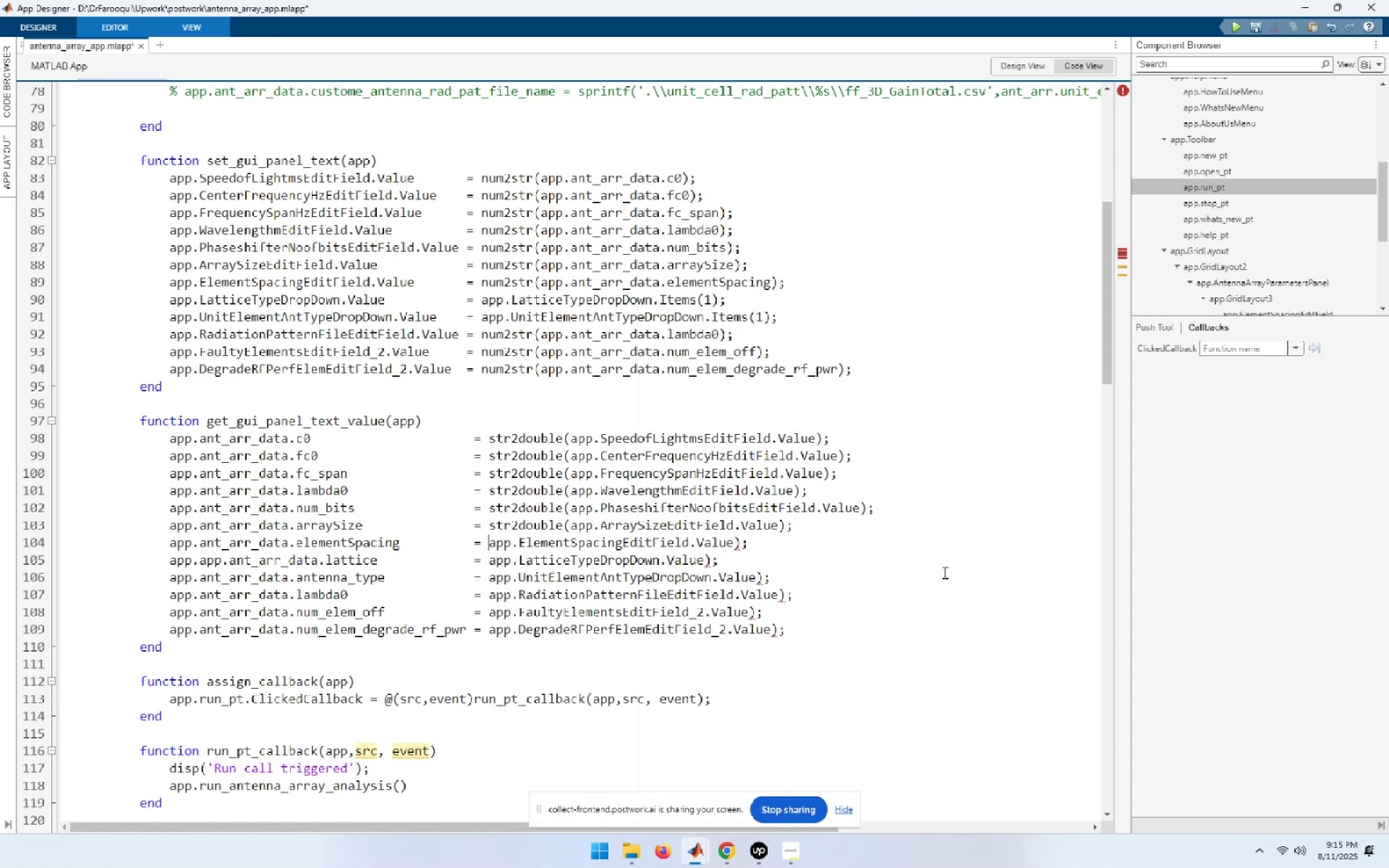 
key(Control+ControlLeft)
 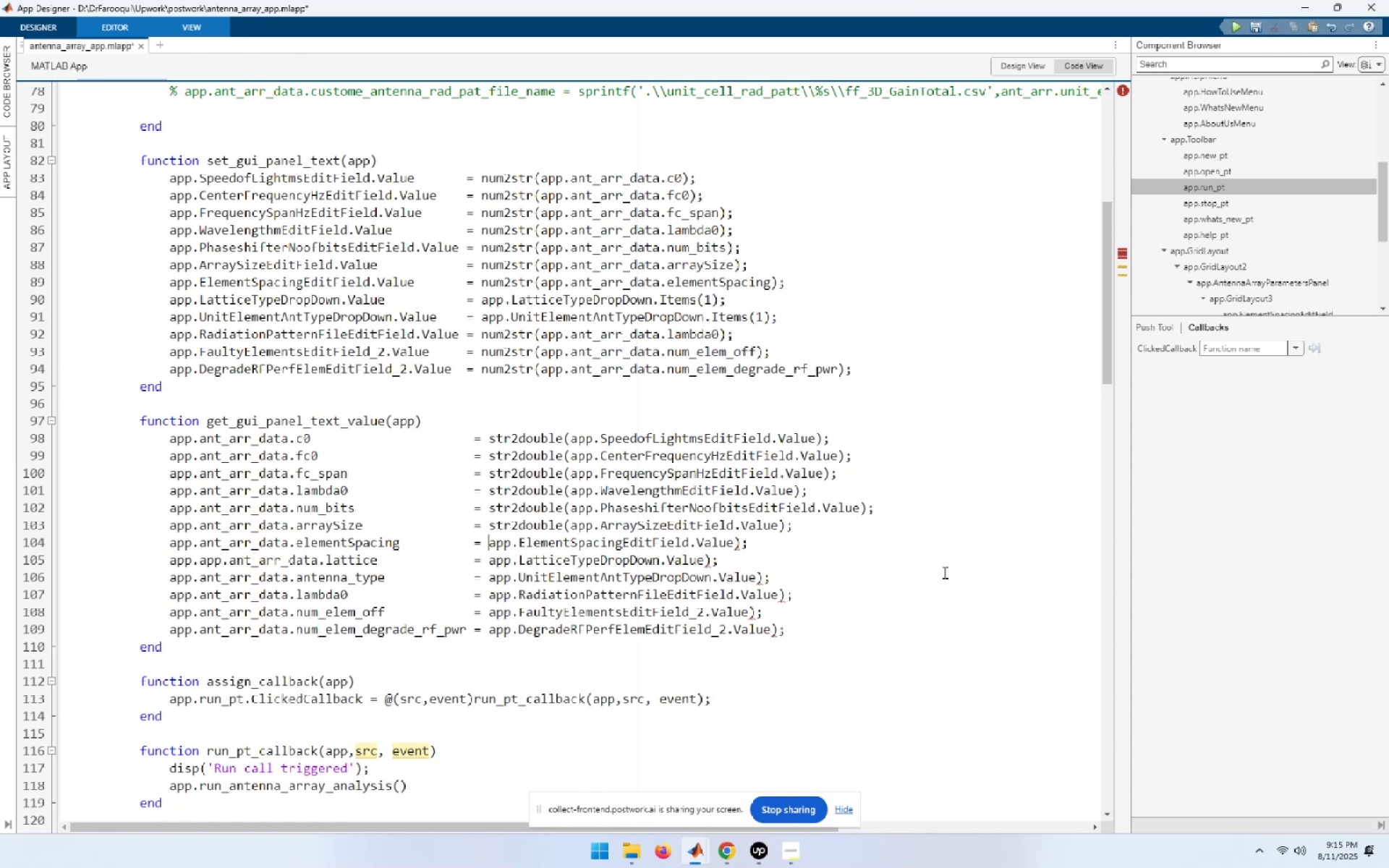 
key(Control+V)
 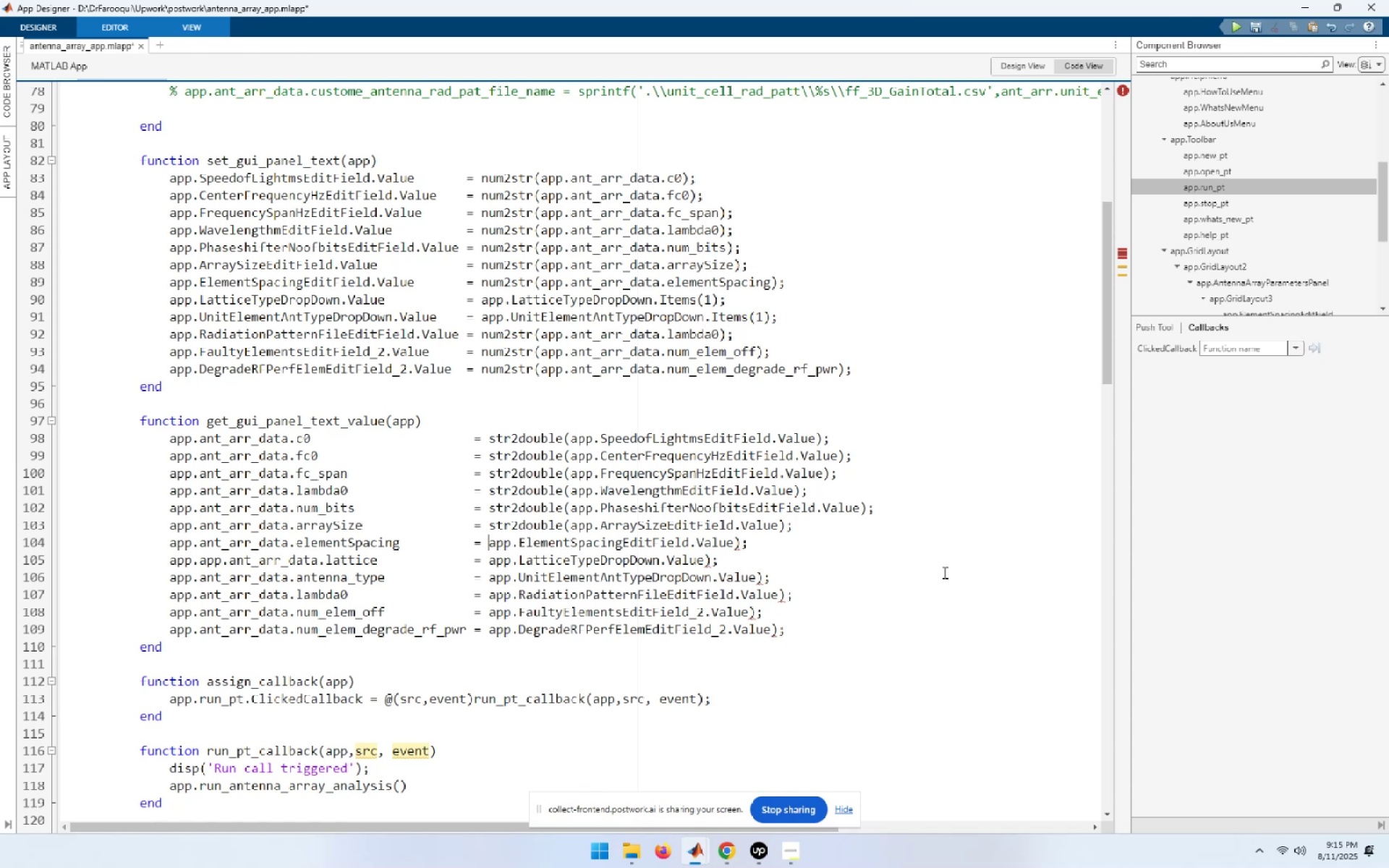 
key(ArrowDown)
 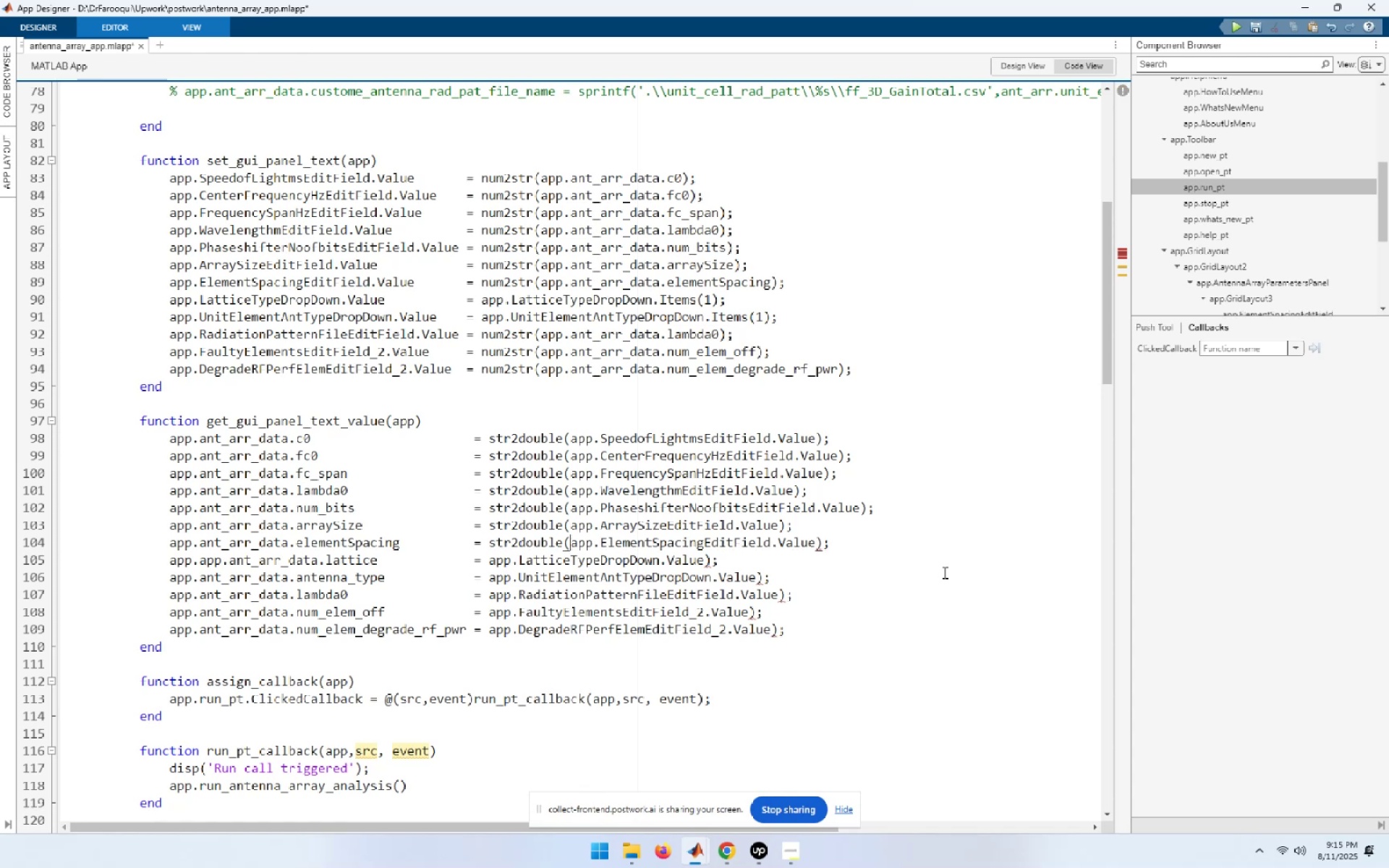 
hold_key(key=ArrowLeft, duration=0.79)
 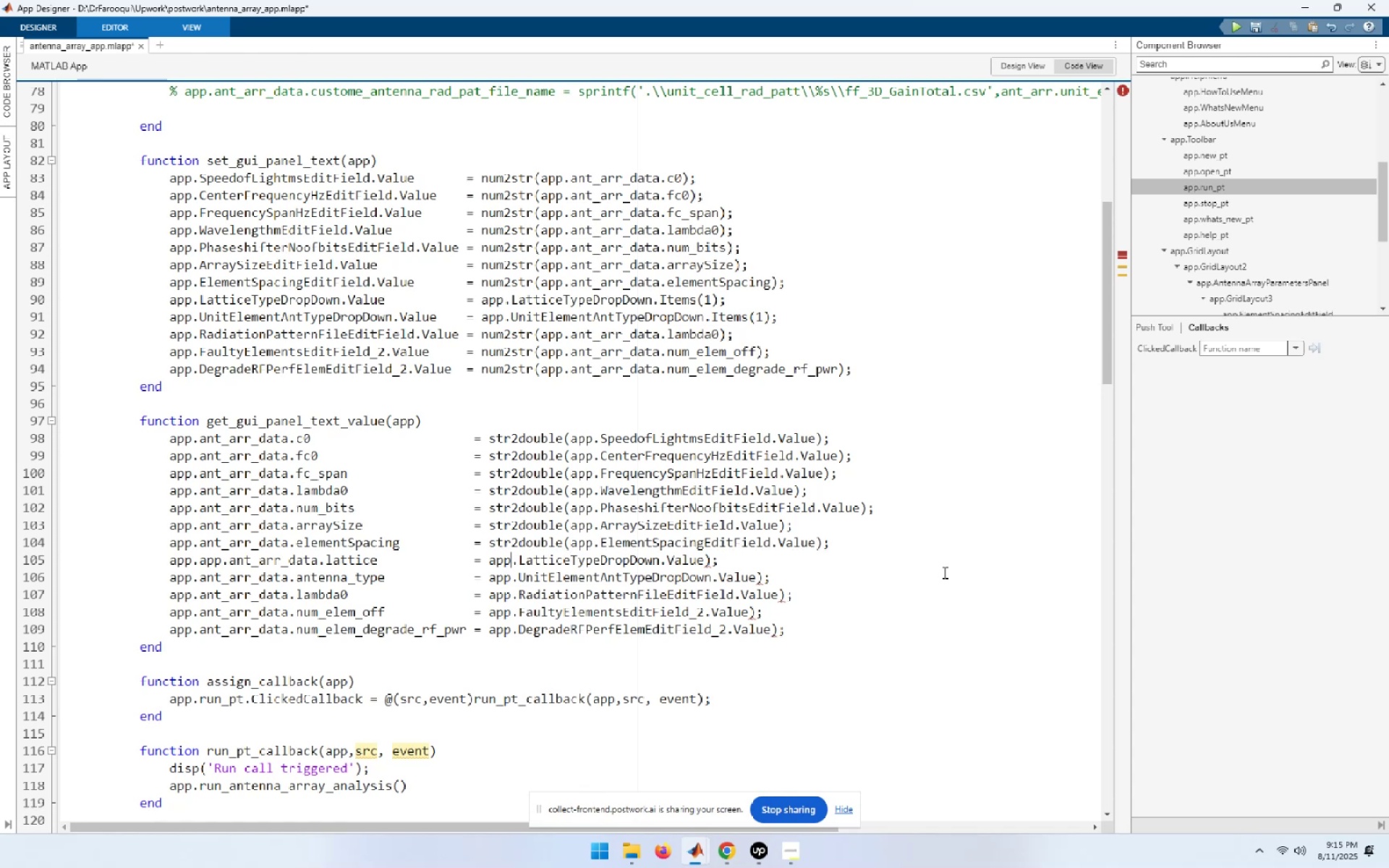 
key(ArrowLeft)
 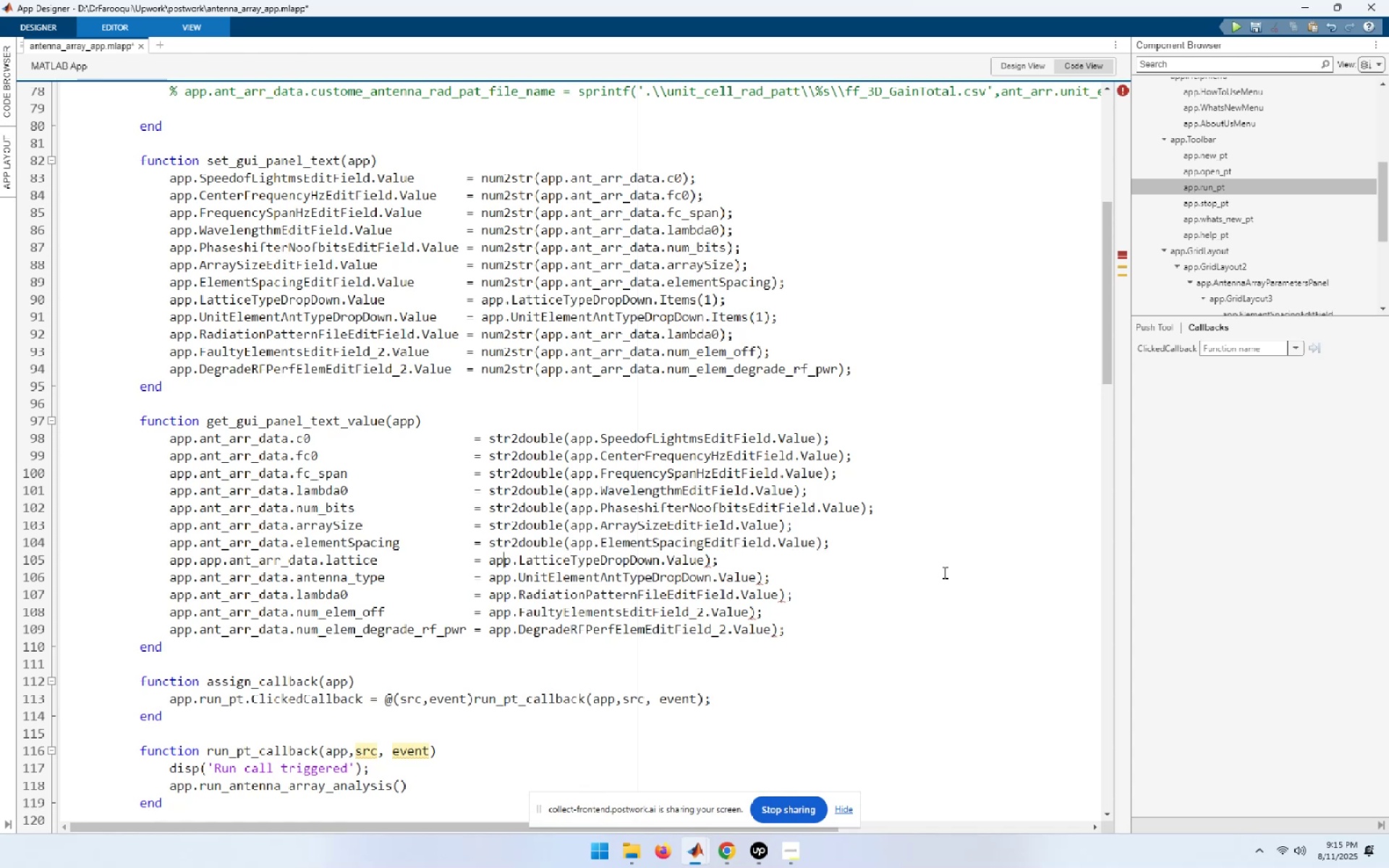 
key(ArrowLeft)
 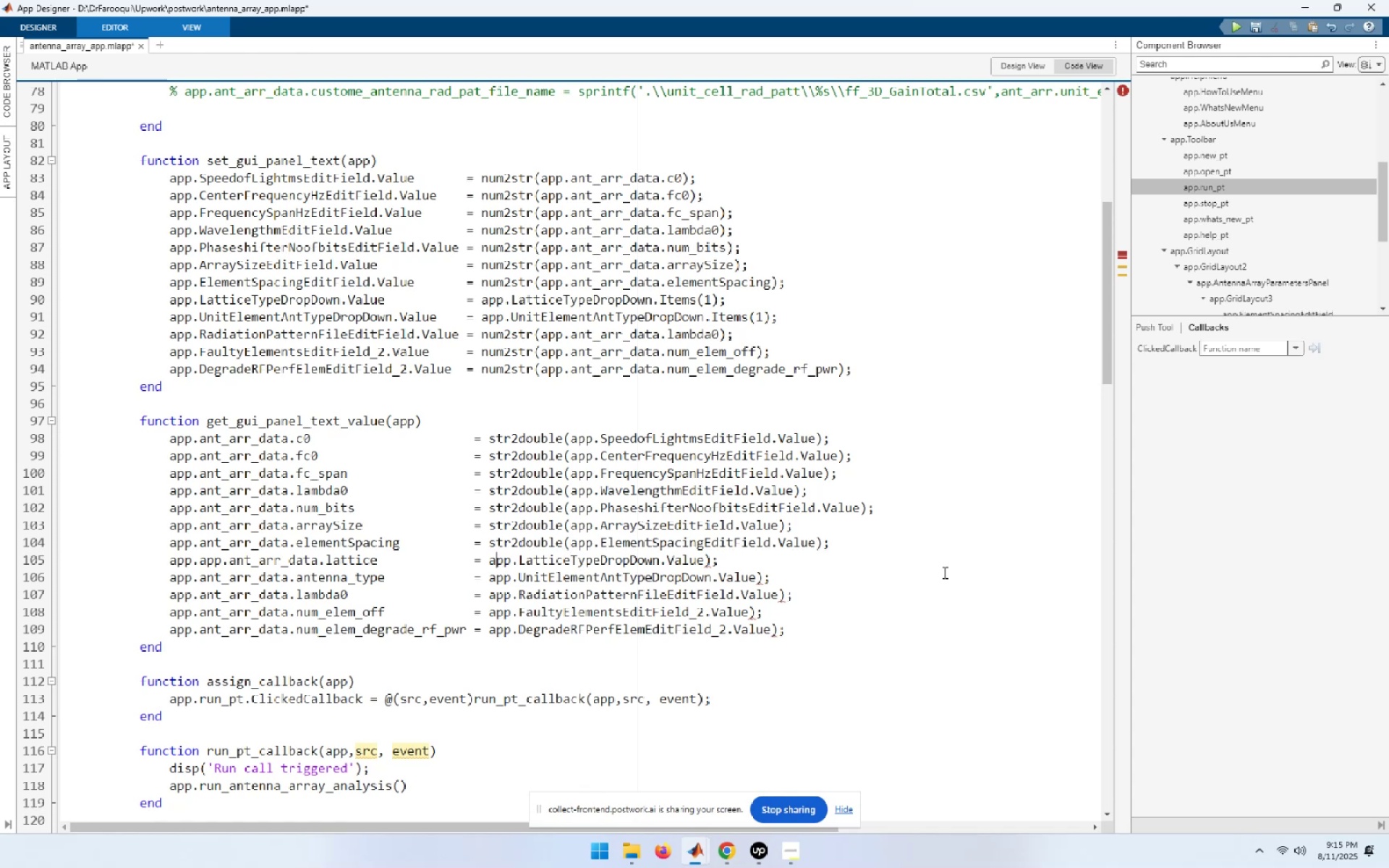 
key(ArrowLeft)
 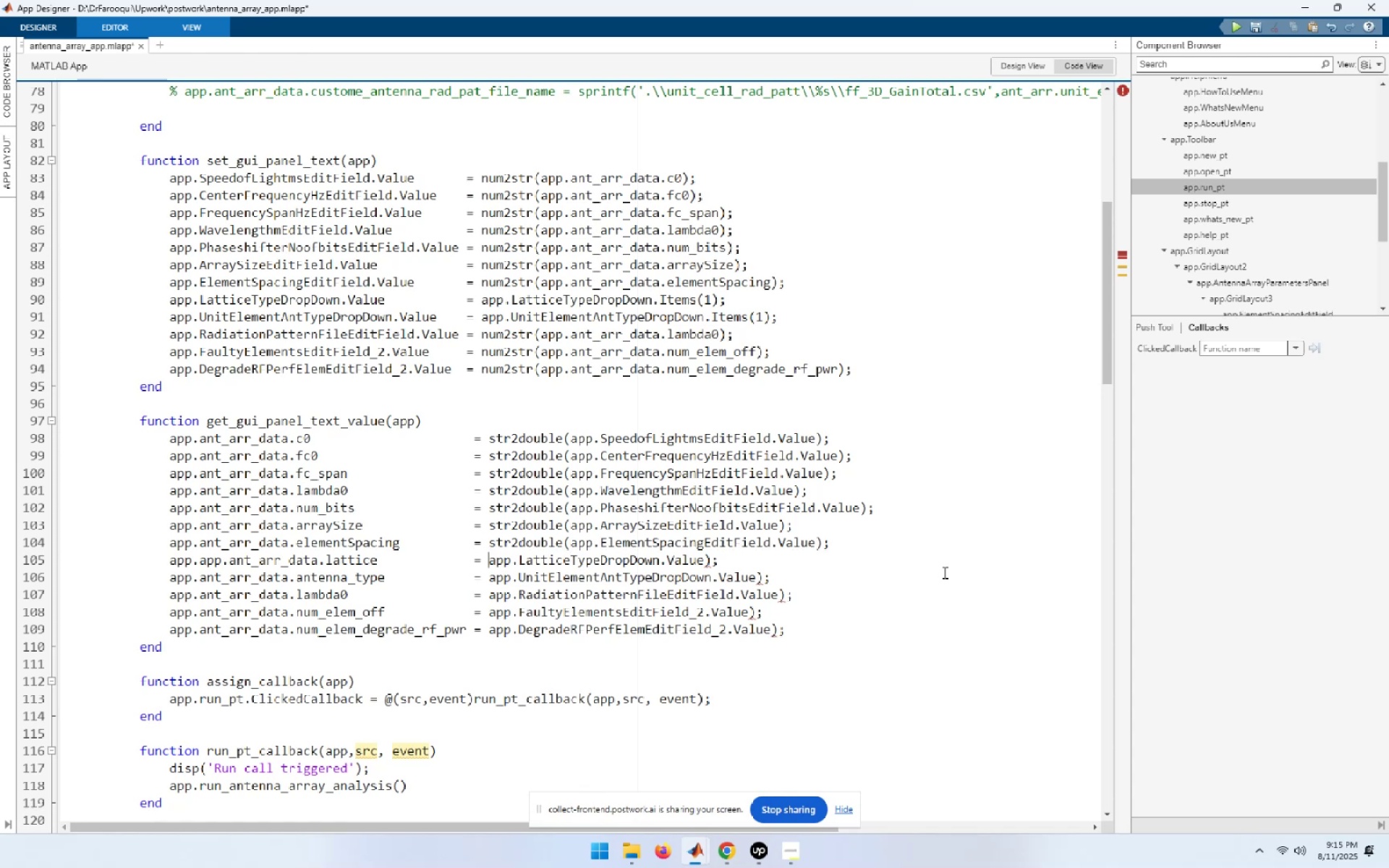 
key(Control+ControlLeft)
 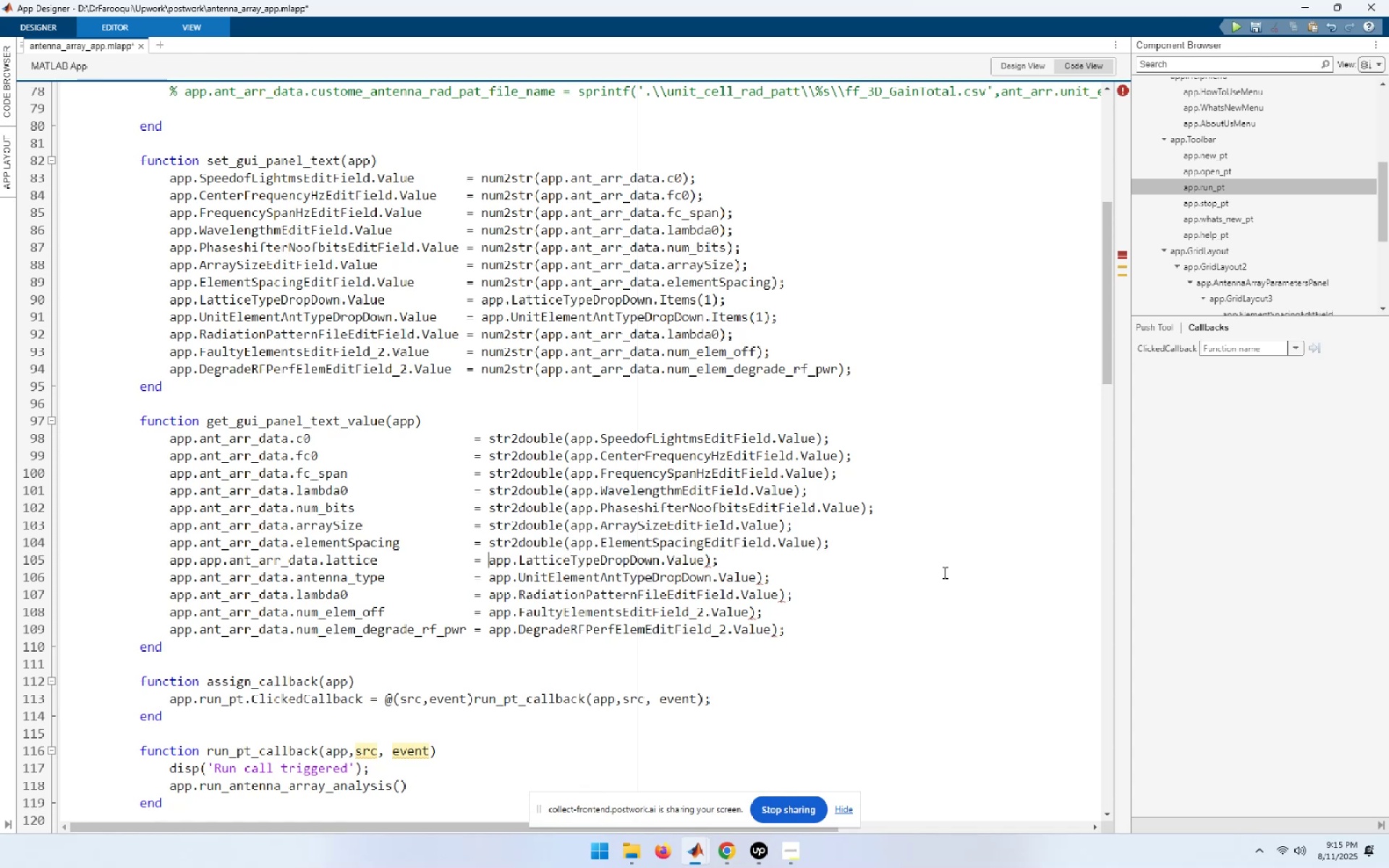 
key(Control+V)
 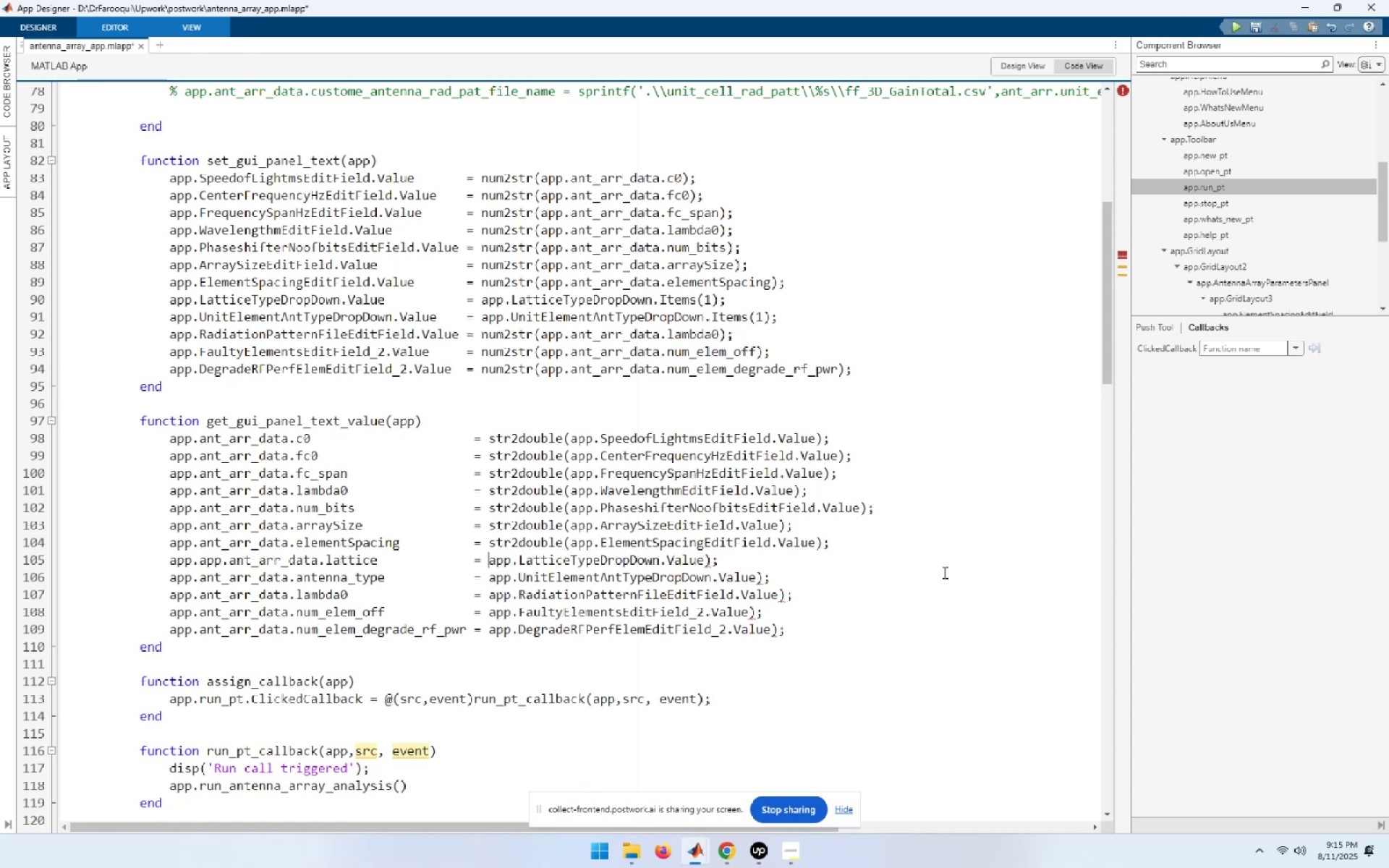 
key(ArrowDown)
 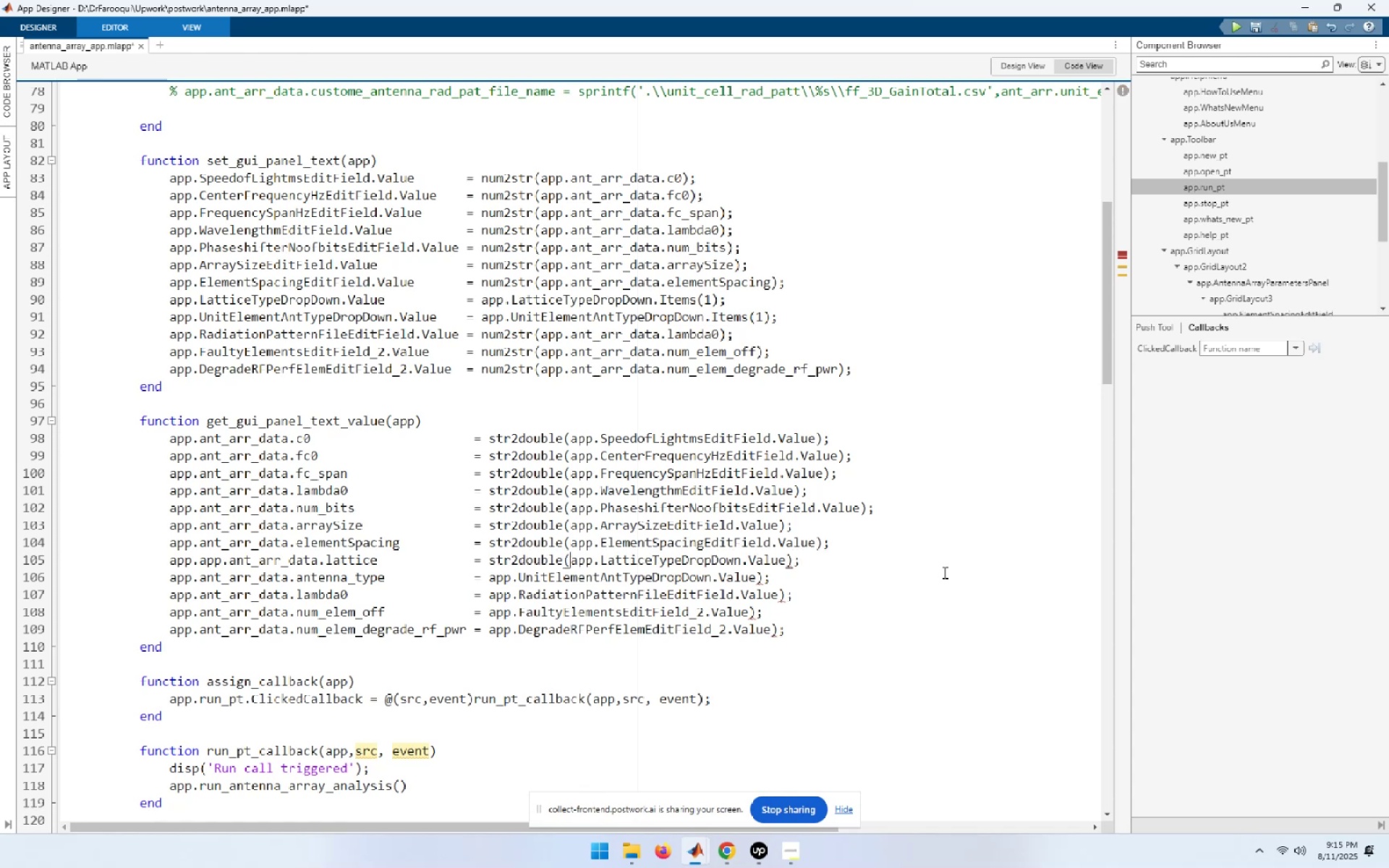 
hold_key(key=ArrowLeft, duration=0.82)
 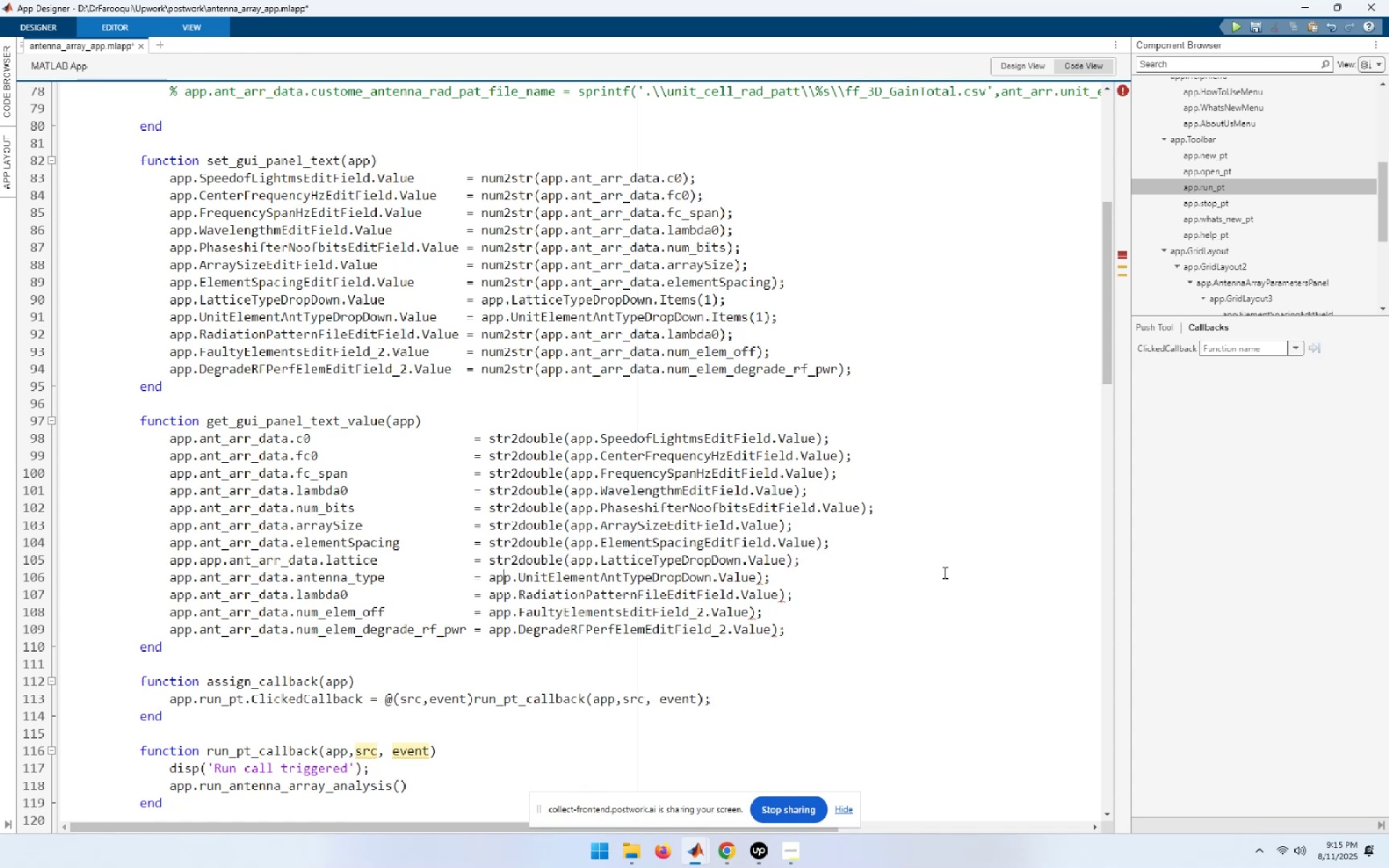 
key(ArrowLeft)
 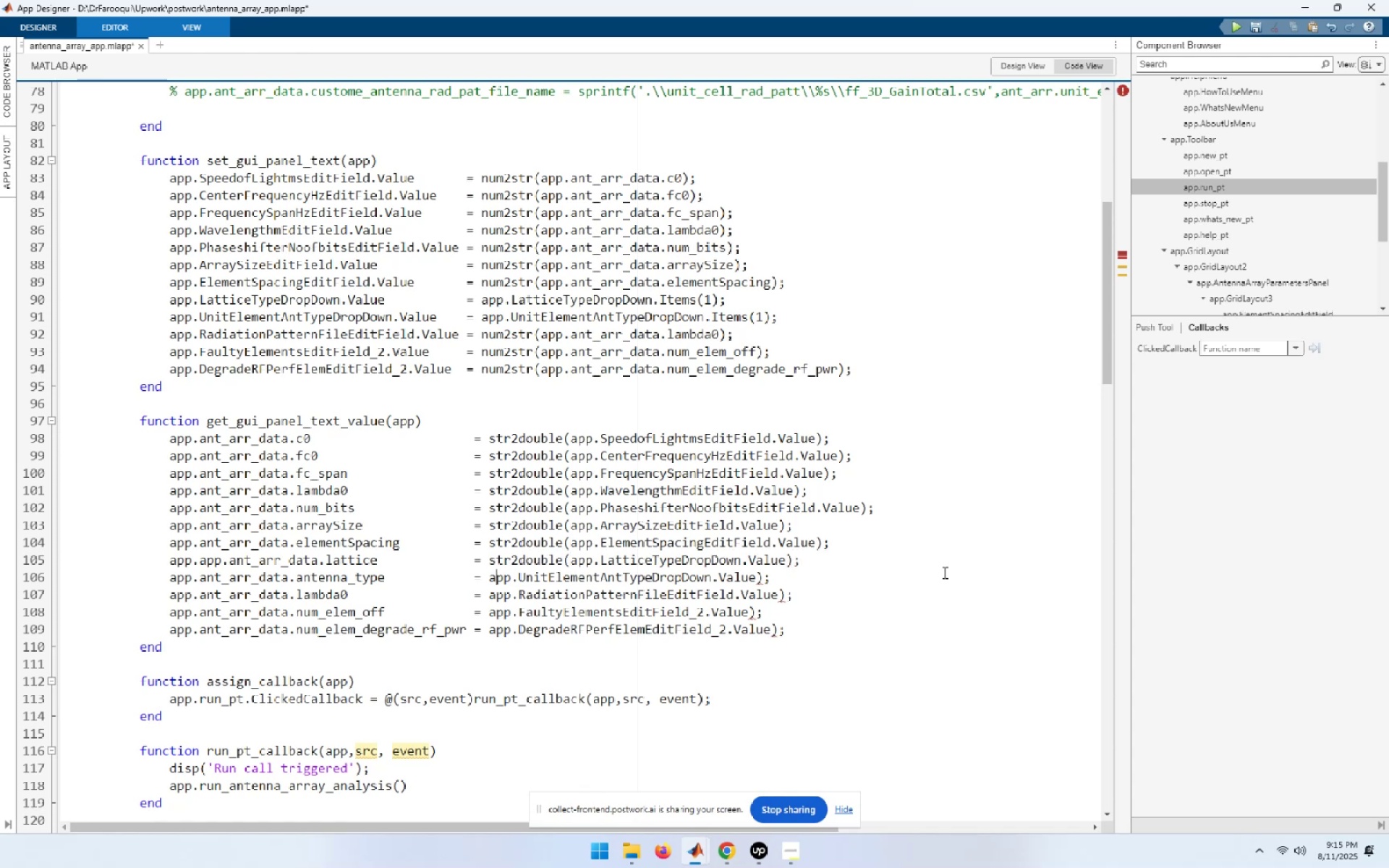 
key(ArrowLeft)
 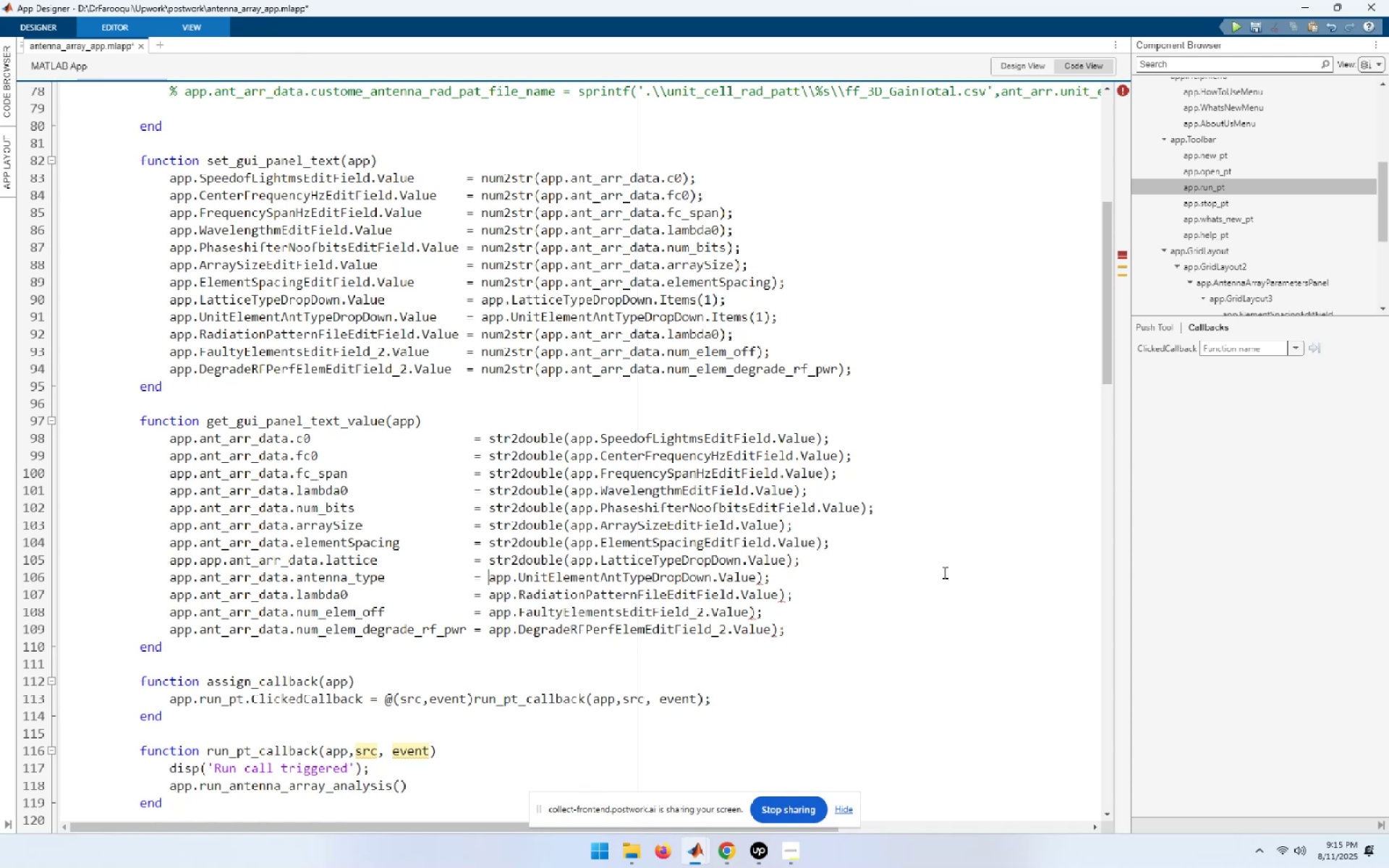 
key(Control+ControlLeft)
 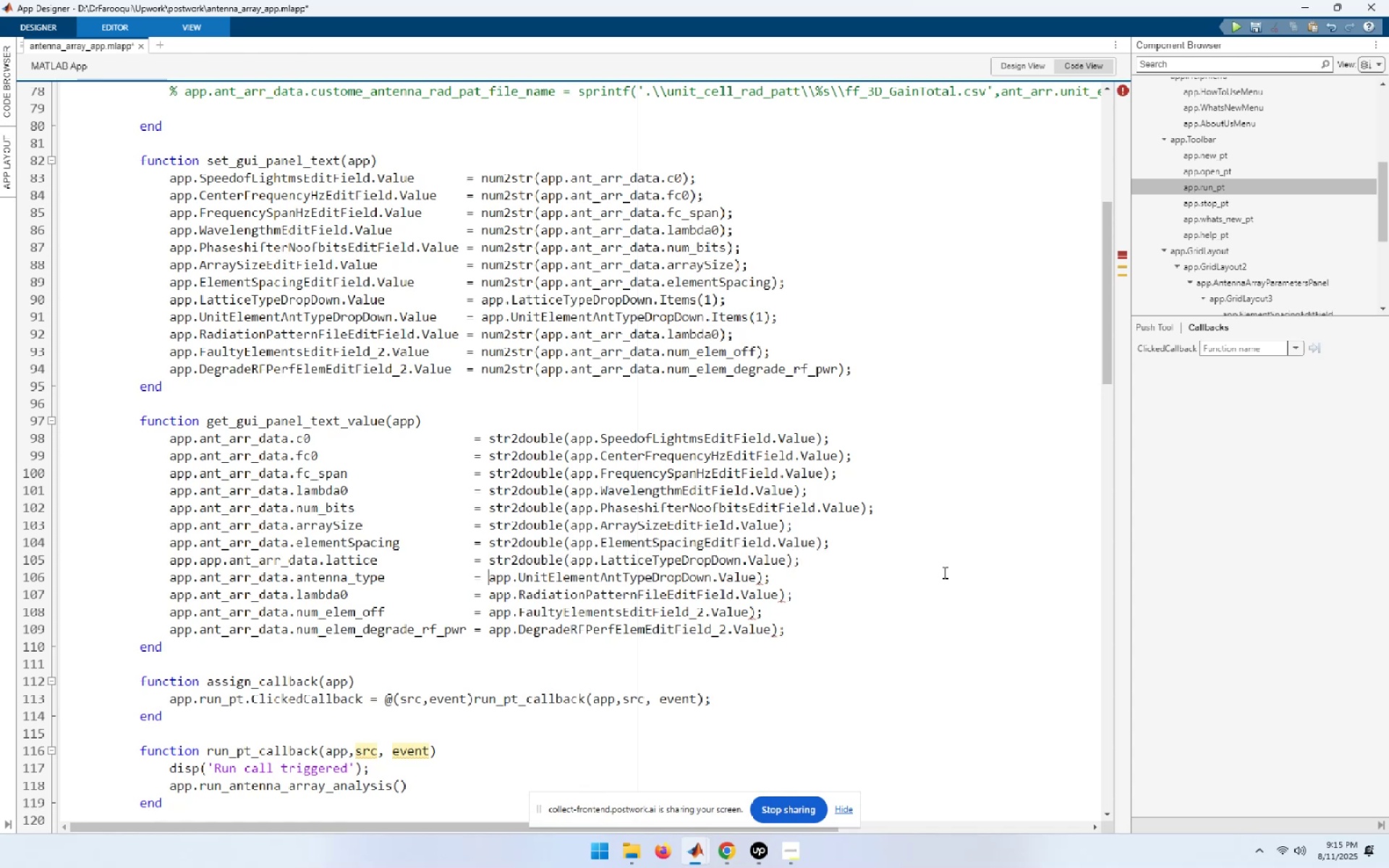 
key(Control+V)
 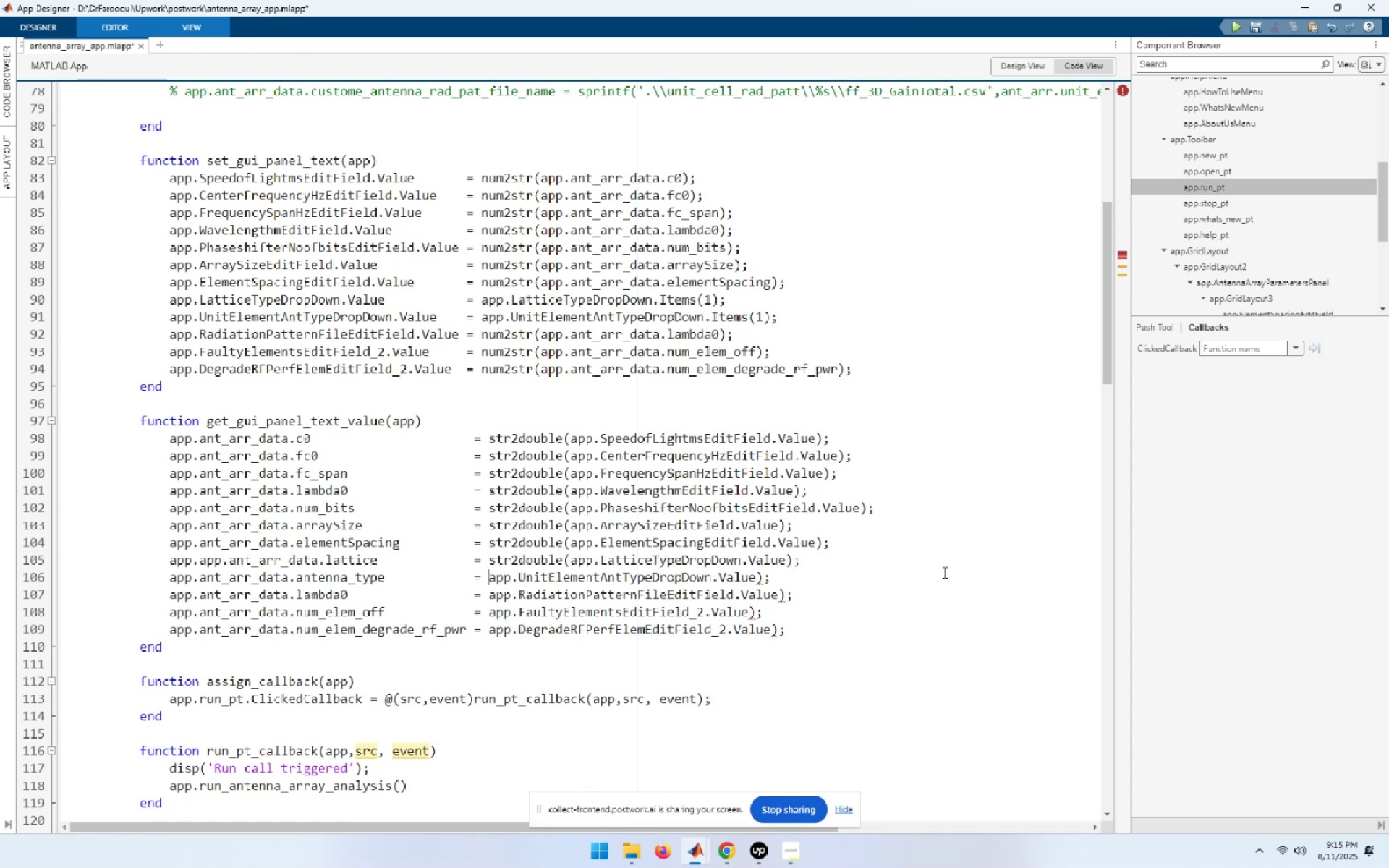 
key(ArrowDown)
 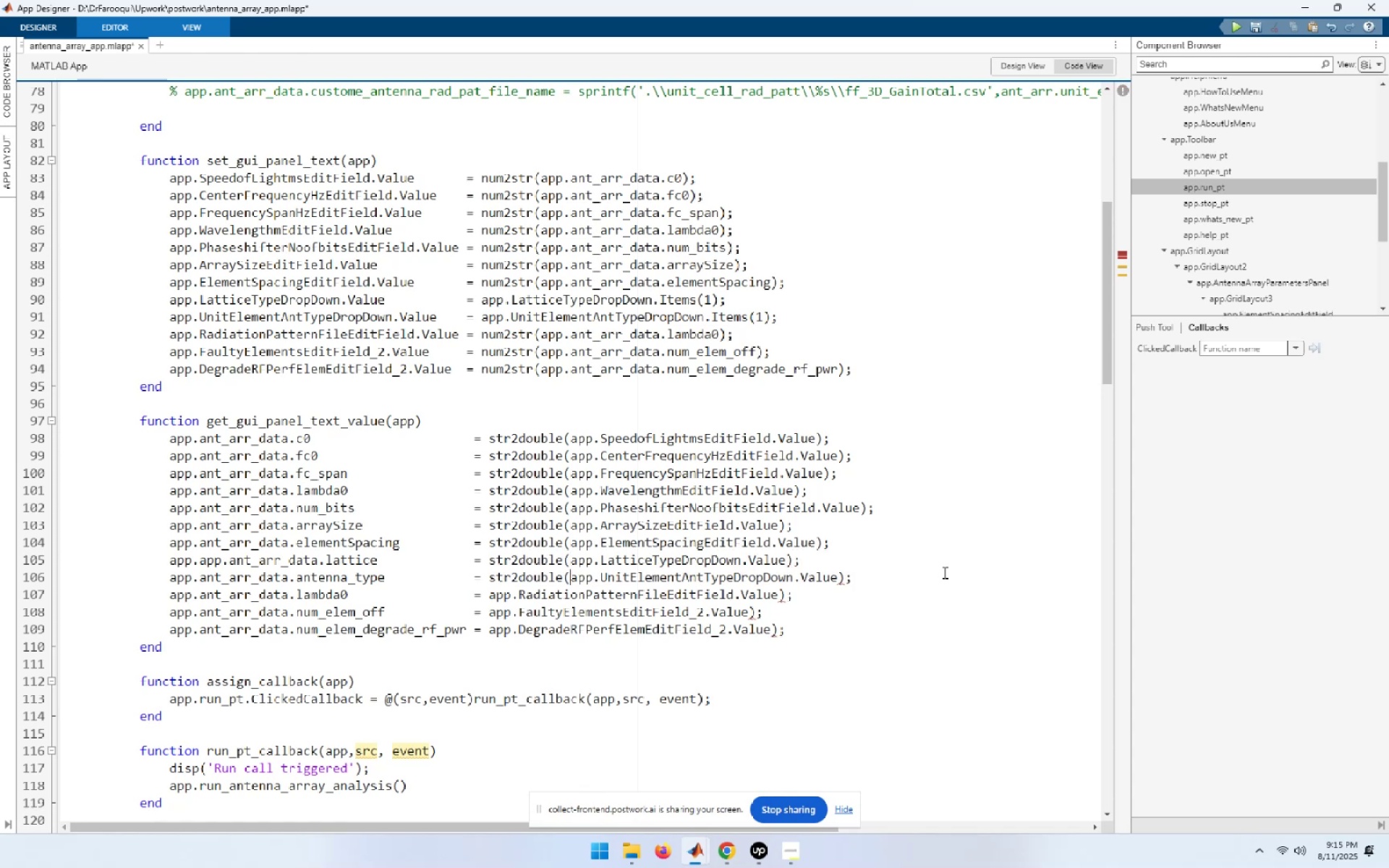 
hold_key(key=ArrowLeft, duration=0.8)
 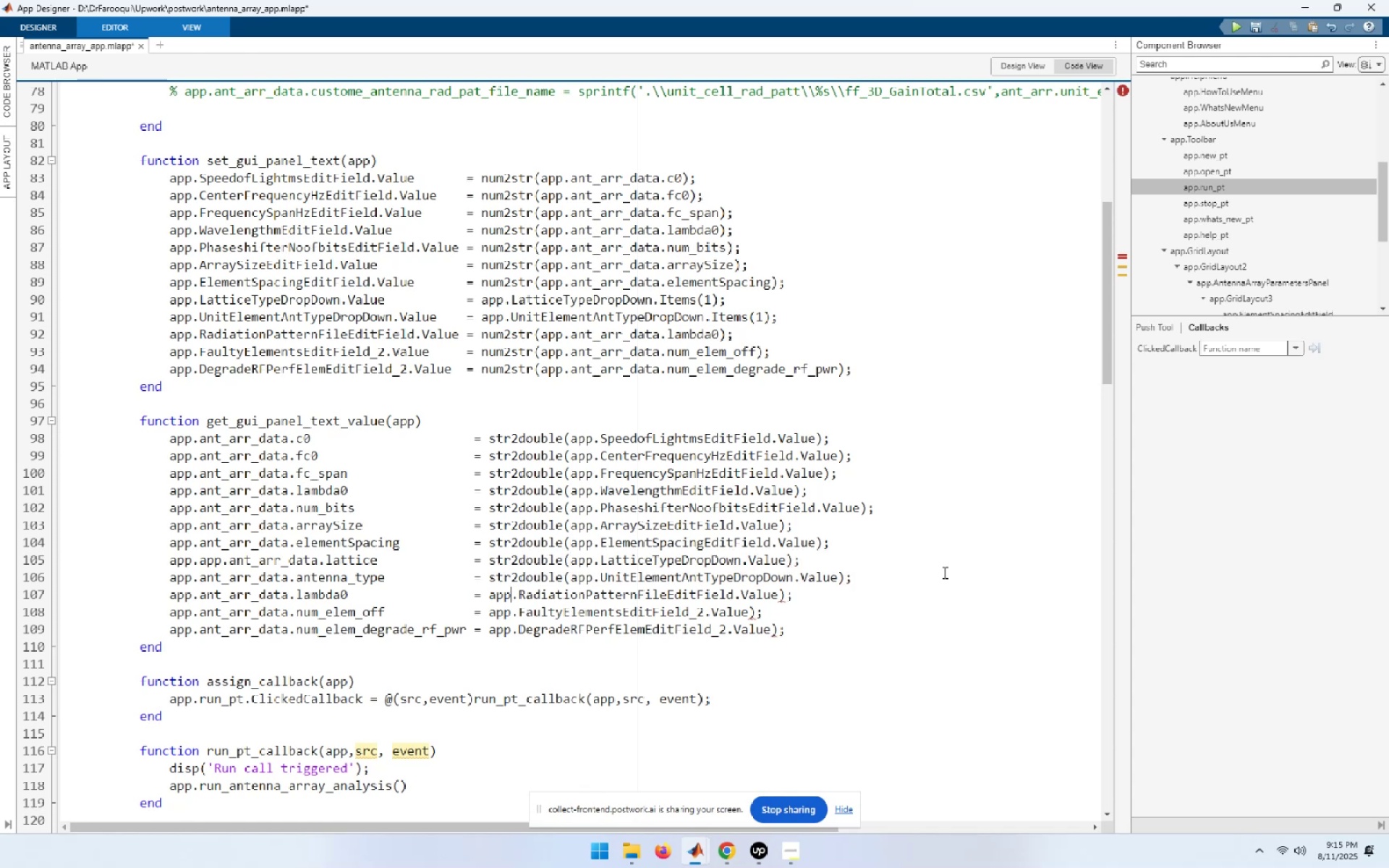 
key(ArrowLeft)
 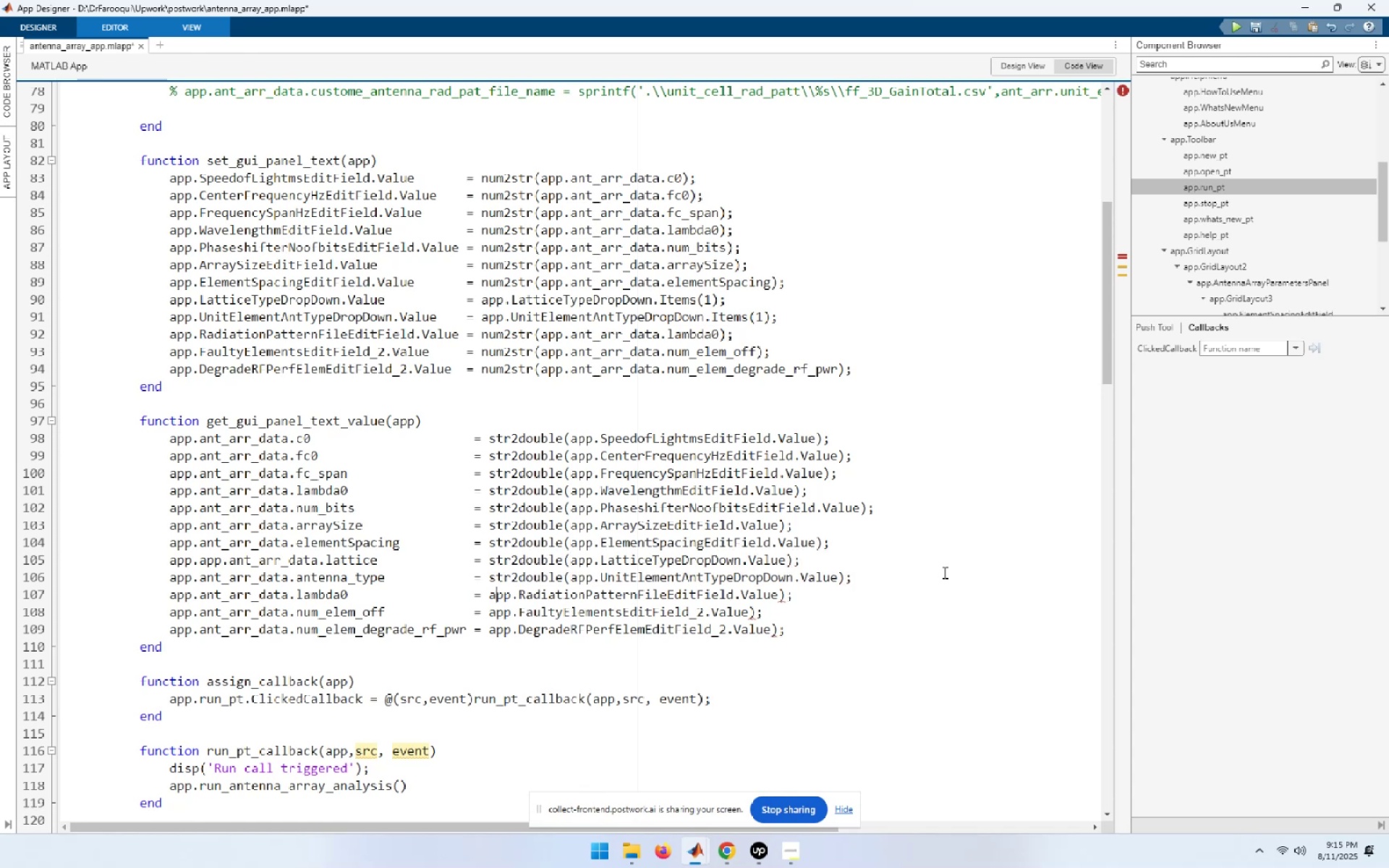 
key(ArrowLeft)
 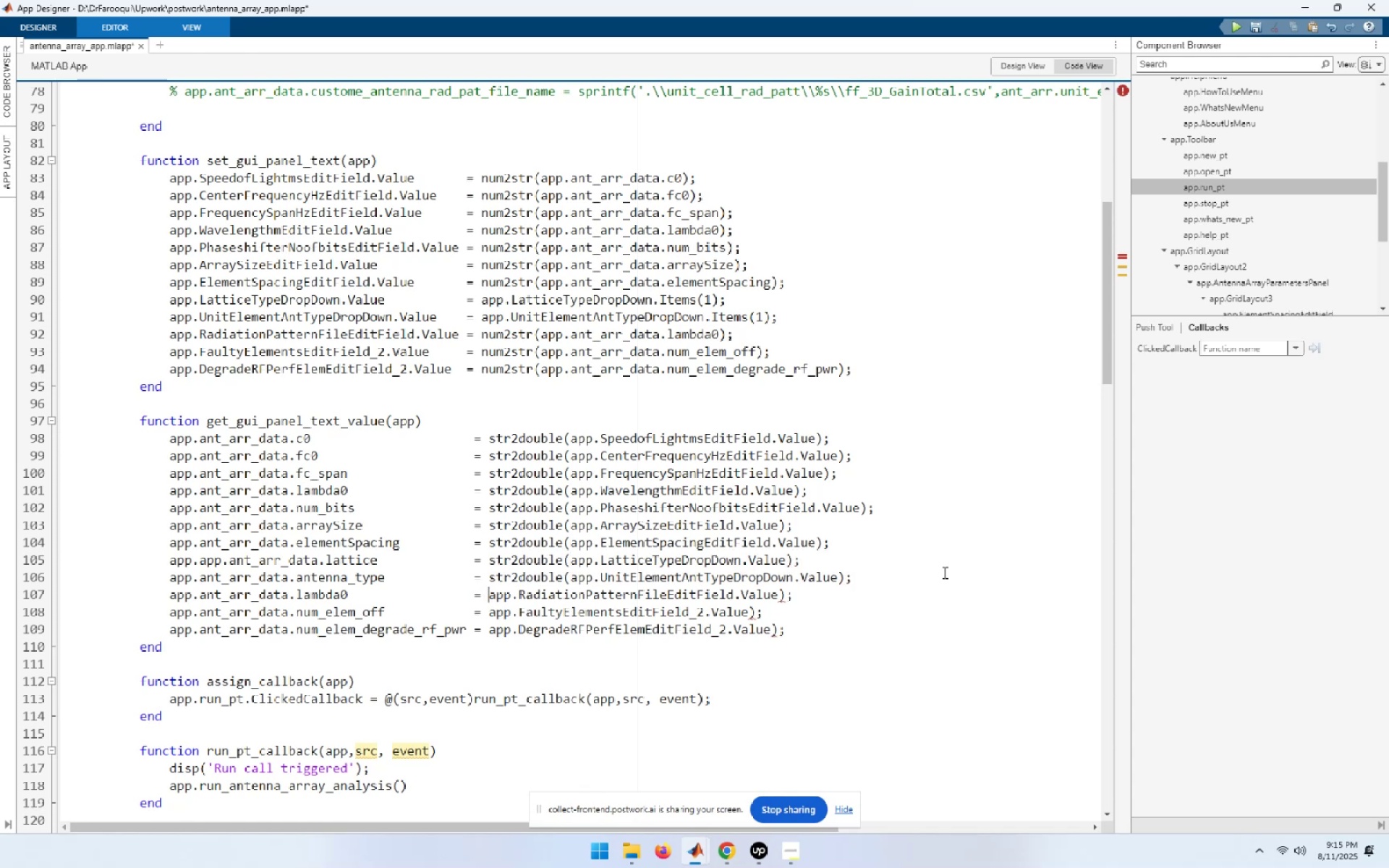 
key(Control+ControlLeft)
 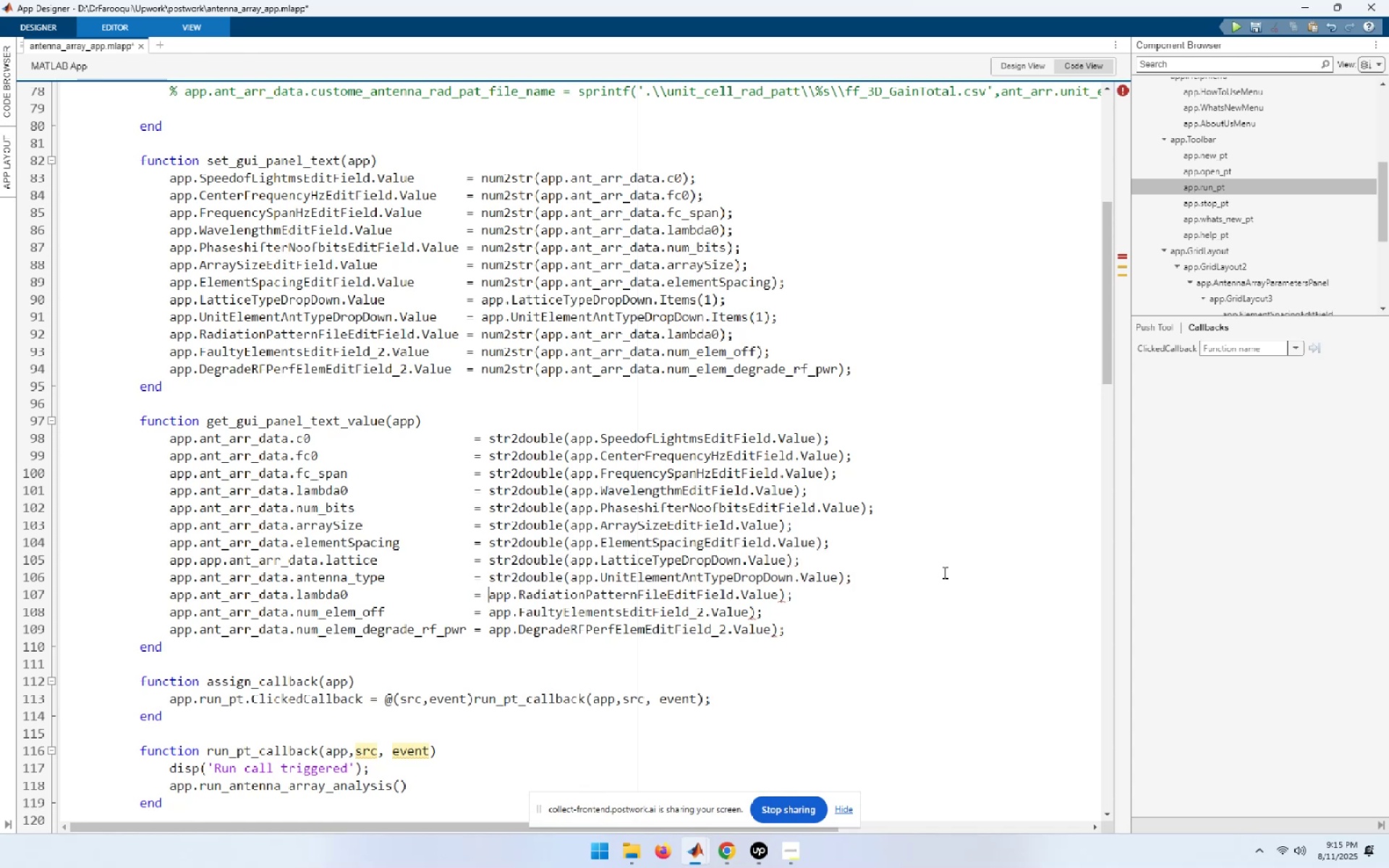 
key(Control+V)
 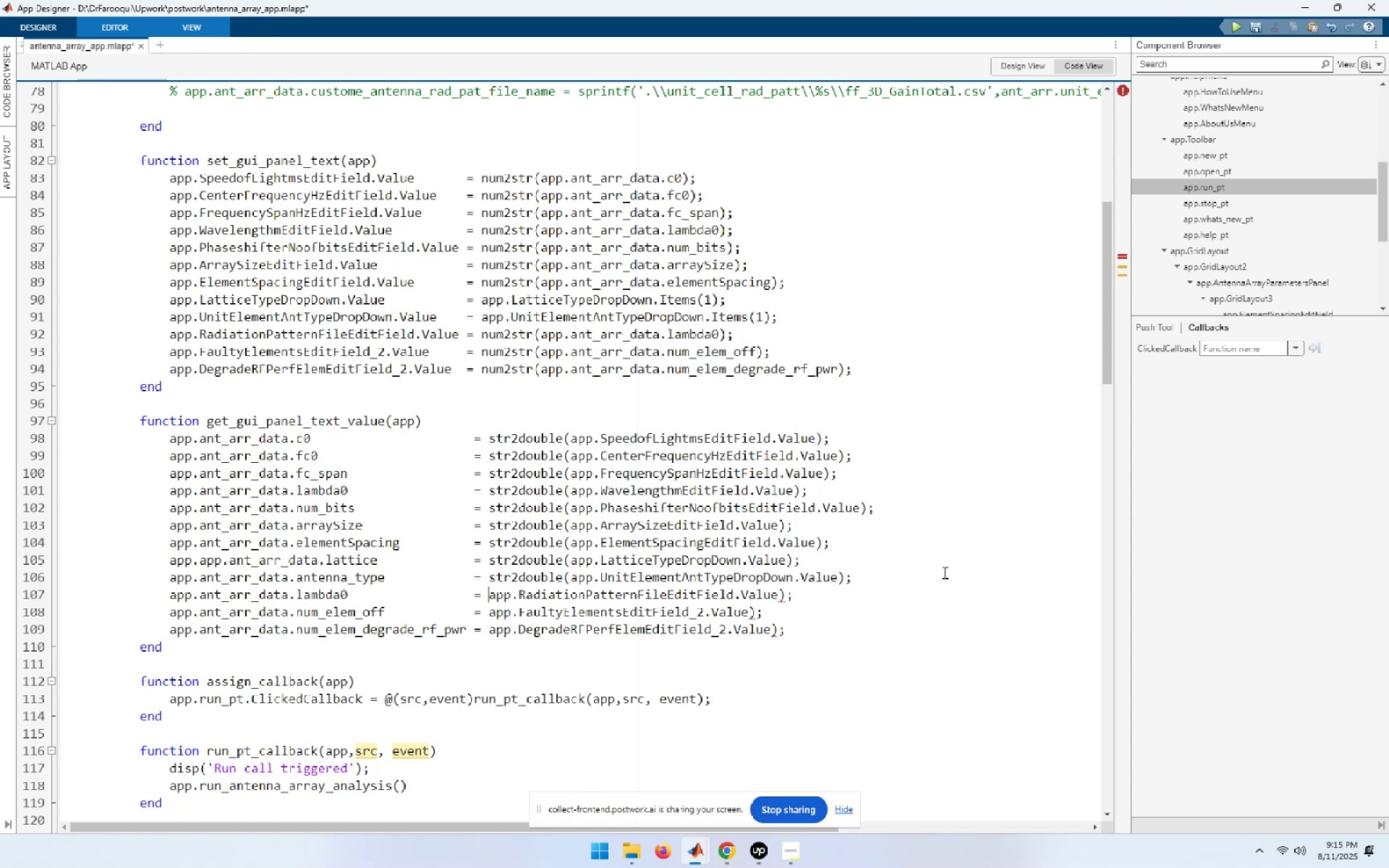 
key(ArrowDown)
 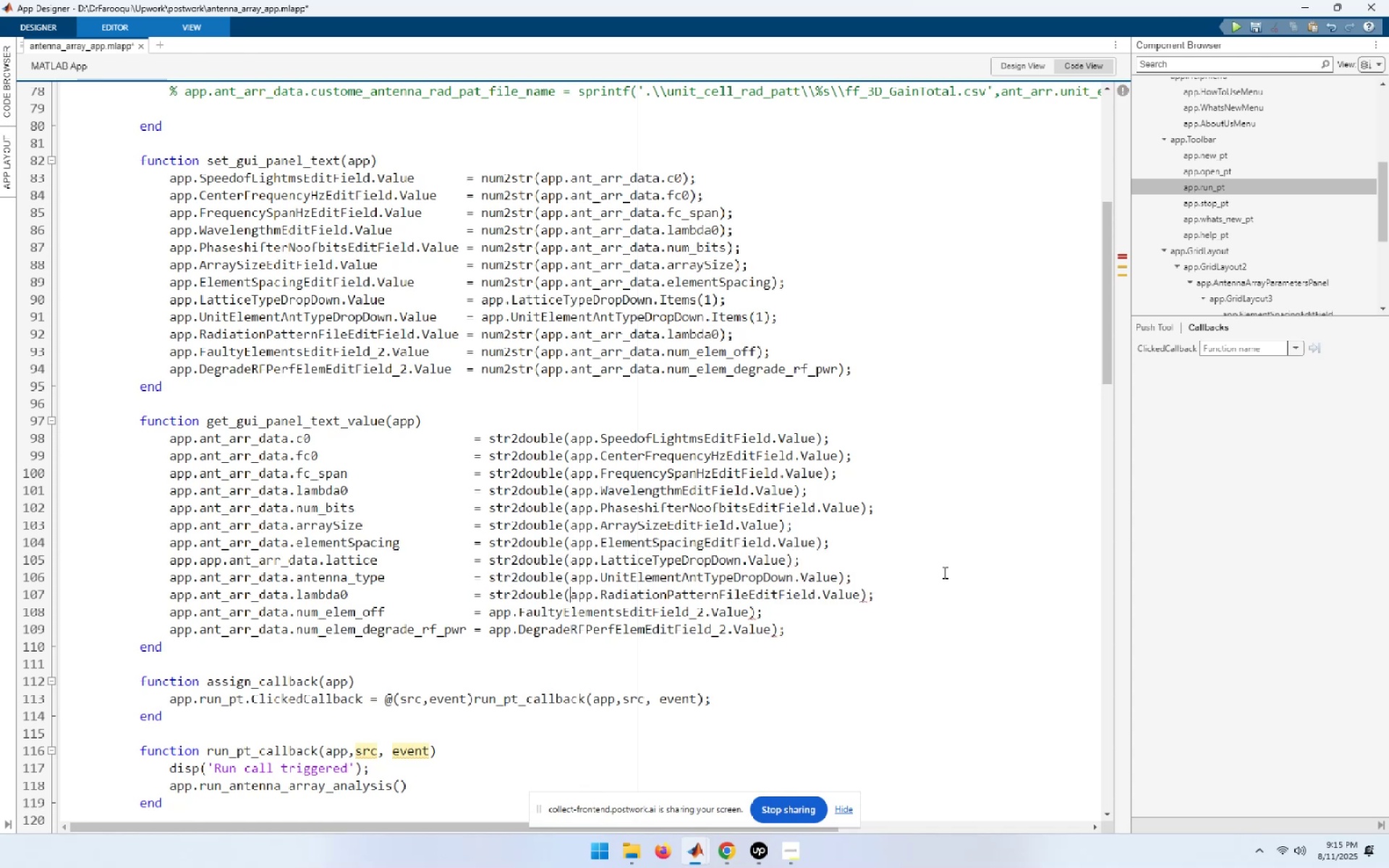 
hold_key(key=ArrowLeft, duration=0.83)
 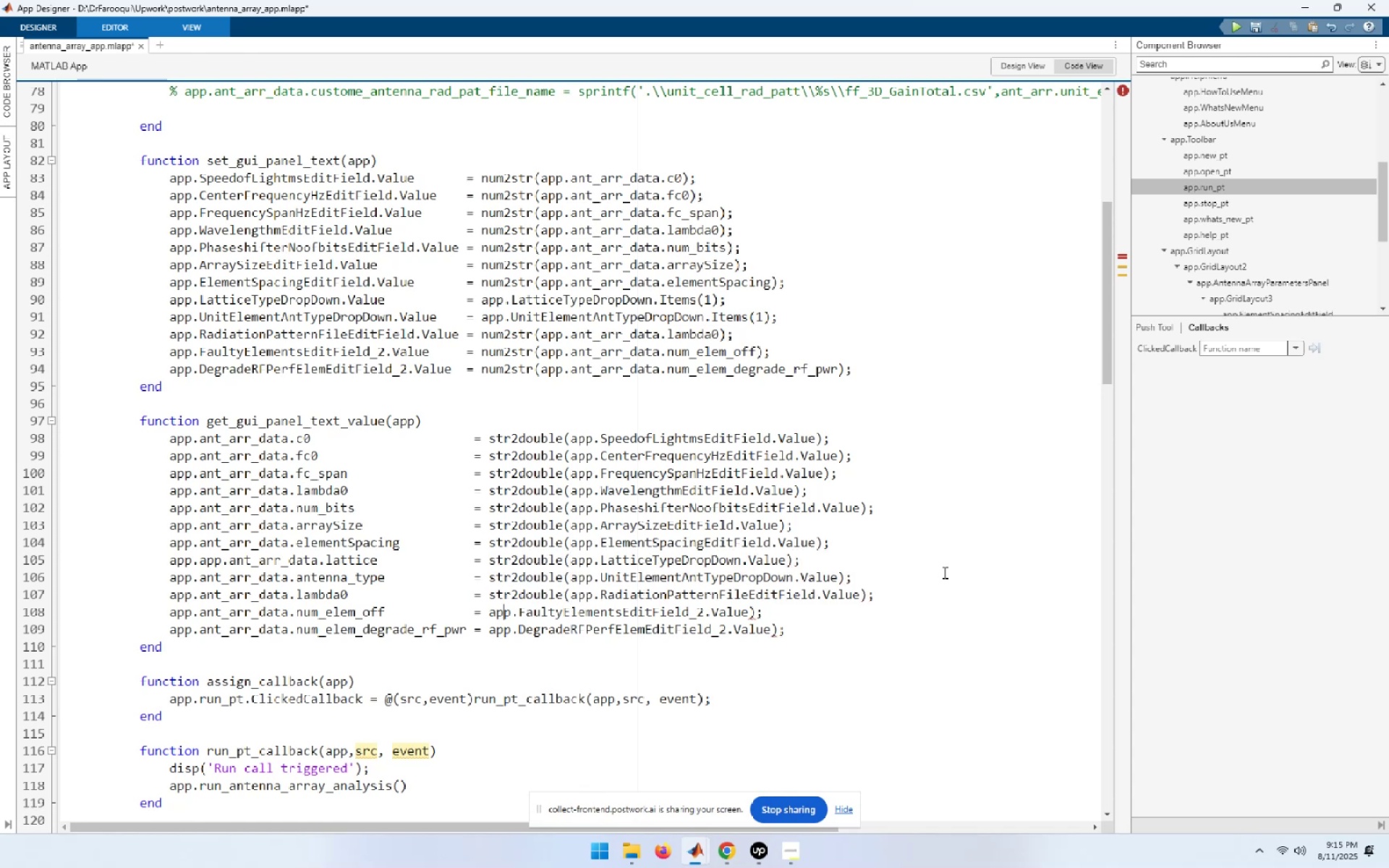 
key(ArrowLeft)
 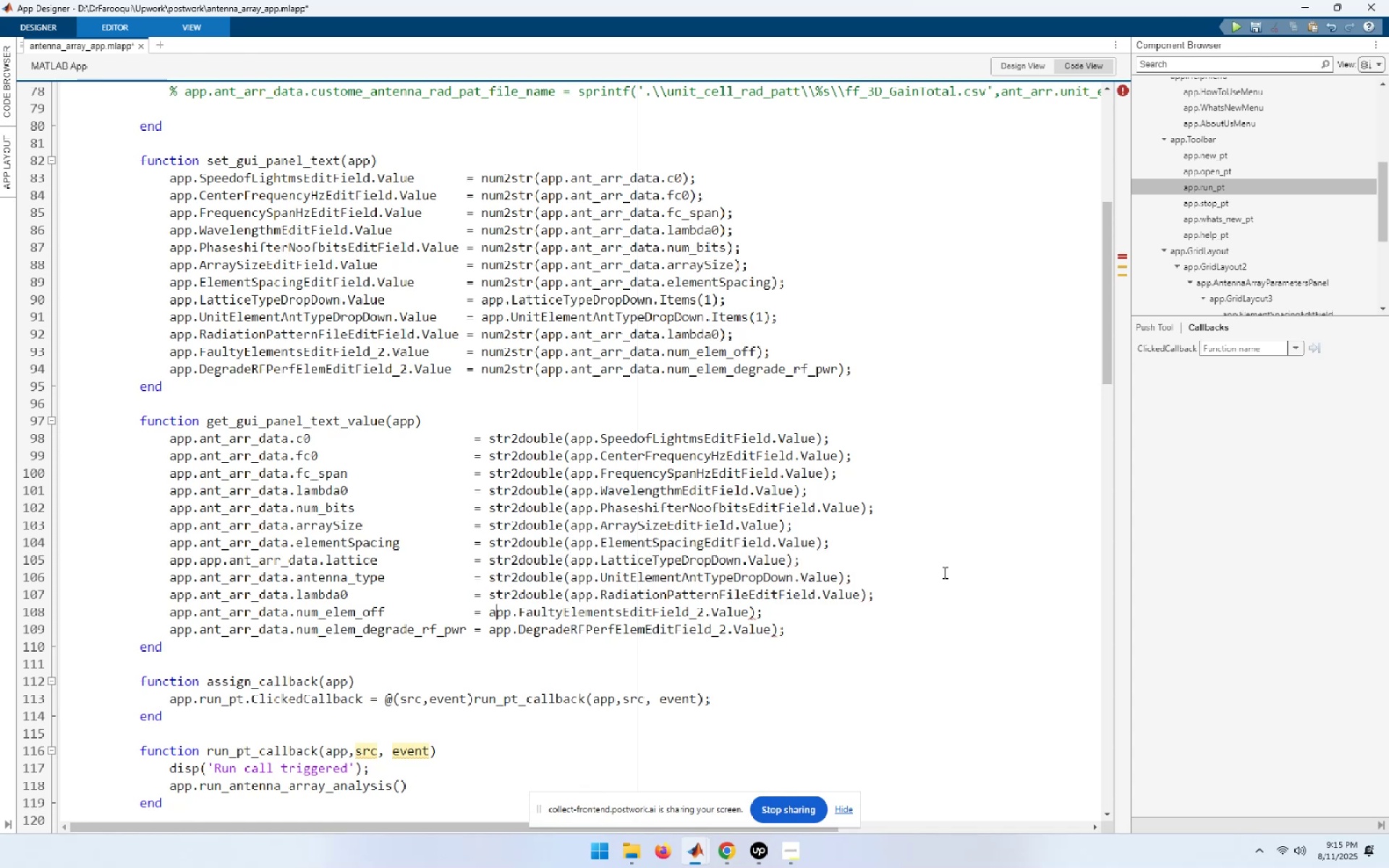 
key(ArrowLeft)
 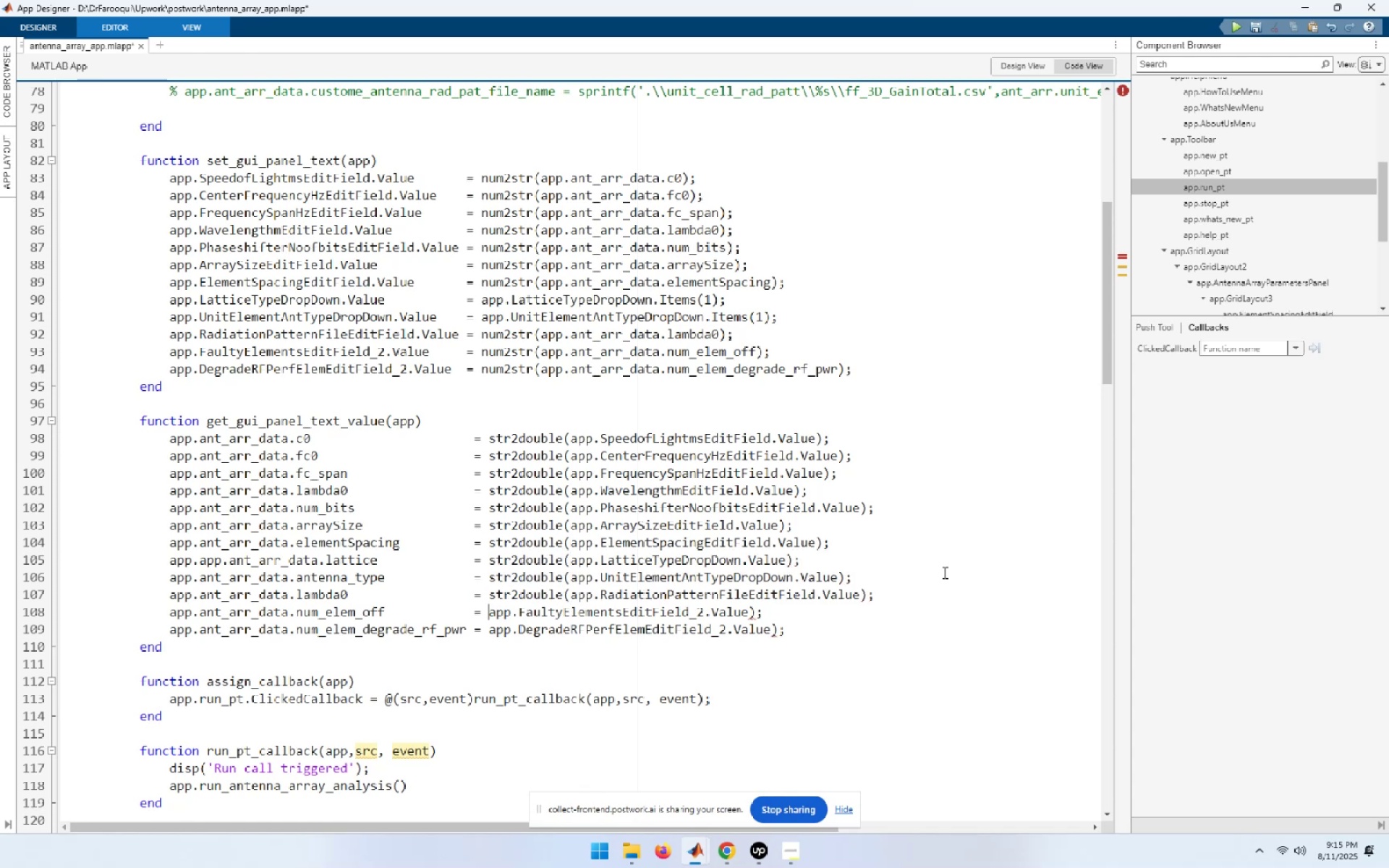 
key(Control+ControlLeft)
 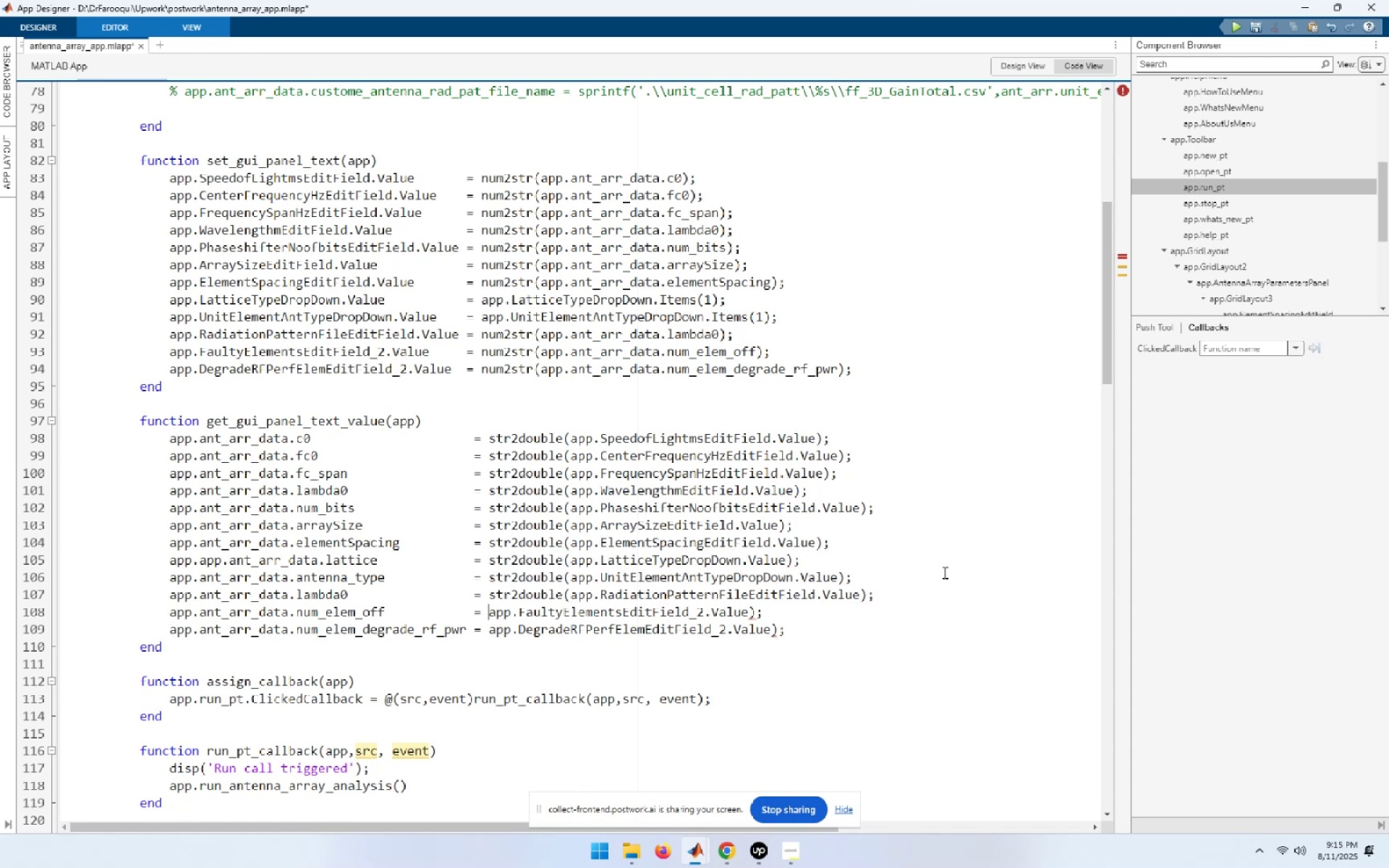 
key(Control+V)
 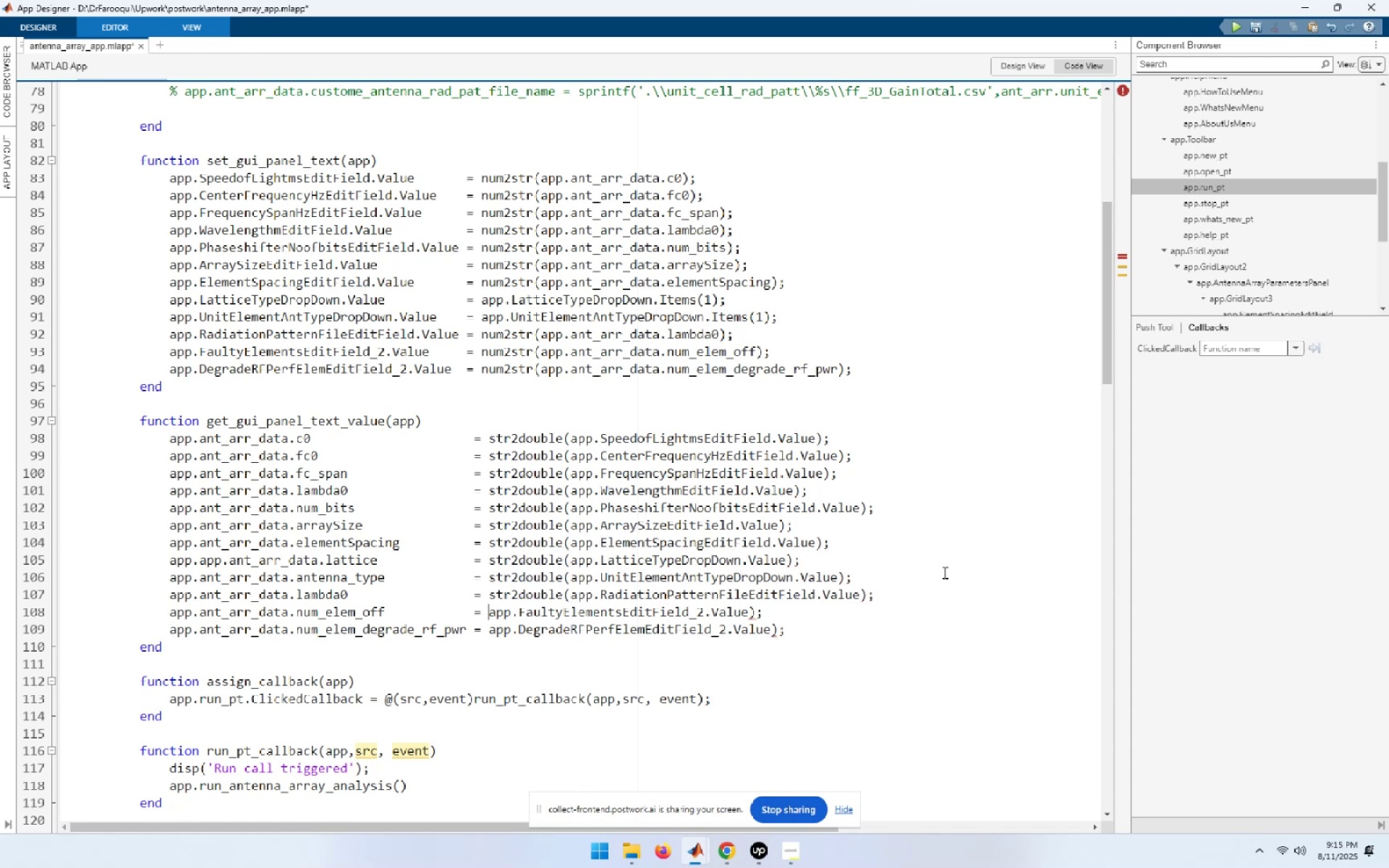 
key(ArrowDown)
 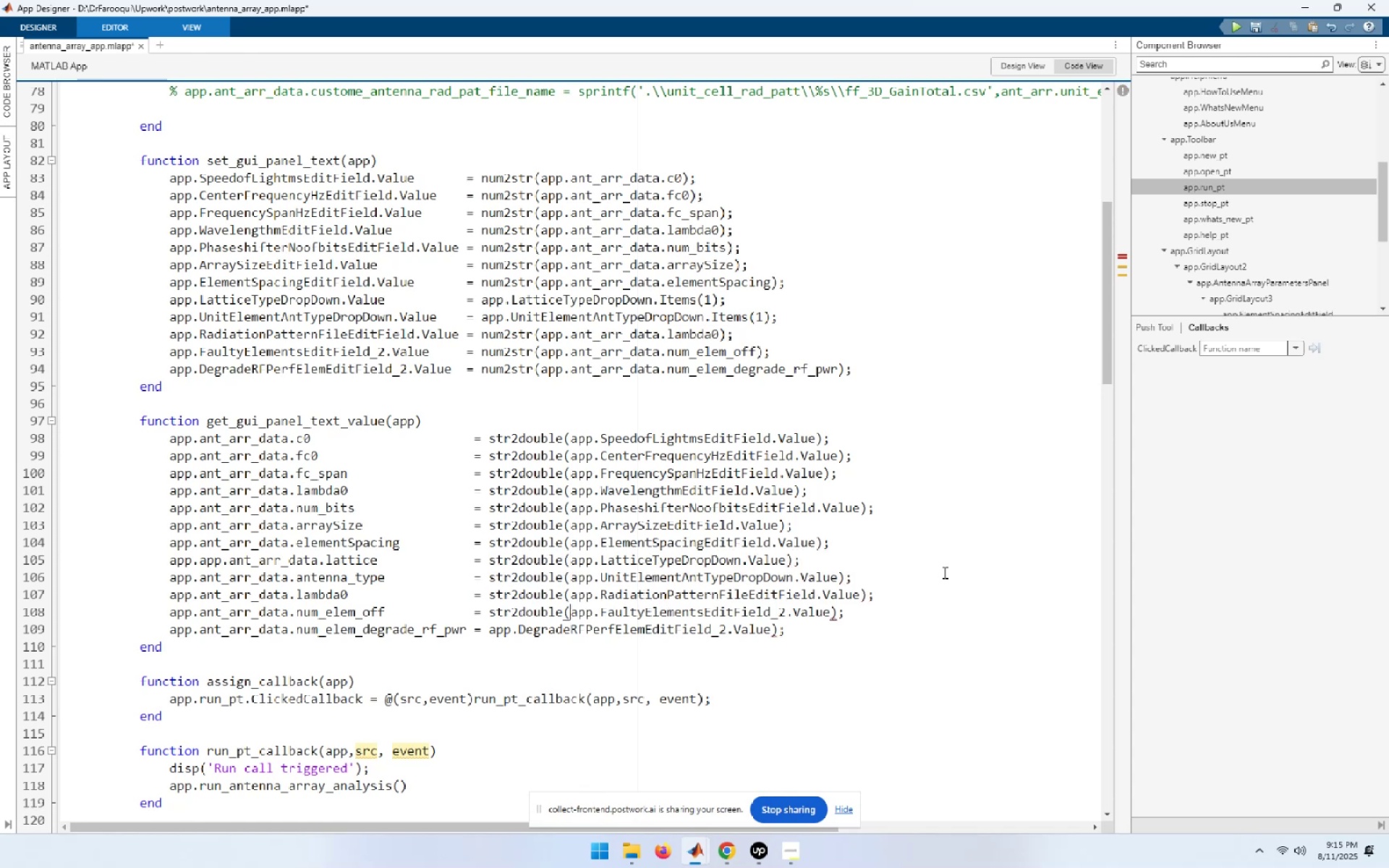 
hold_key(key=ArrowLeft, duration=0.82)
 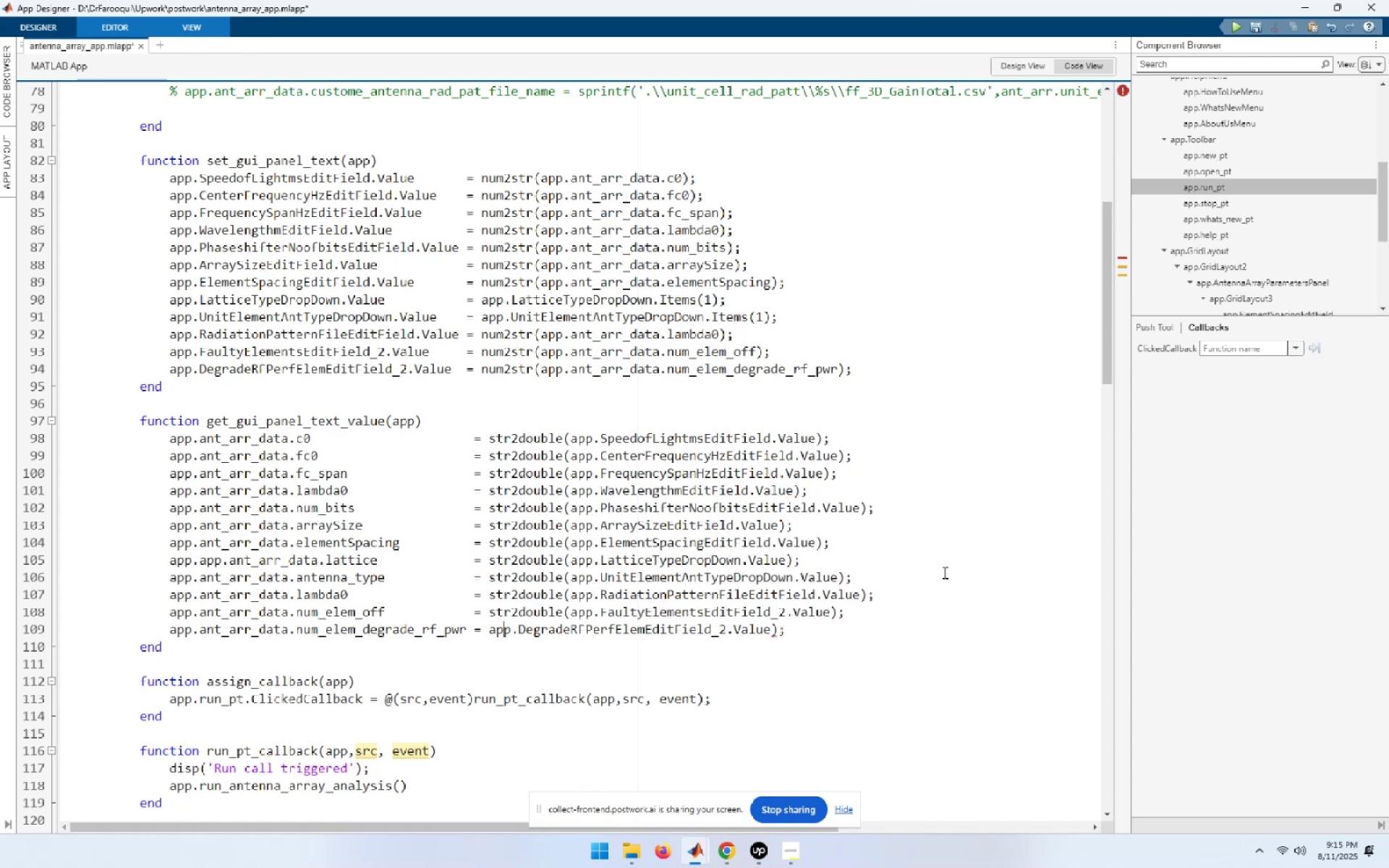 
key(ArrowLeft)
 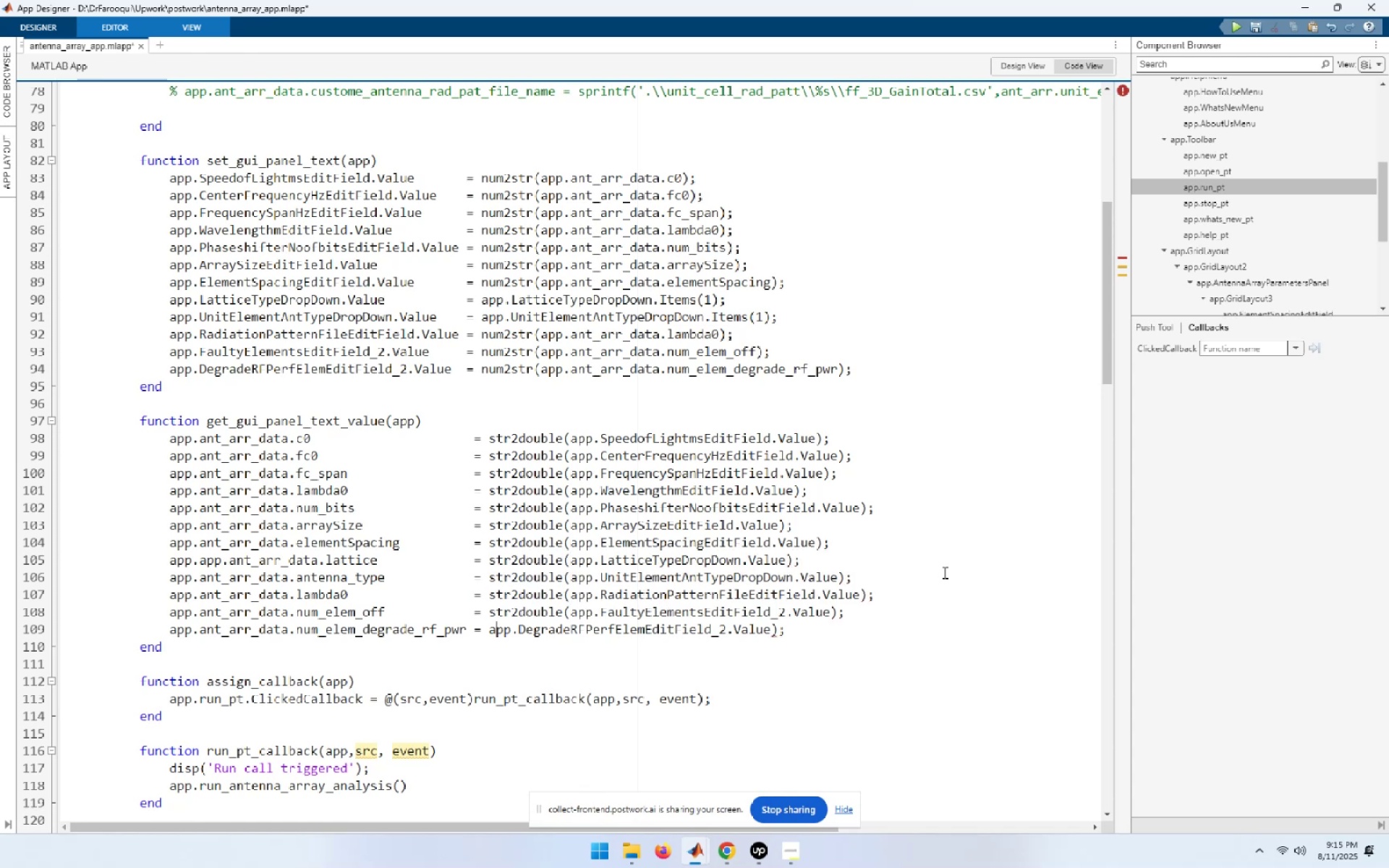 
key(ArrowLeft)
 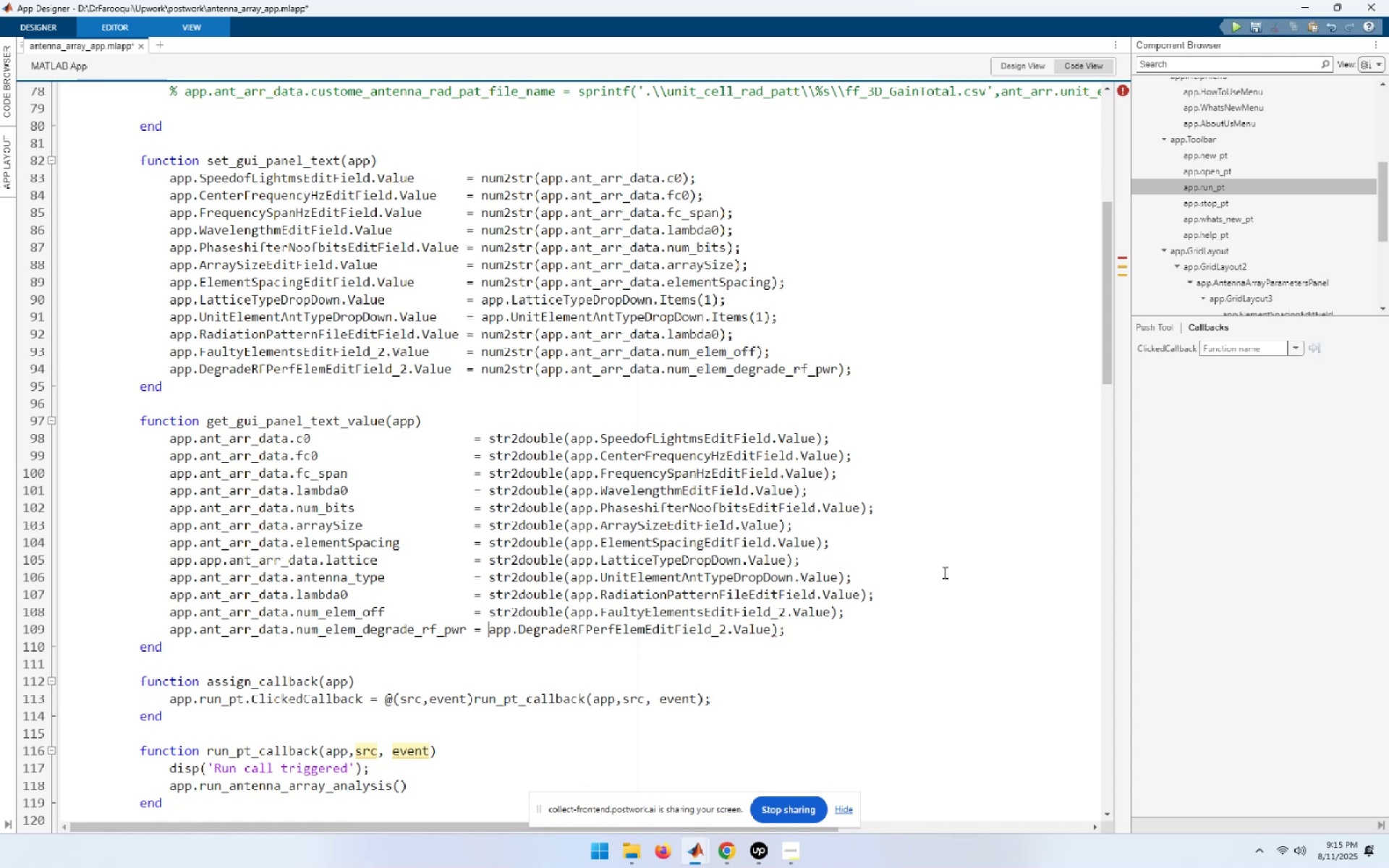 
key(Control+ControlLeft)
 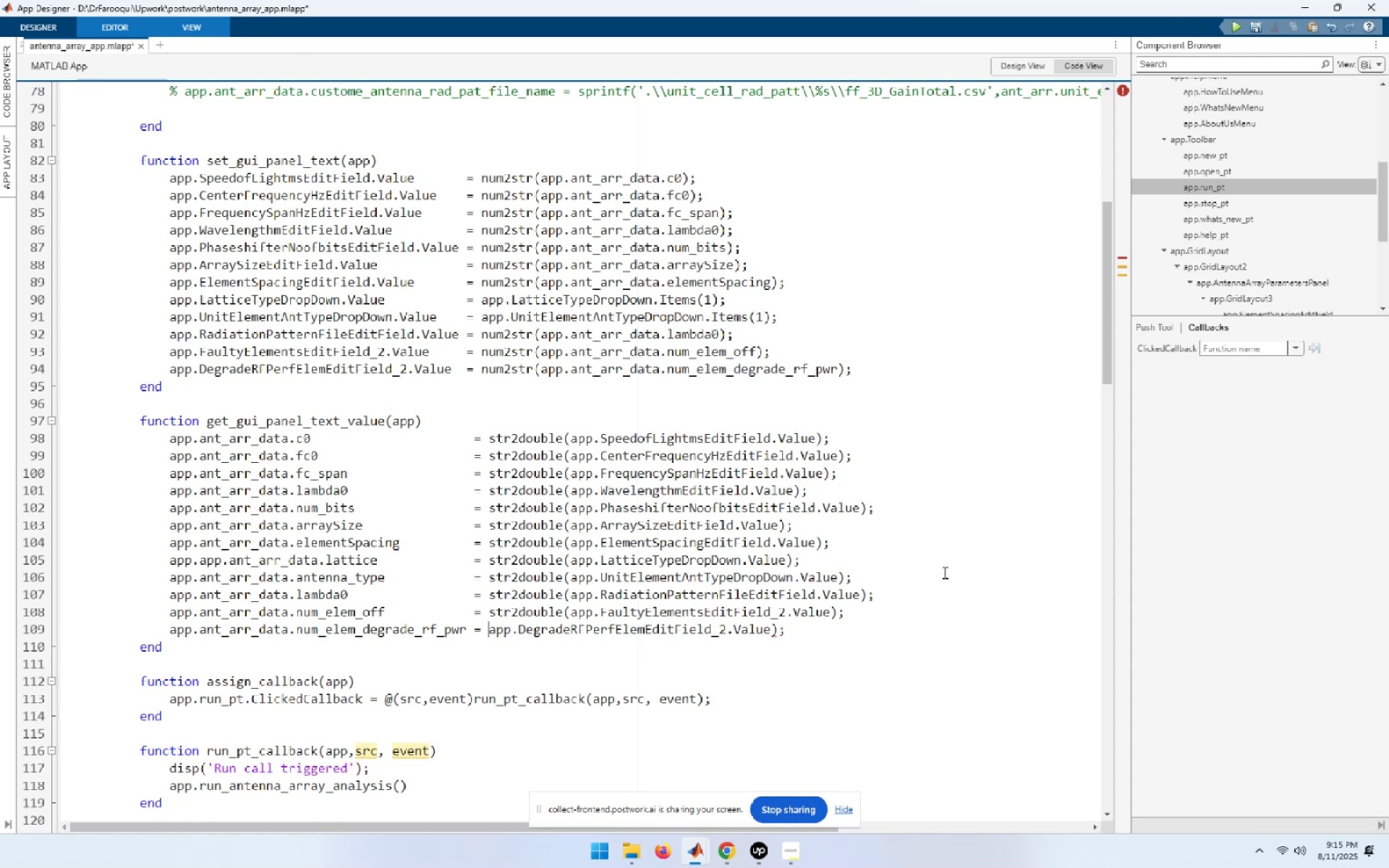 
key(Control+V)
 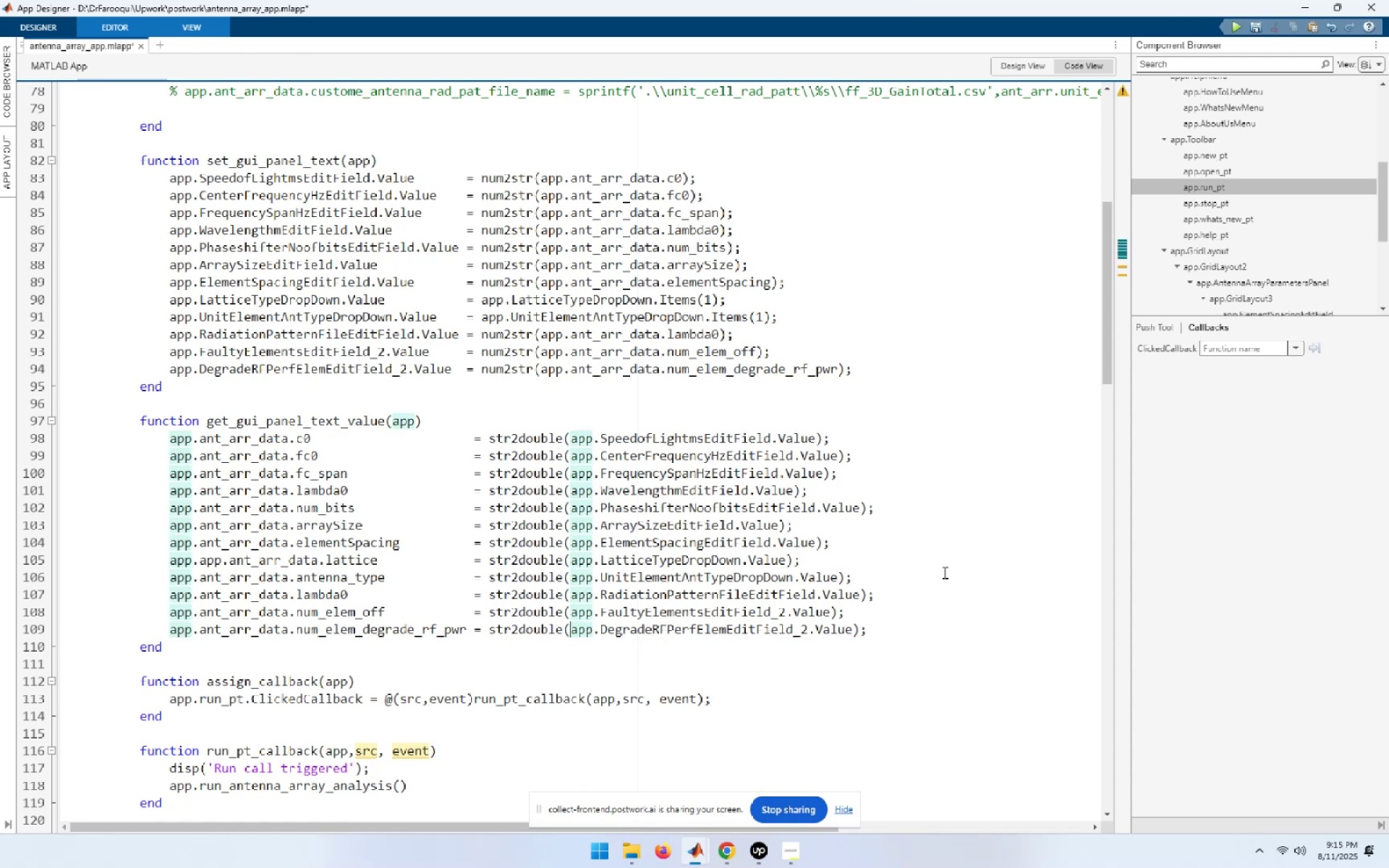 
key(Control+S)
 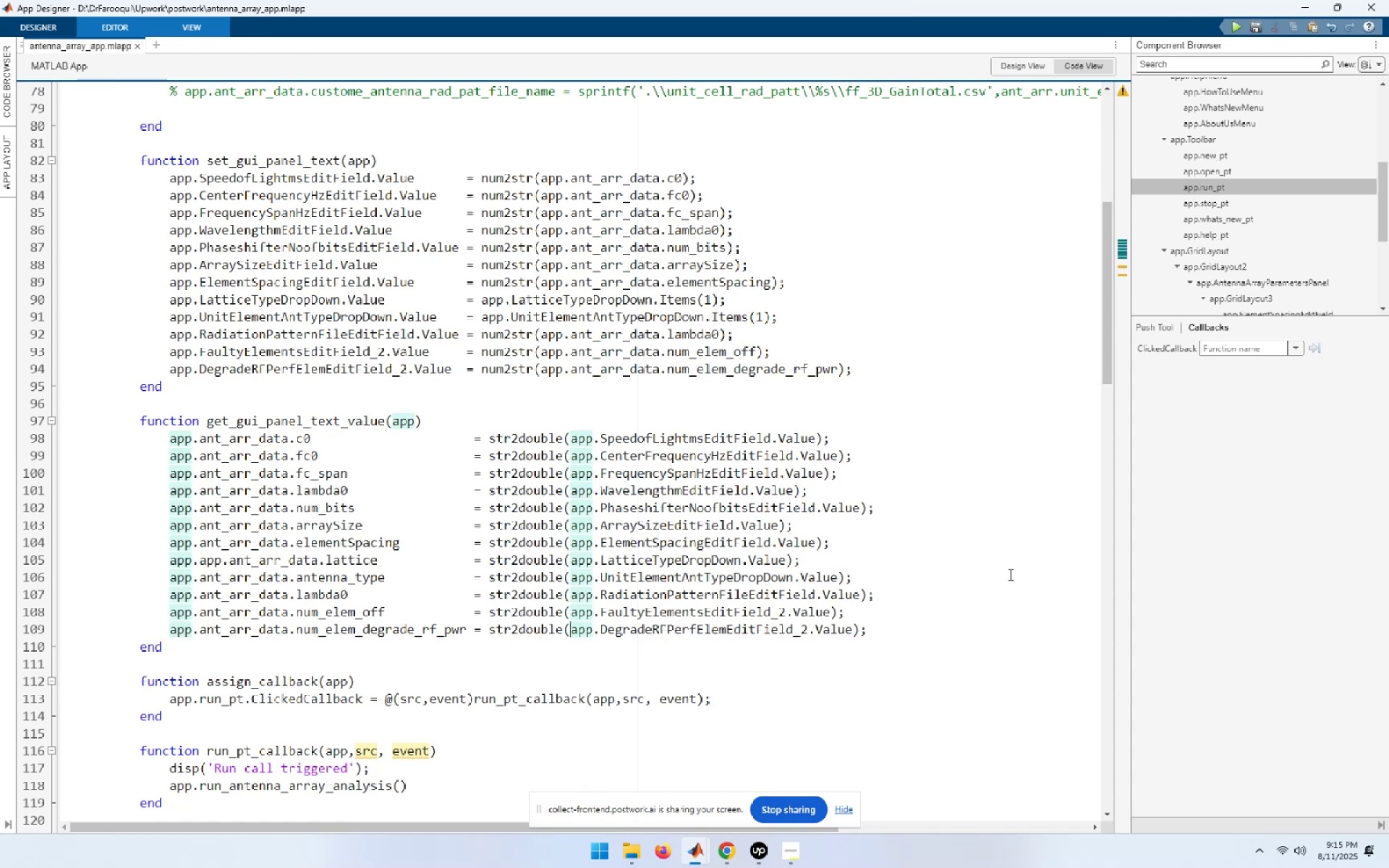 
wait(11.34)
 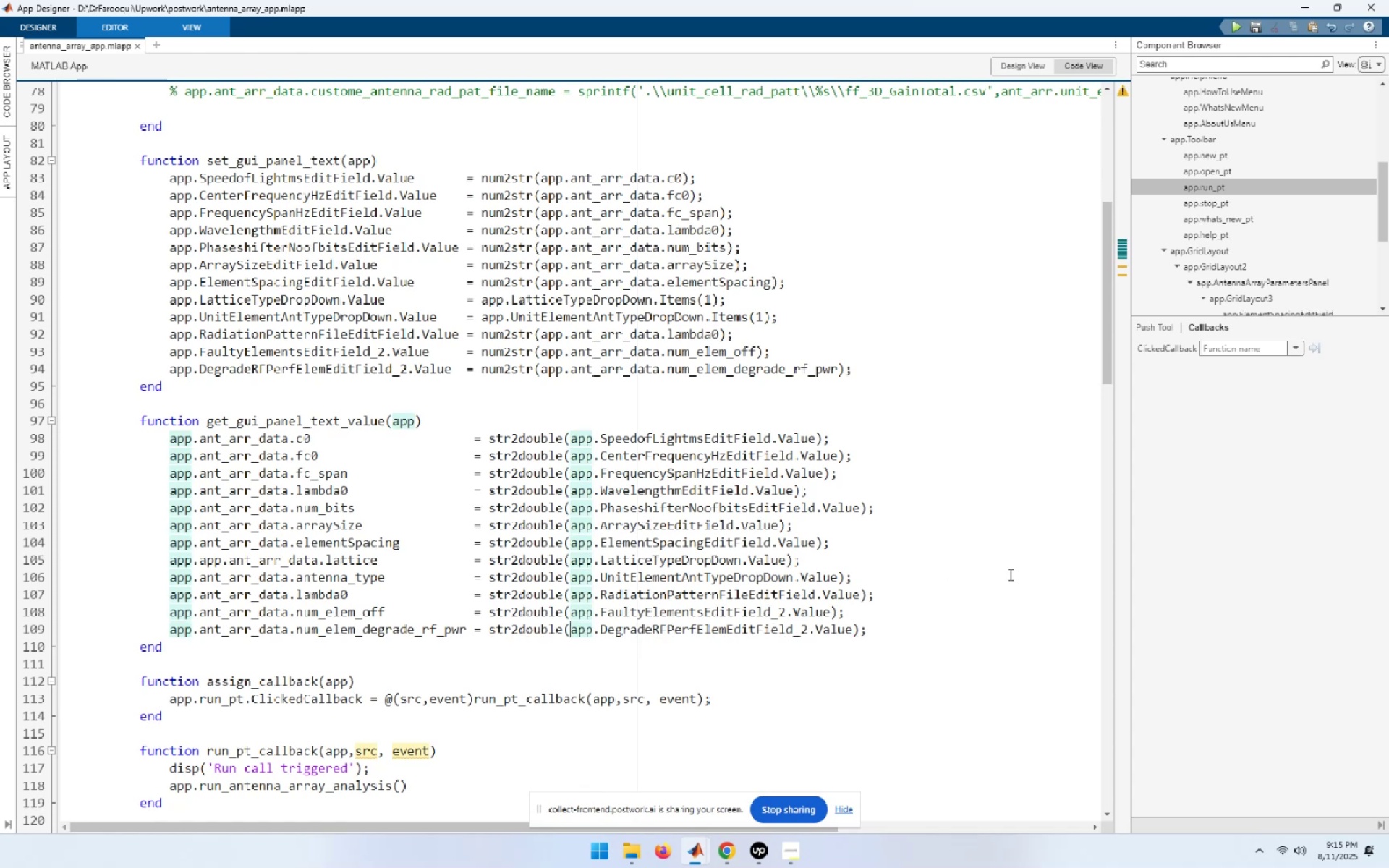 
double_click([545, 563])
 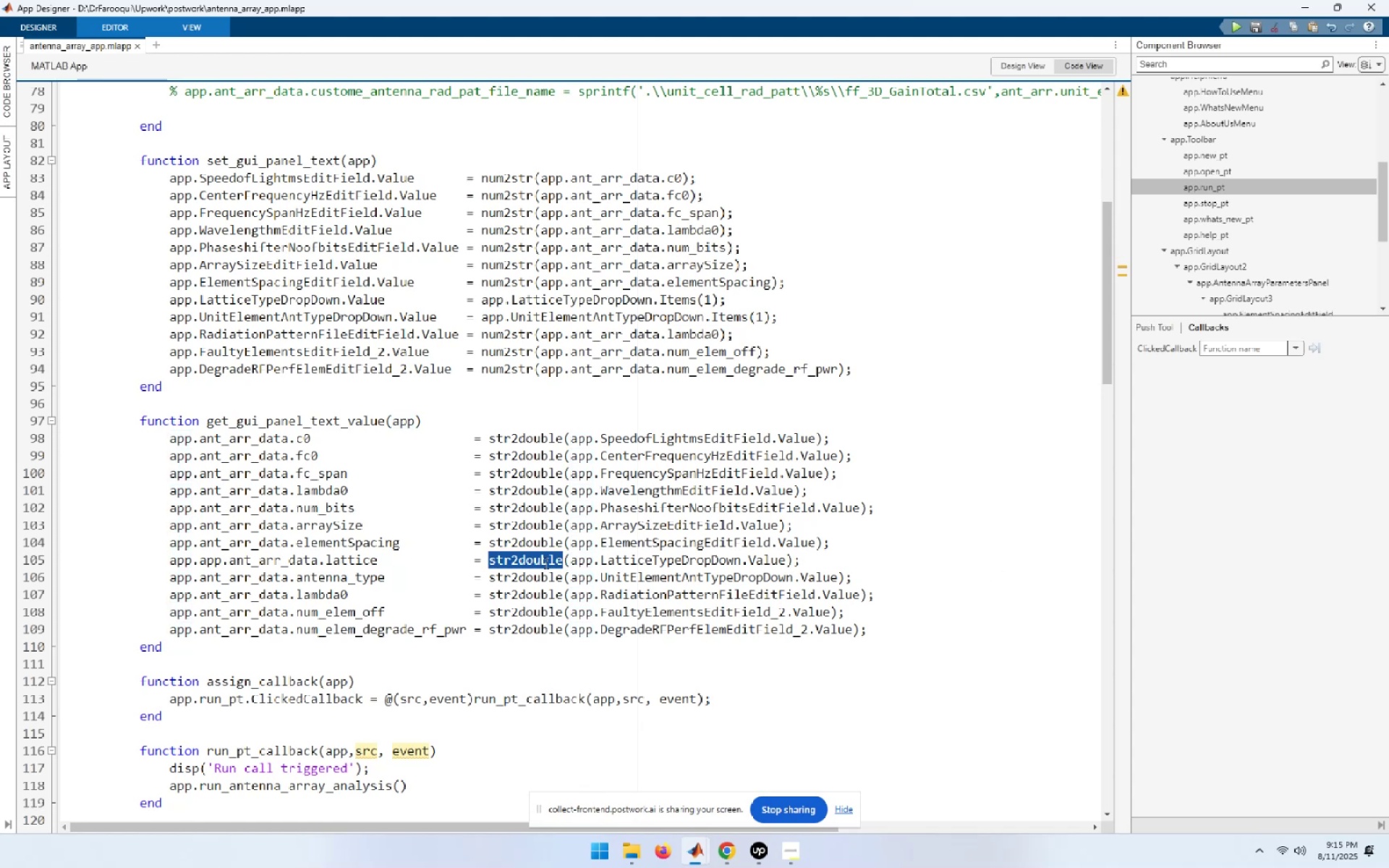 
key(Delete)
 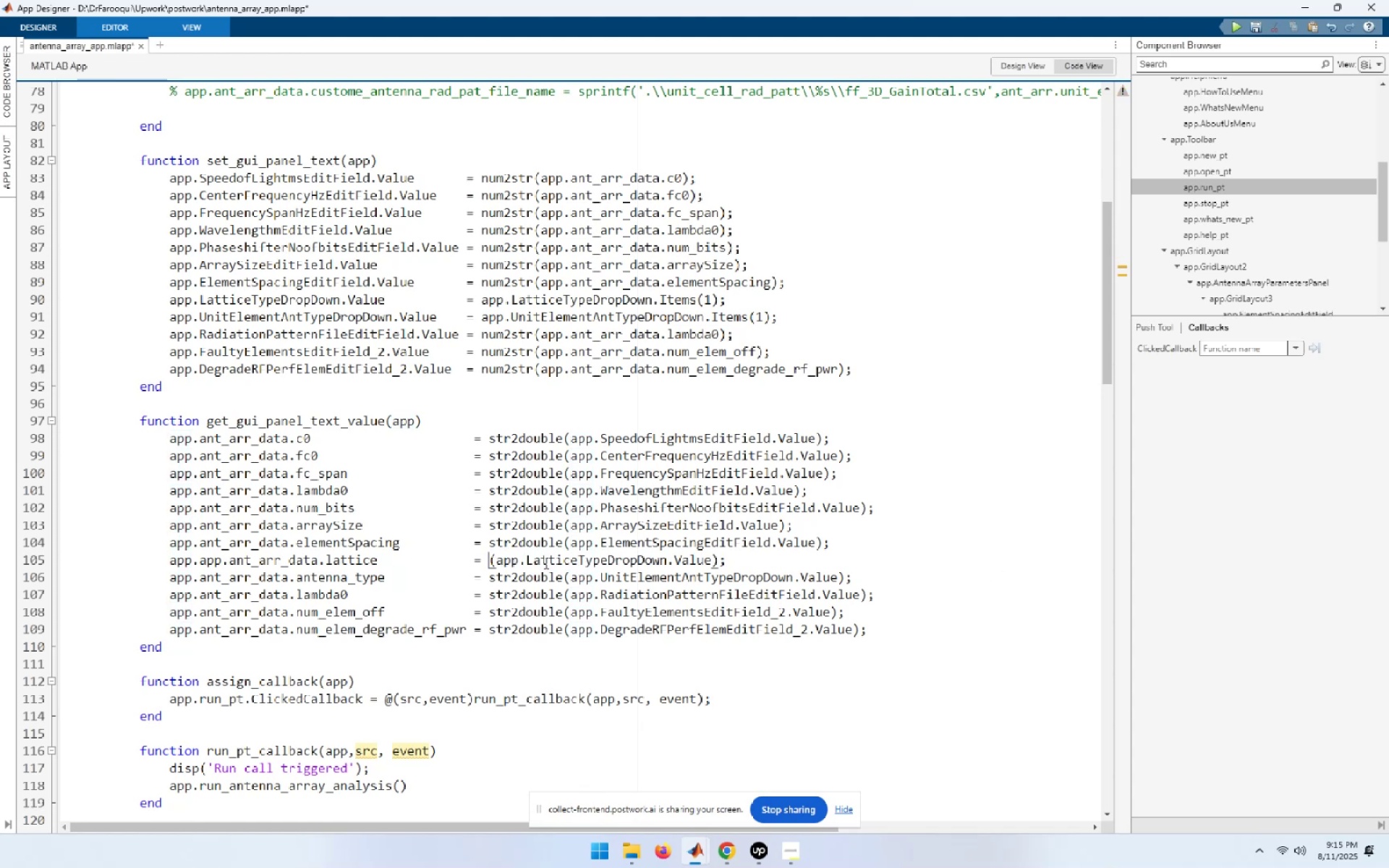 
key(Delete)
 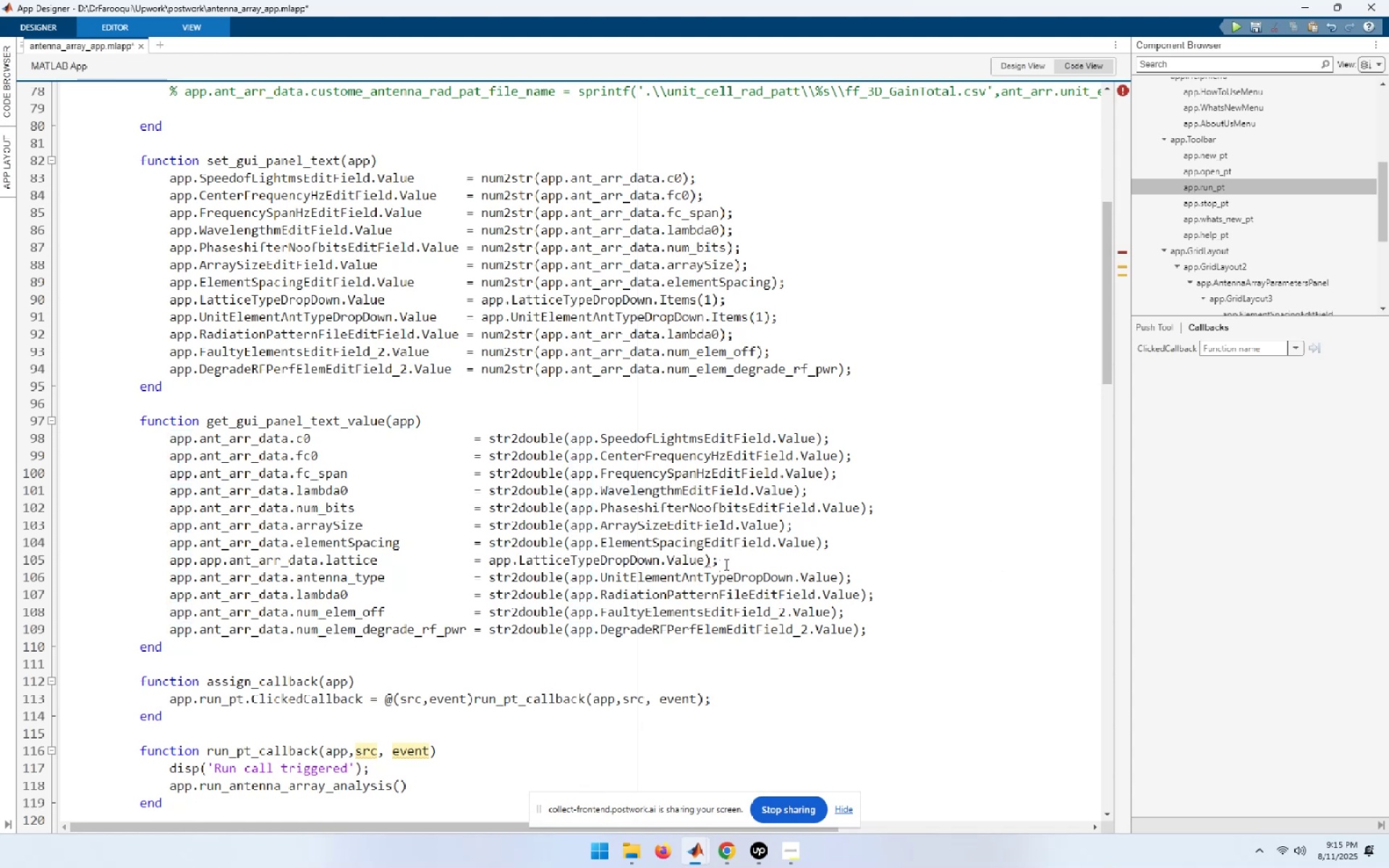 
left_click([716, 561])
 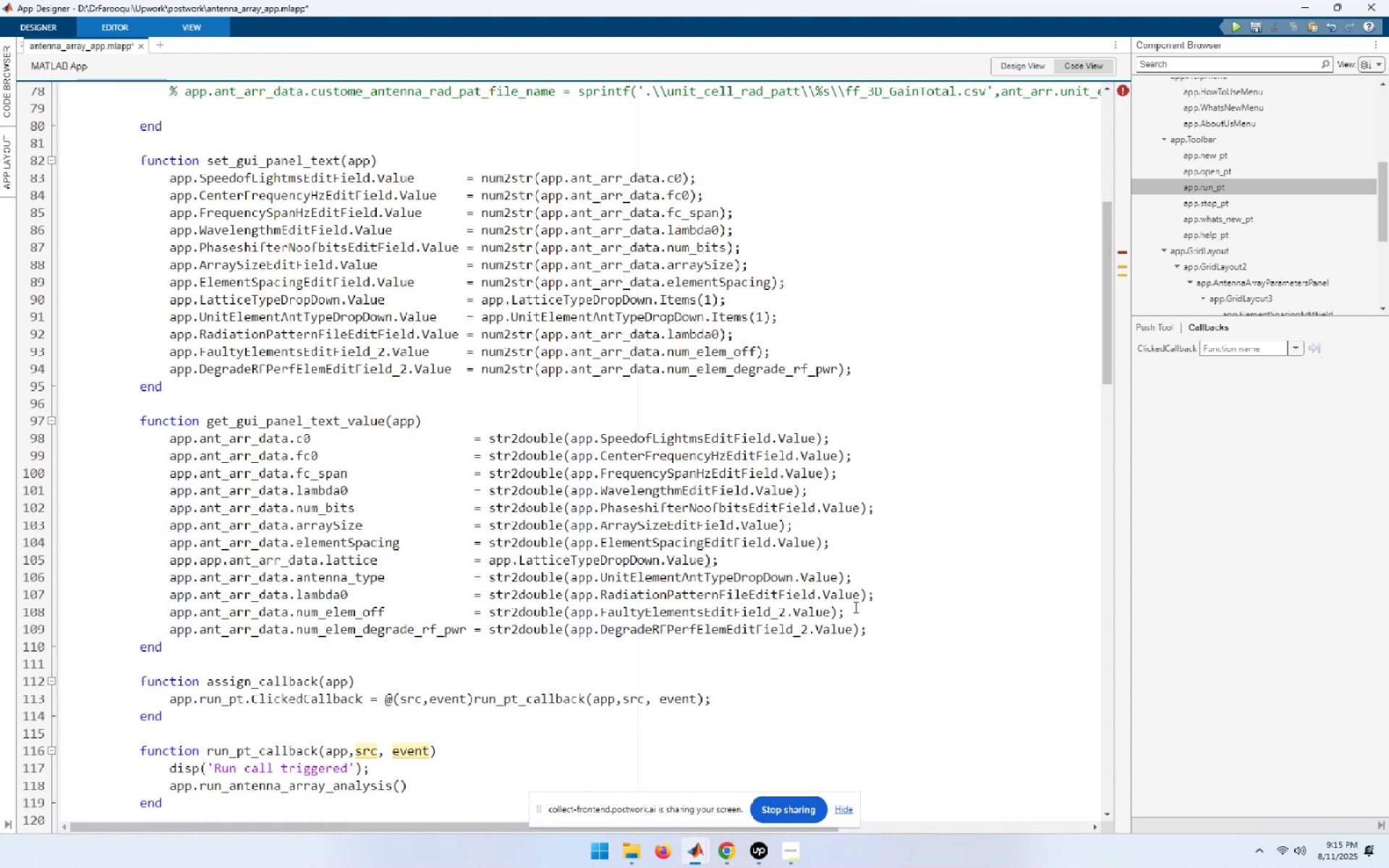 
key(ArrowLeft)
 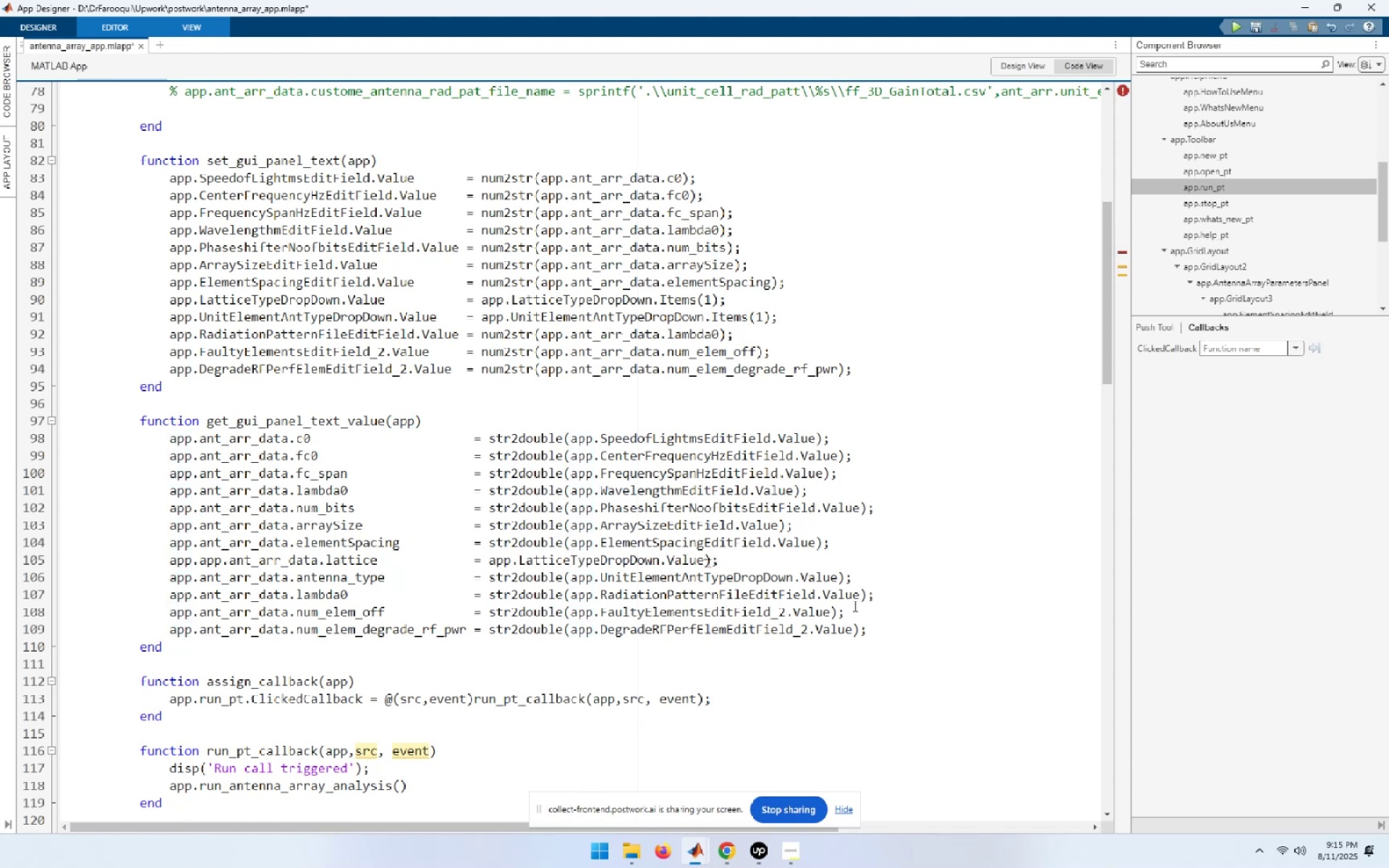 
key(Backspace)
 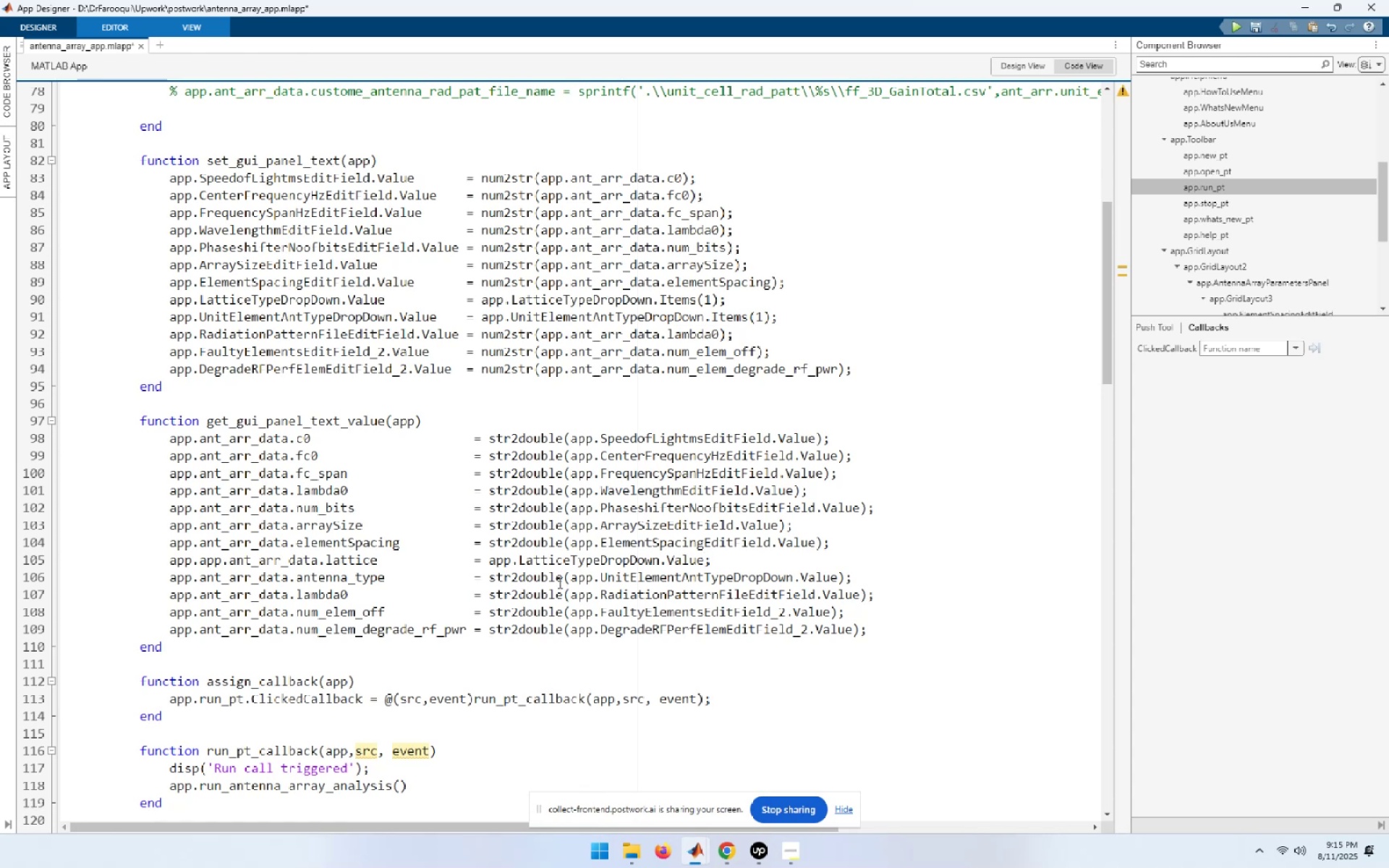 
double_click([535, 582])
 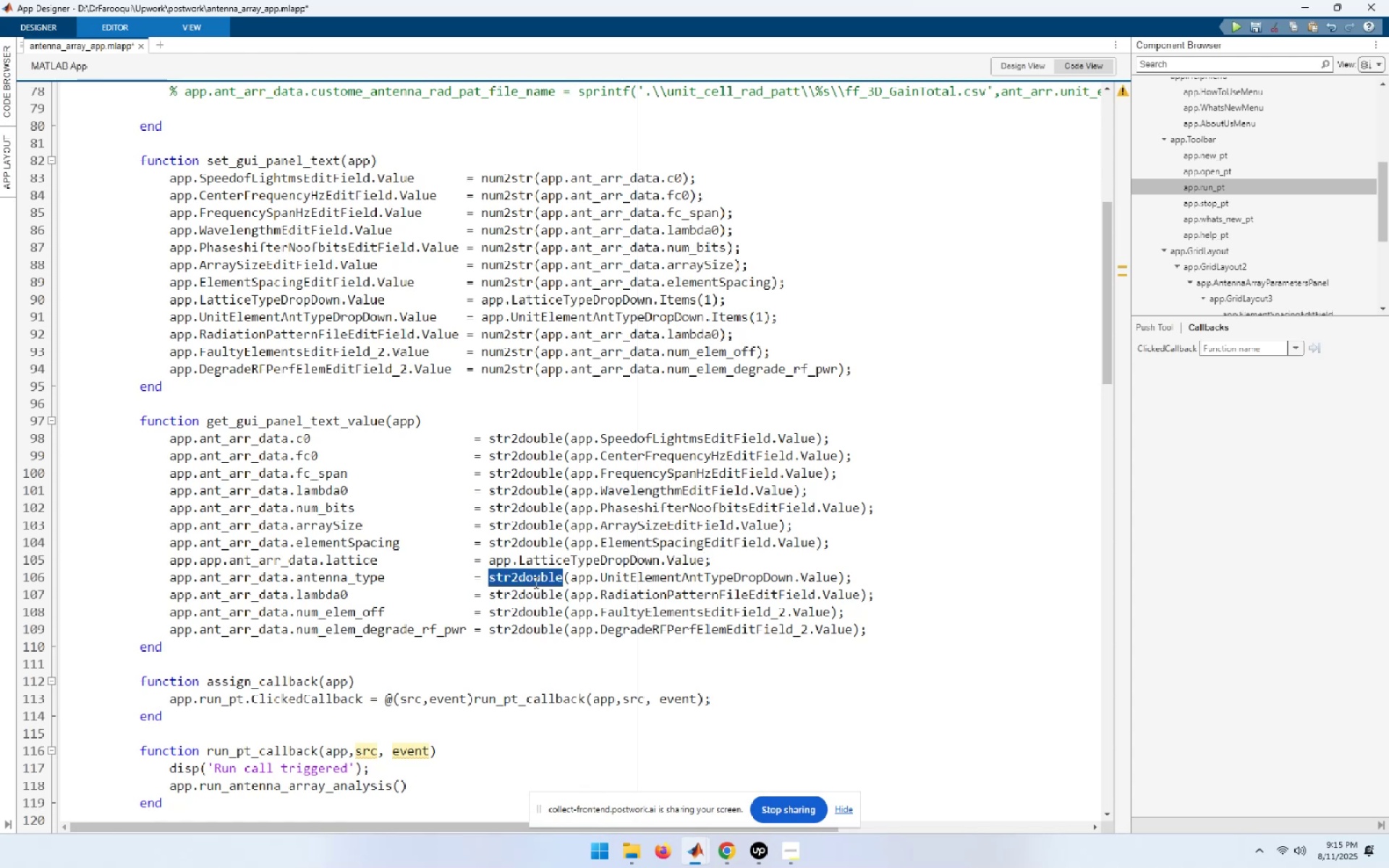 
key(Delete)
 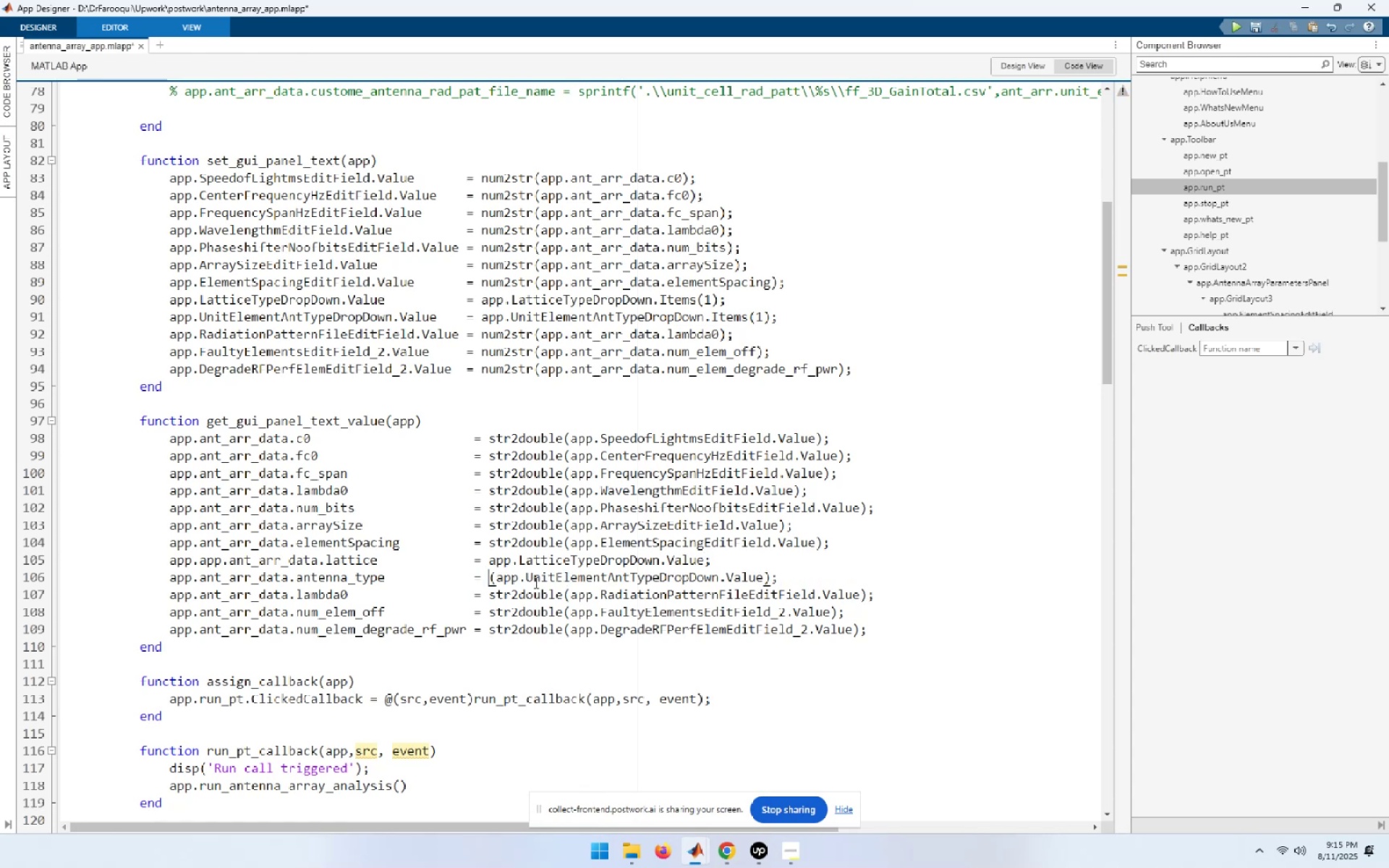 
key(Delete)
 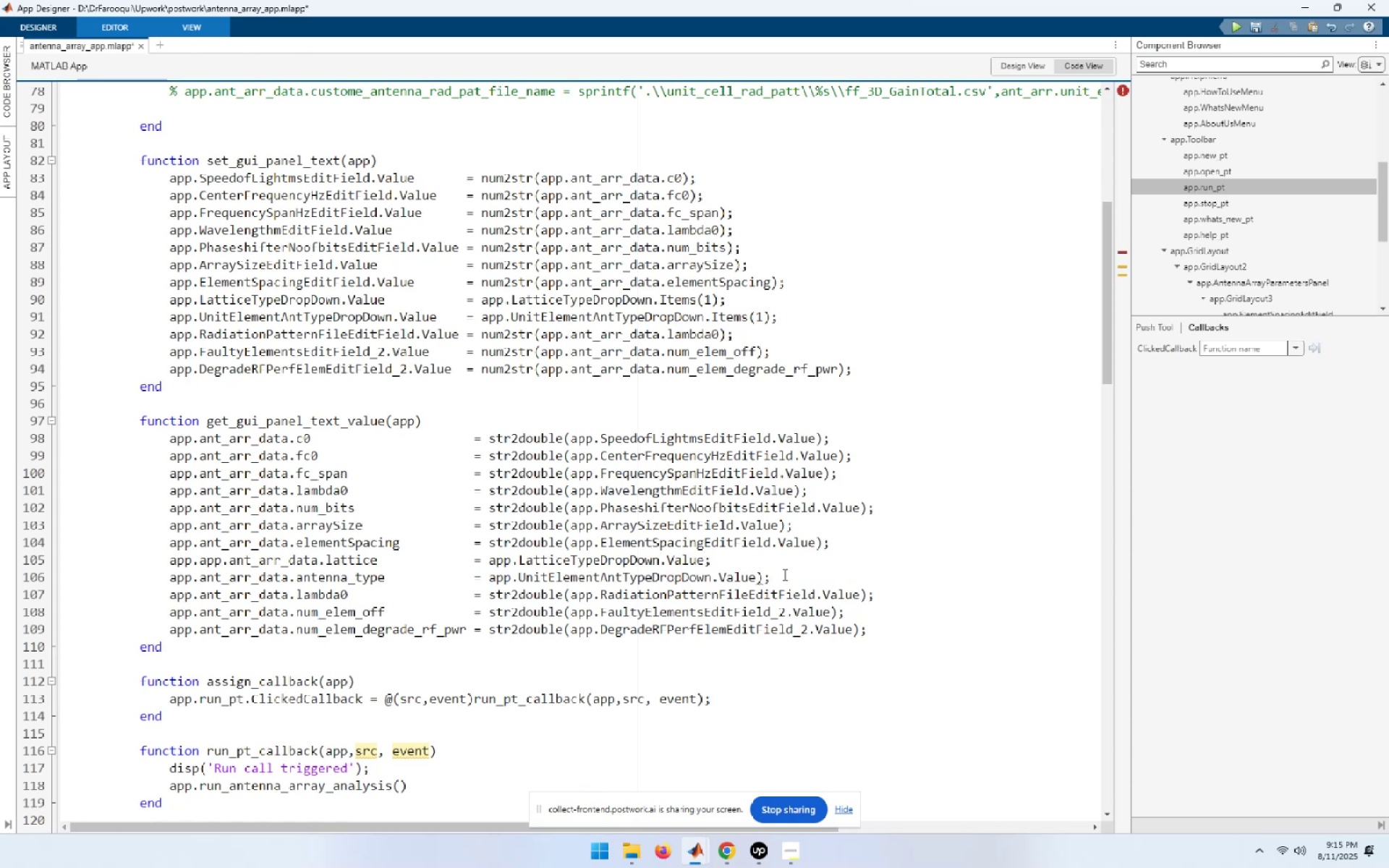 
left_click([783, 576])
 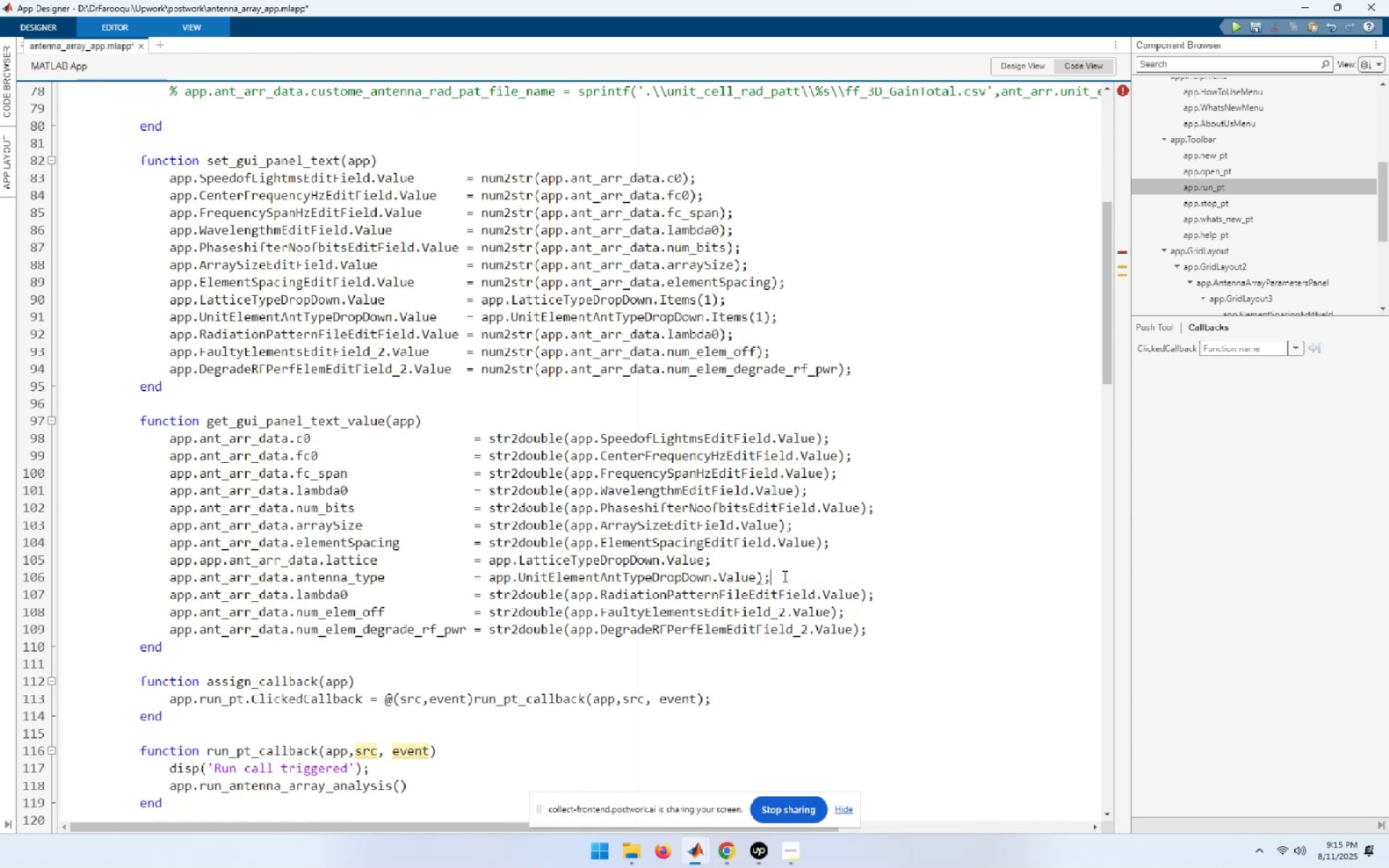 
key(ArrowLeft)
 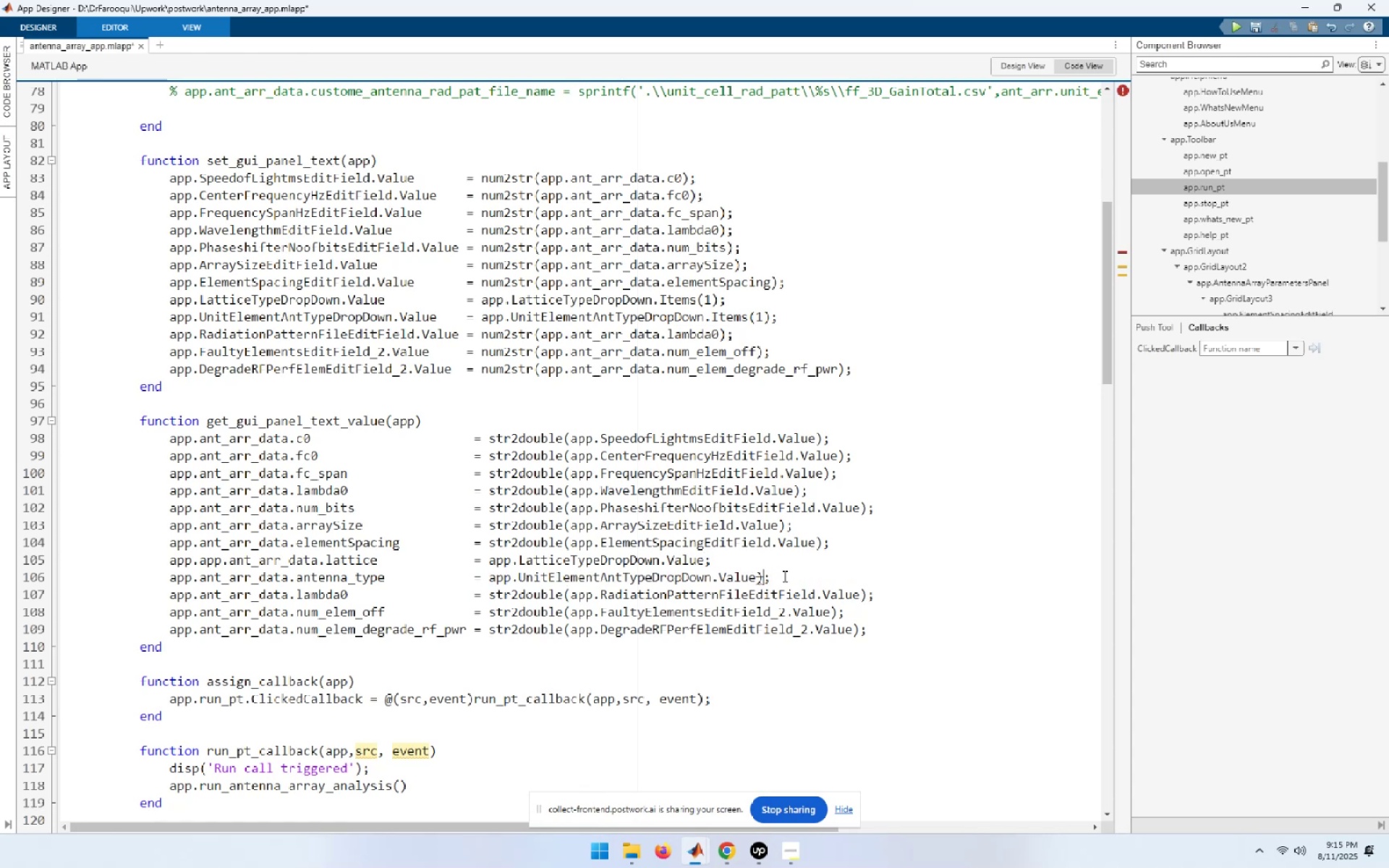 
key(Backspace)
 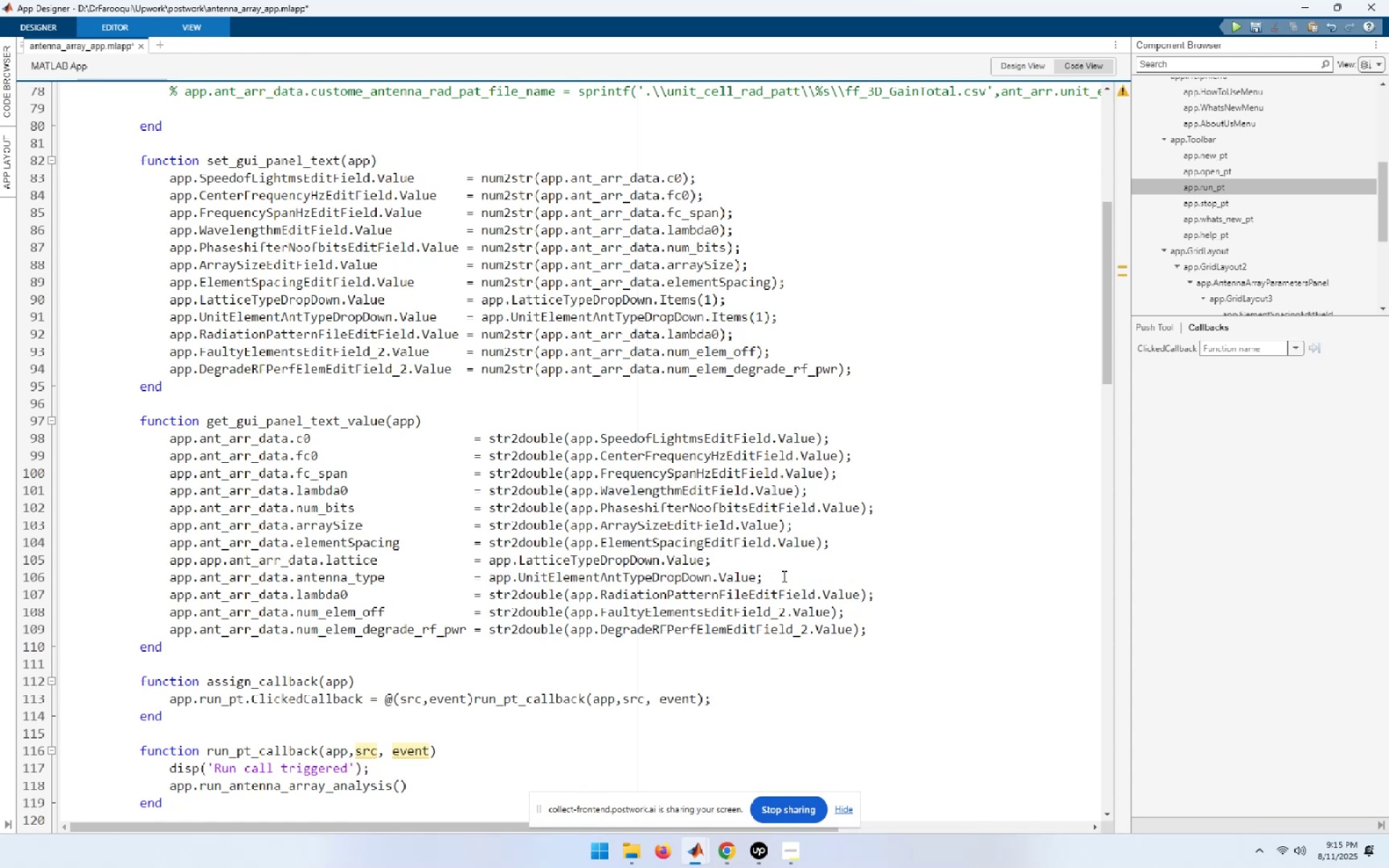 
key(Control+S)
 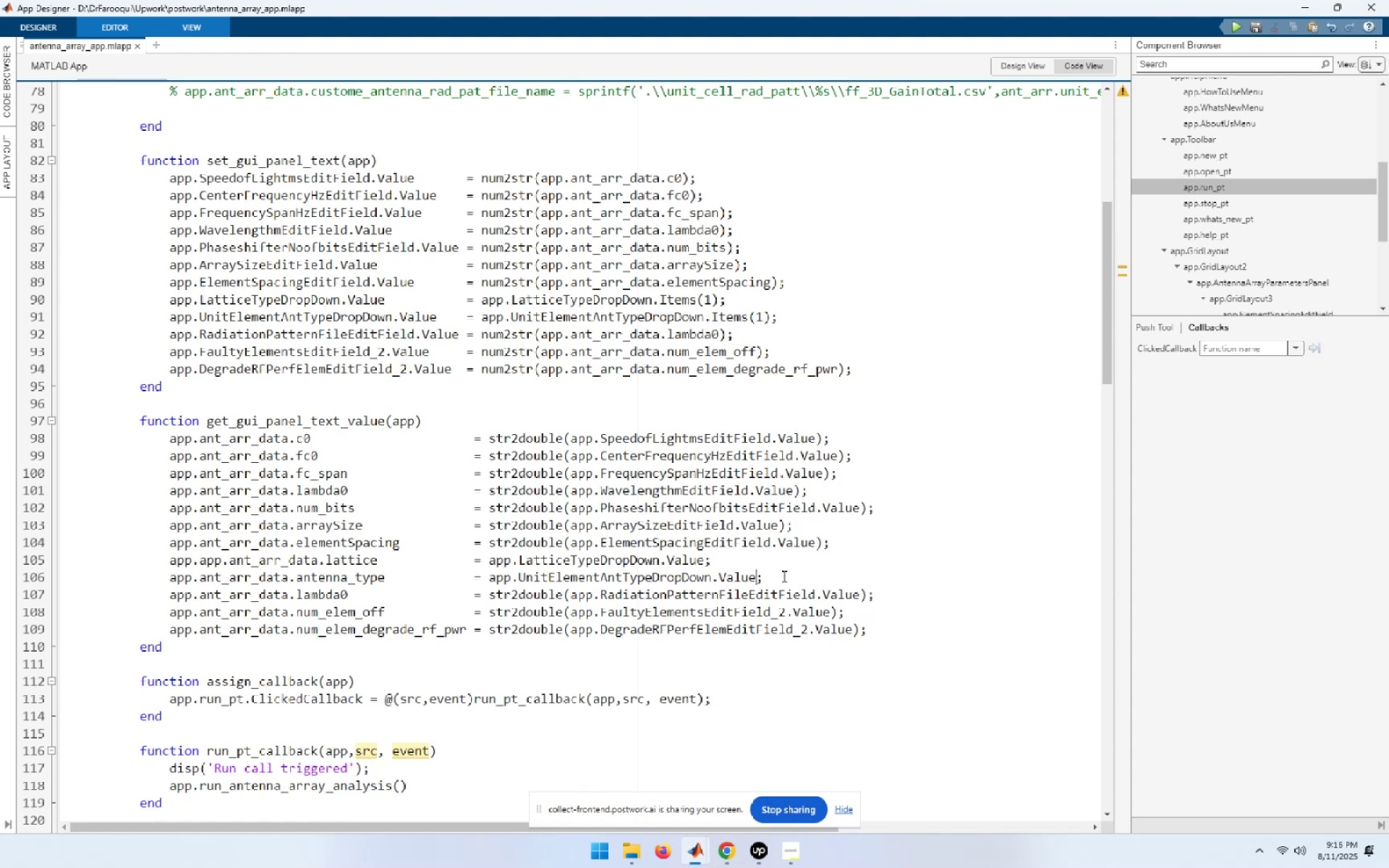 
key(Meta+ArrowLeft)
 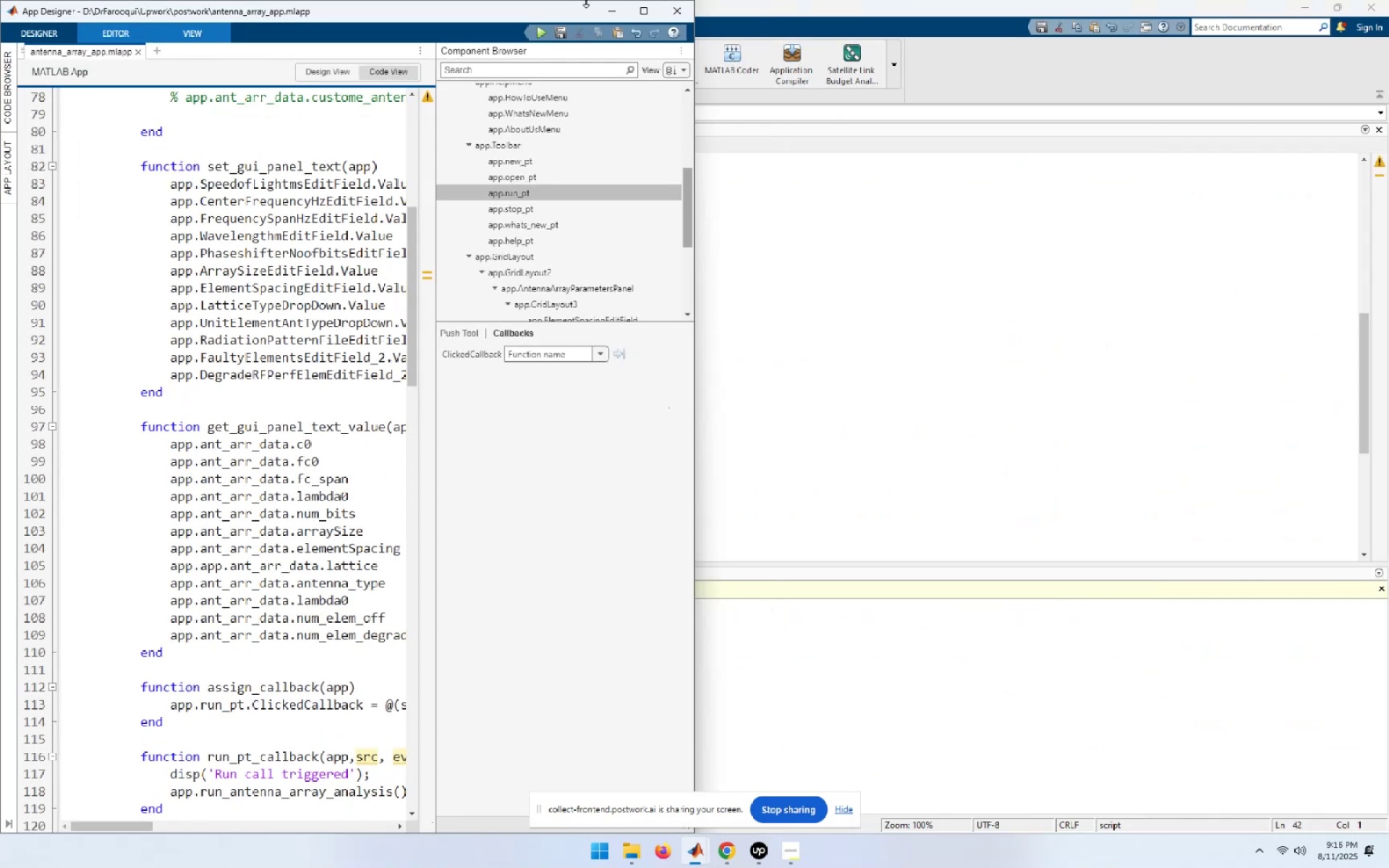 
left_click([643, 9])
 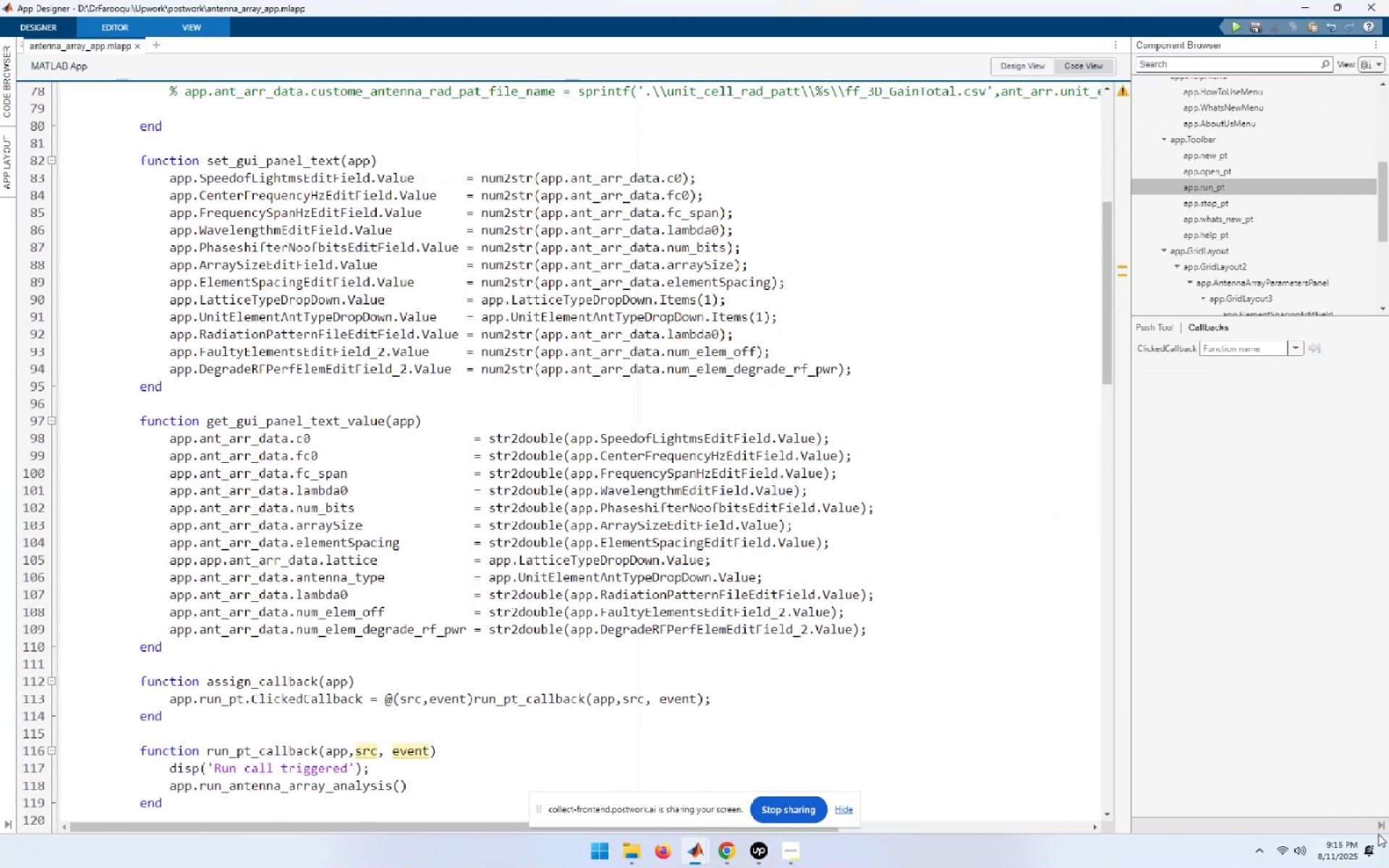 
left_click([1382, 829])
 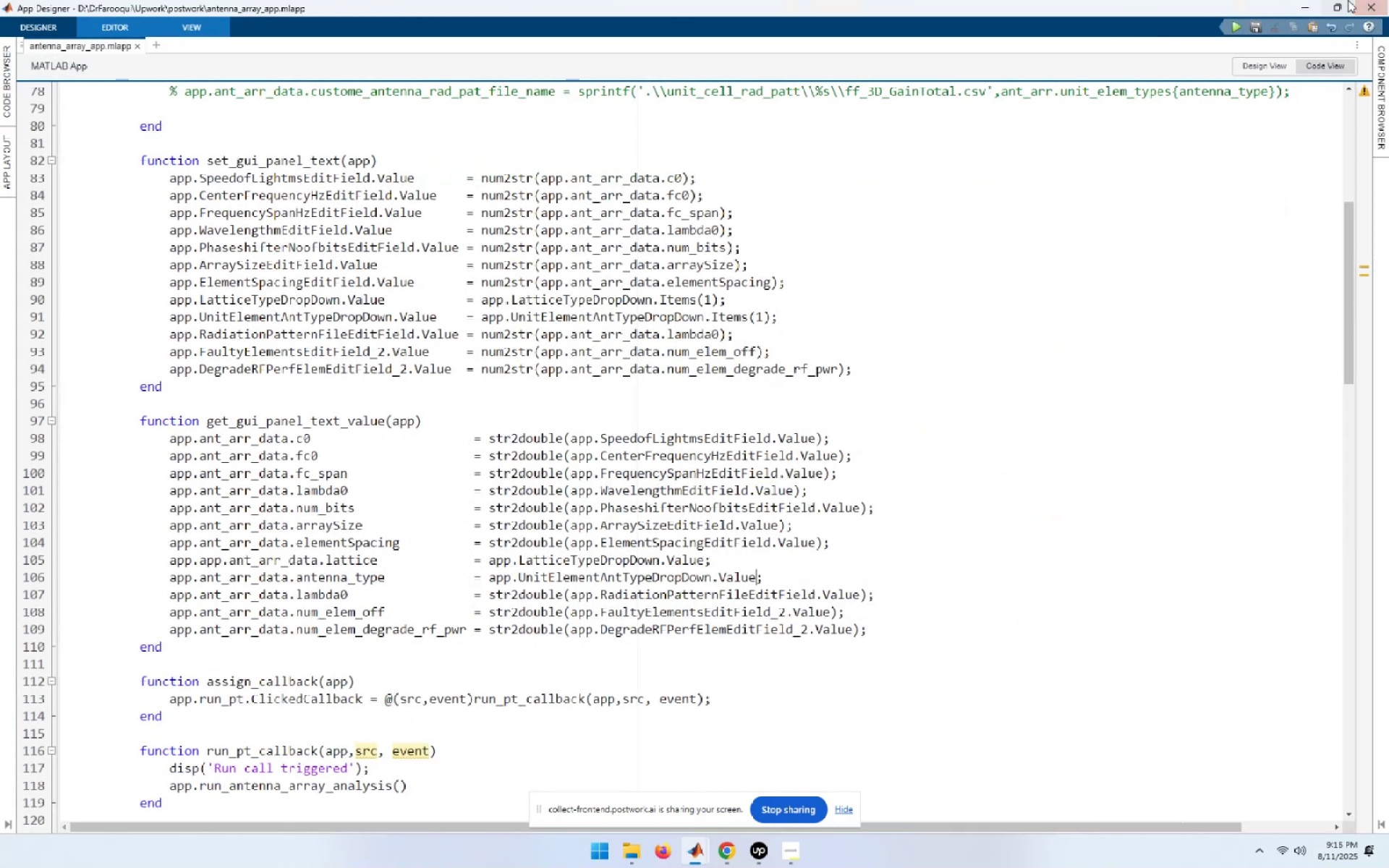 
mouse_move([1322, 22])
 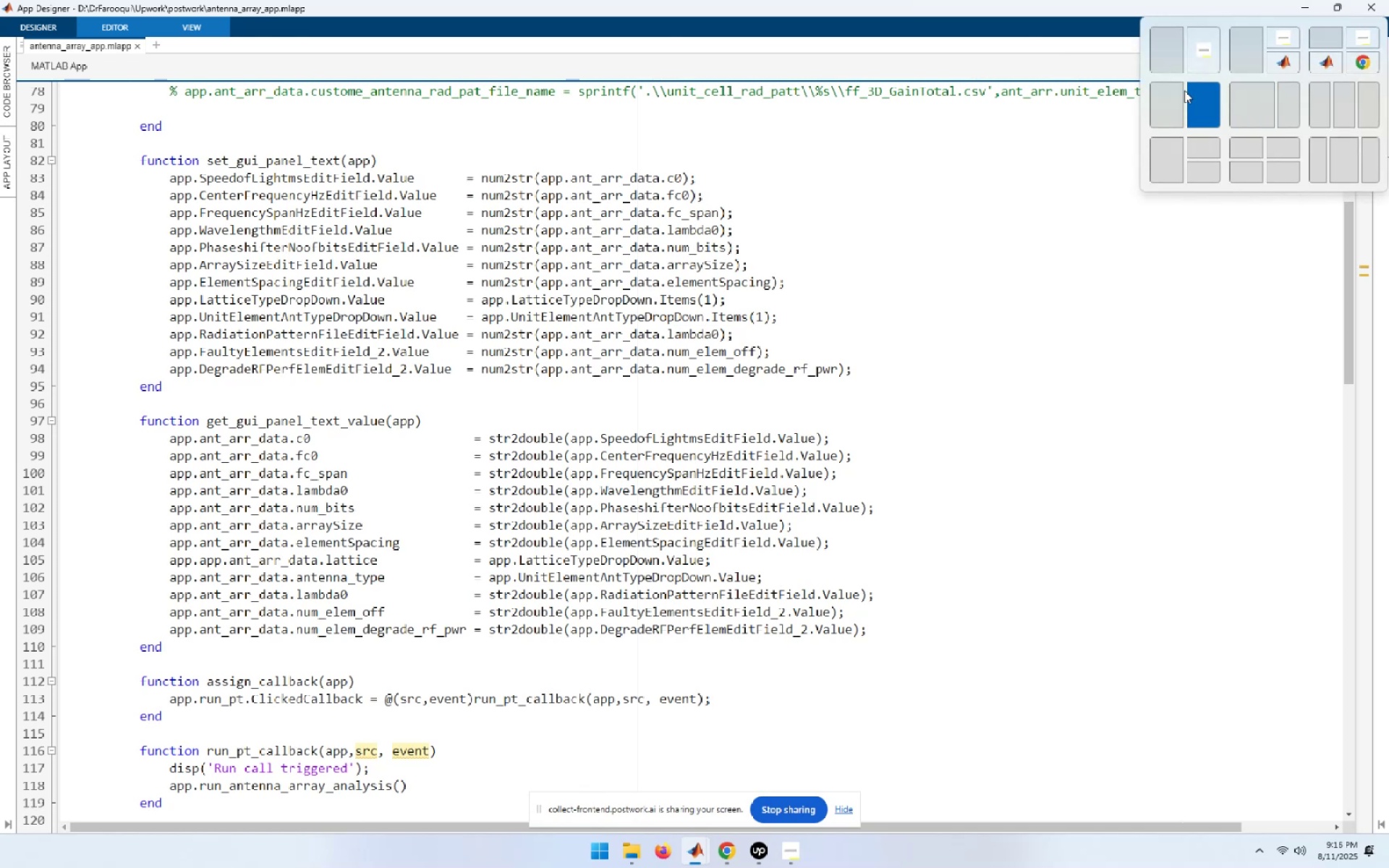 
left_click([1181, 90])
 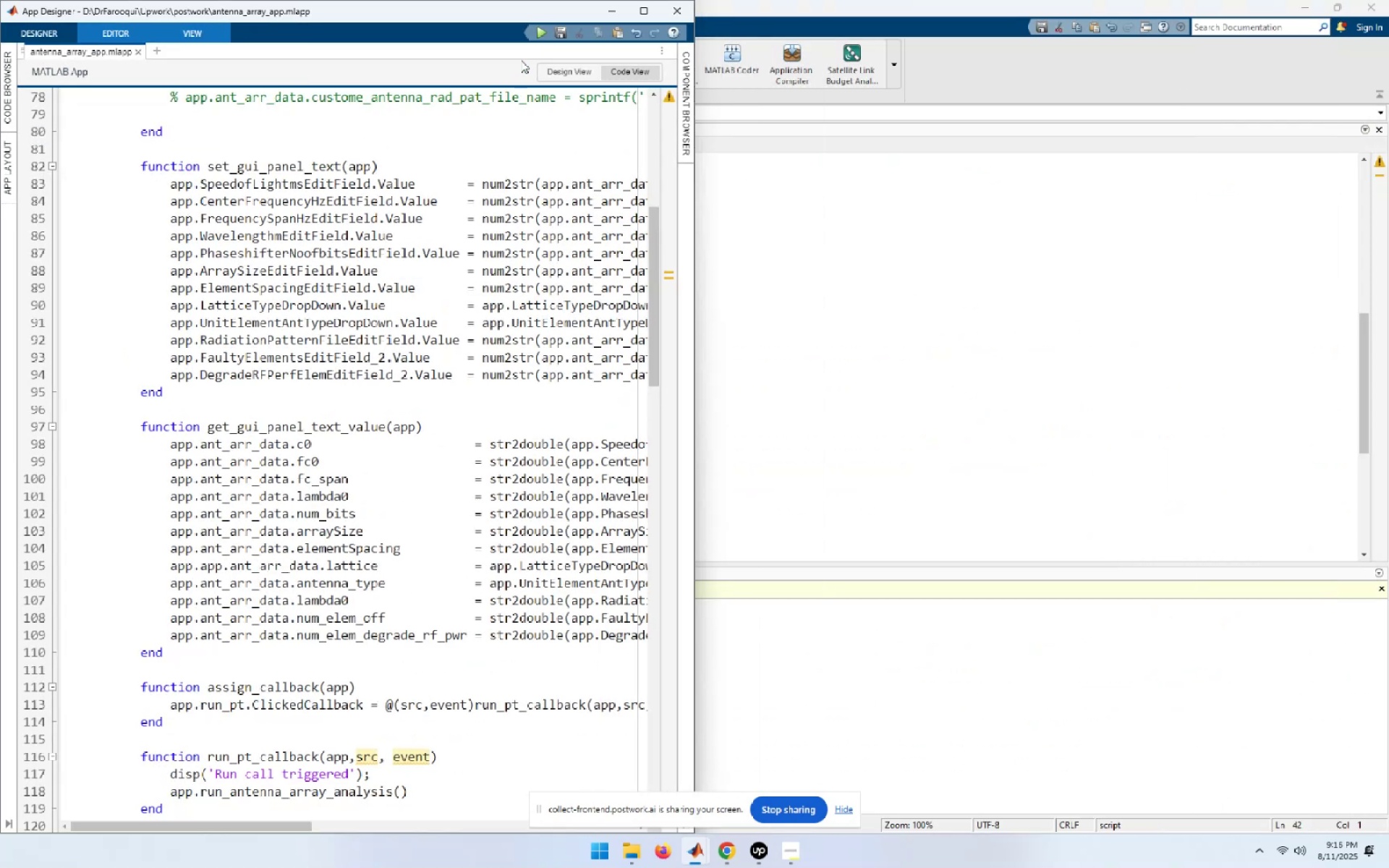 
left_click([539, 30])
 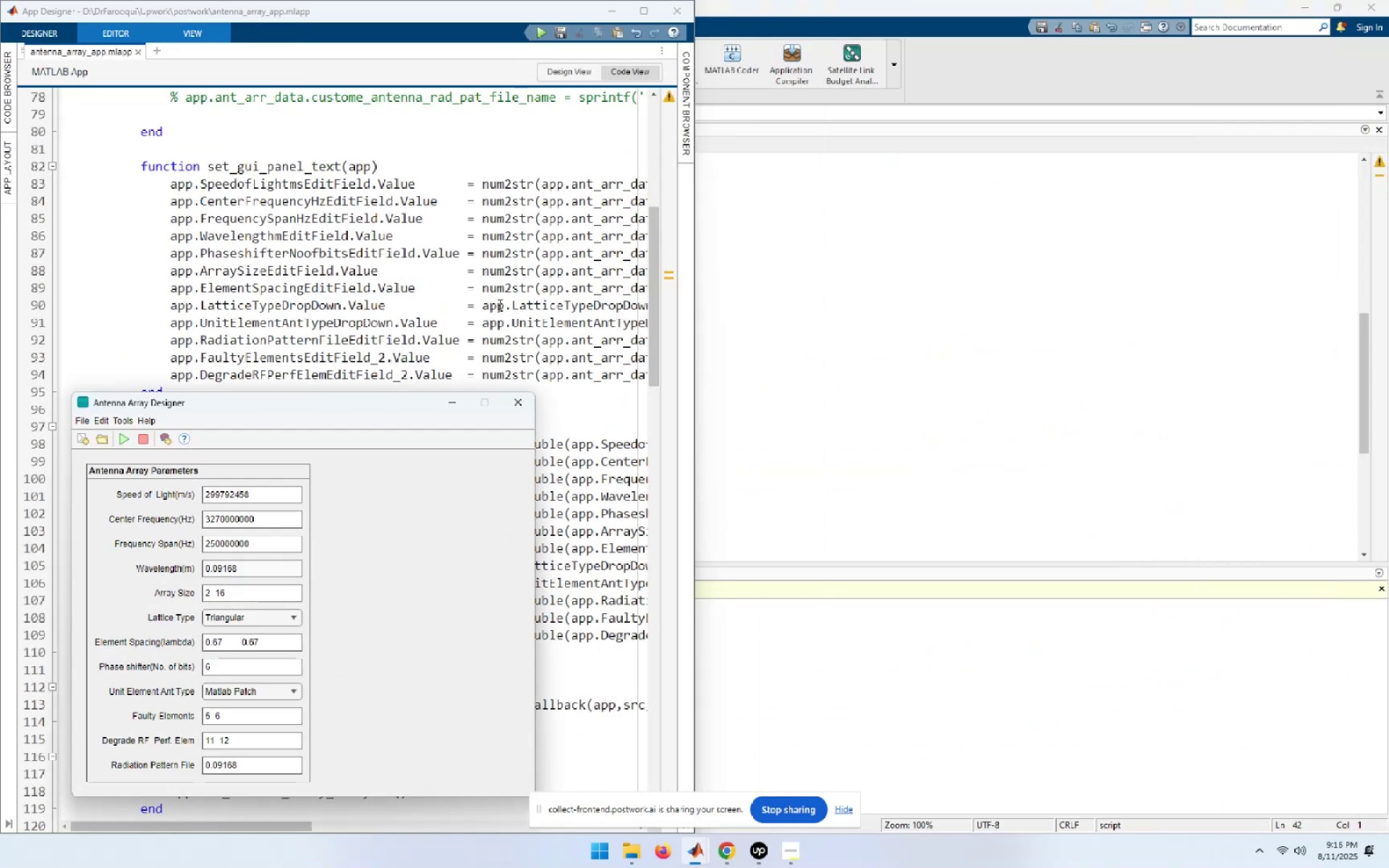 
wait(7.1)
 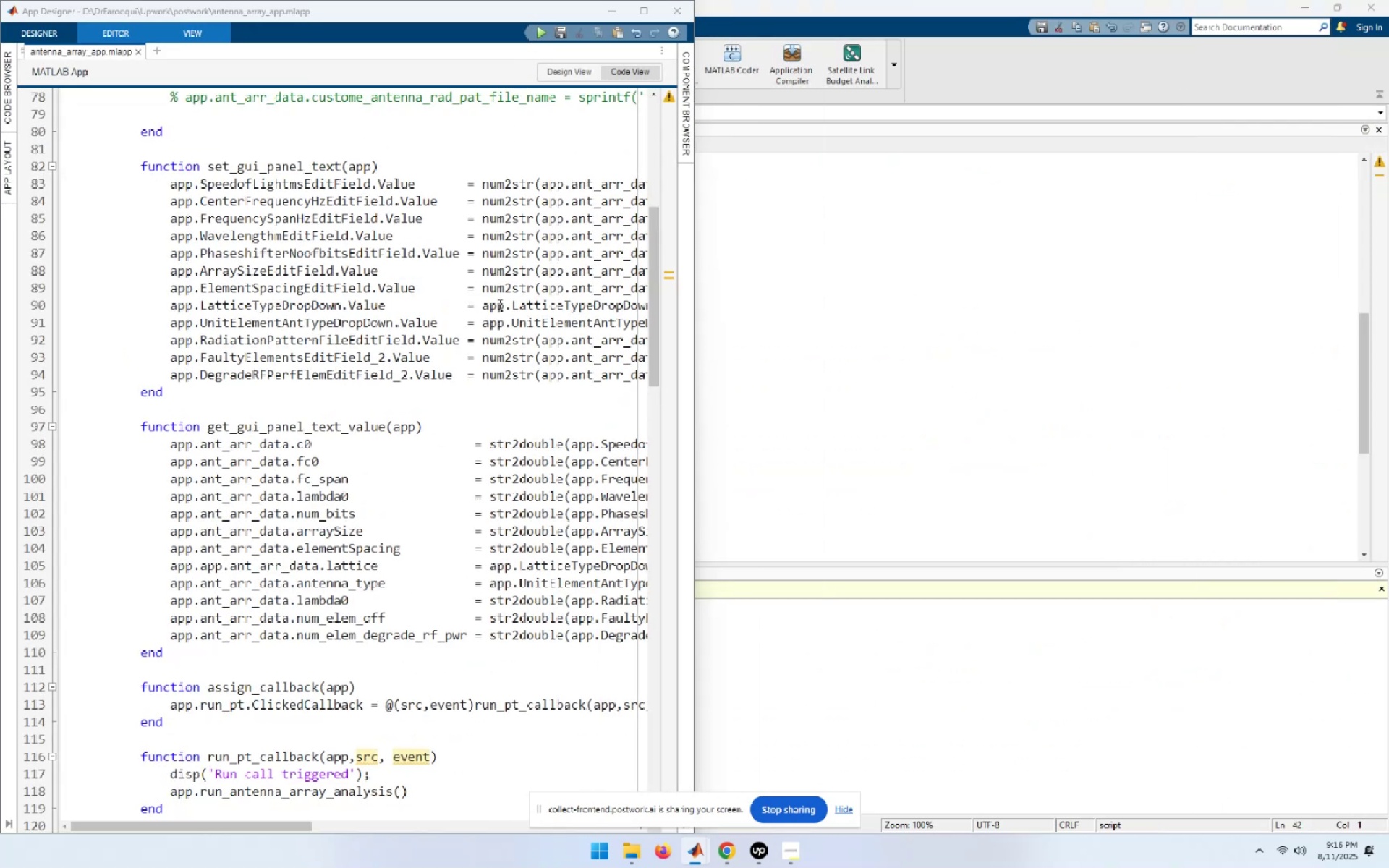 
left_click_drag(start_coordinate=[201, 399], to_coordinate=[891, 244])
 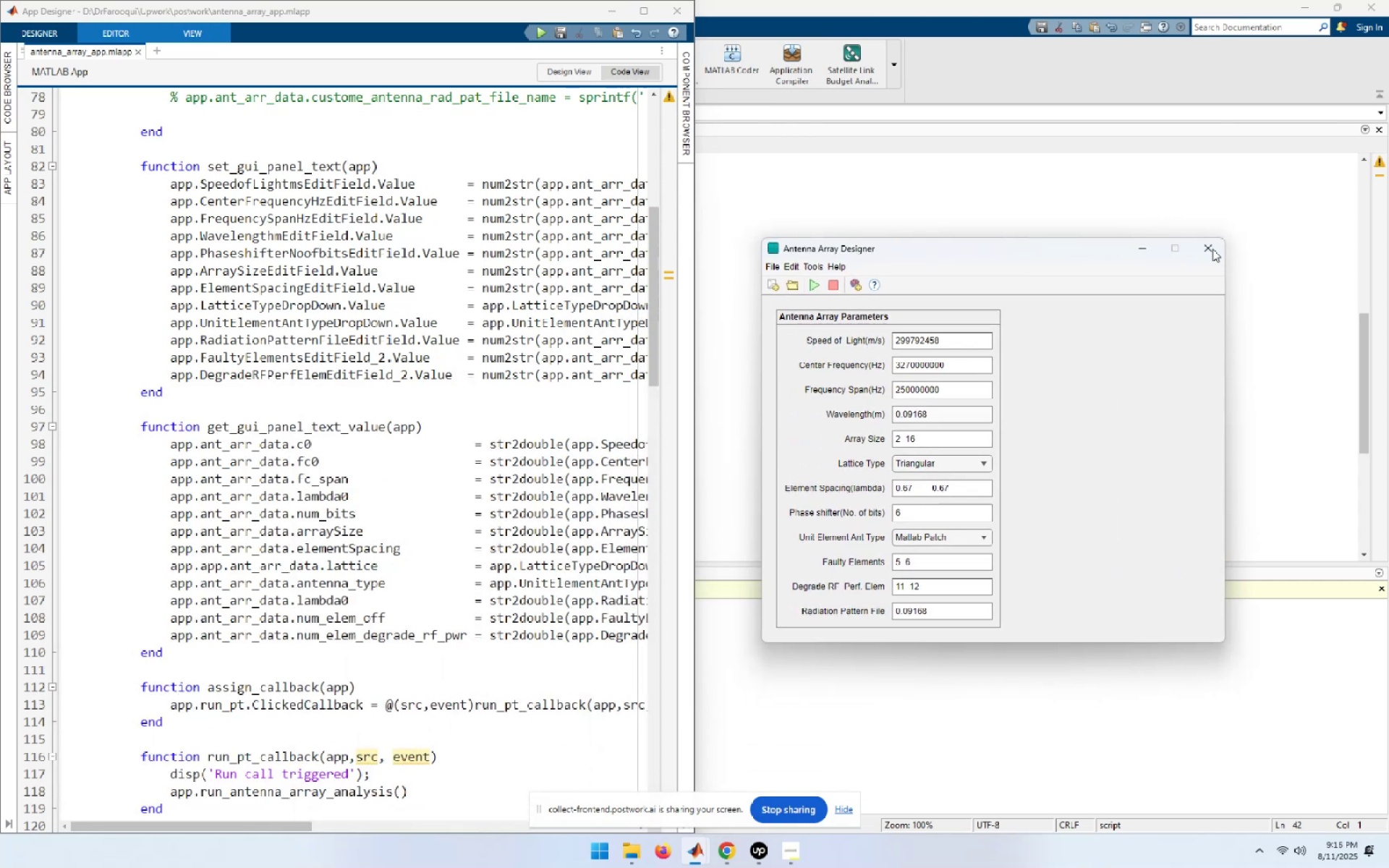 
left_click([1214, 250])
 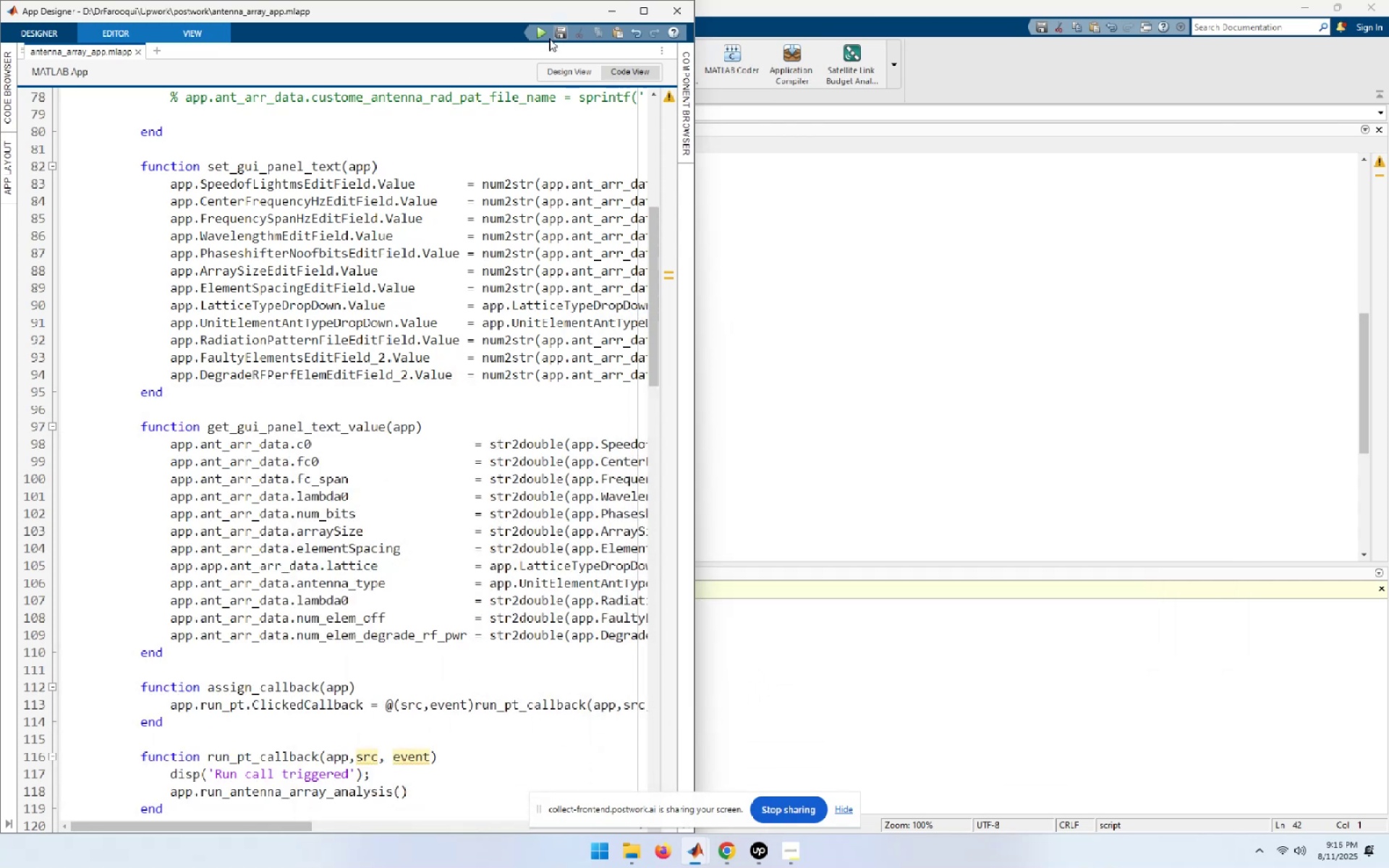 
left_click([538, 35])
 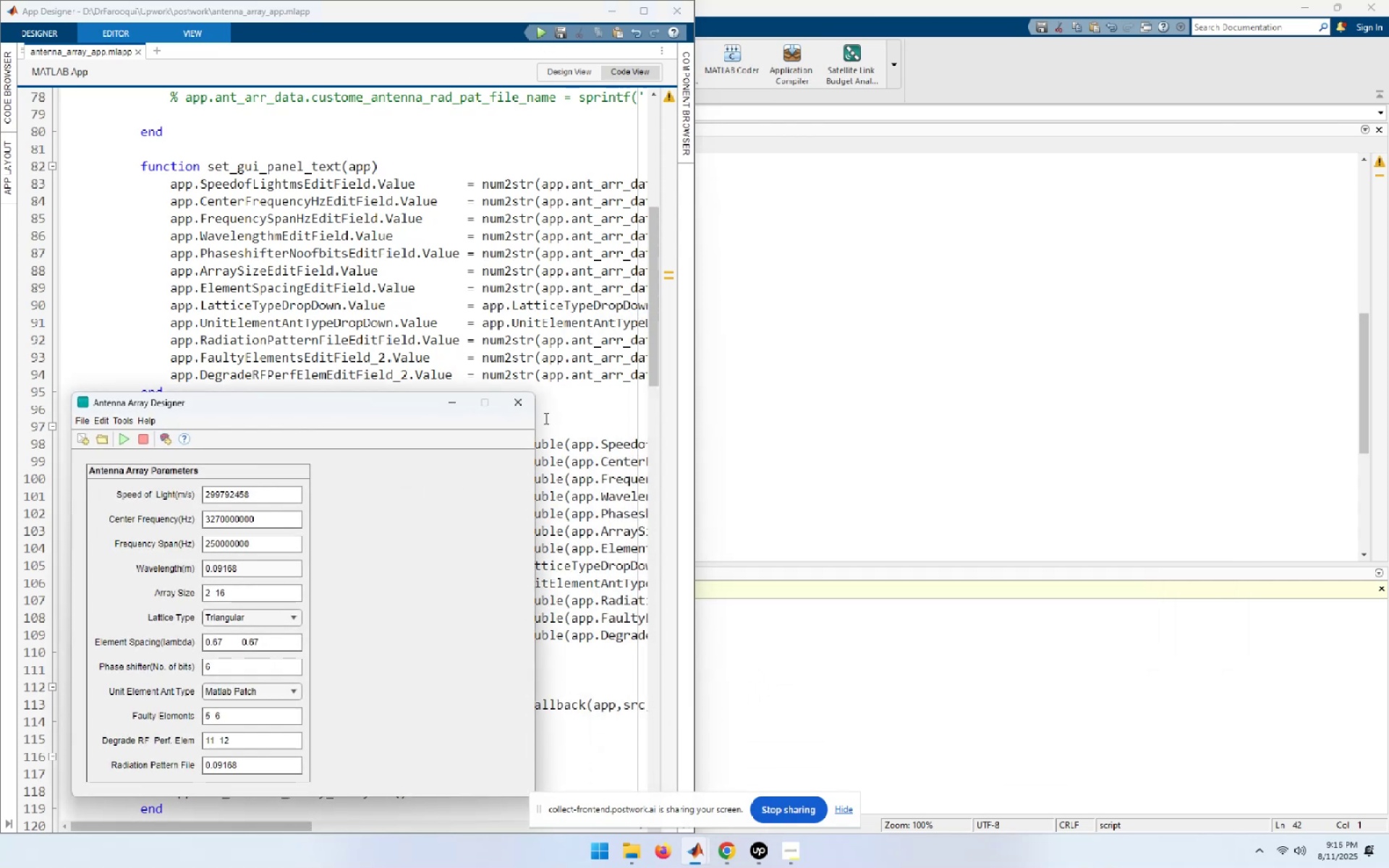 
wait(7.38)
 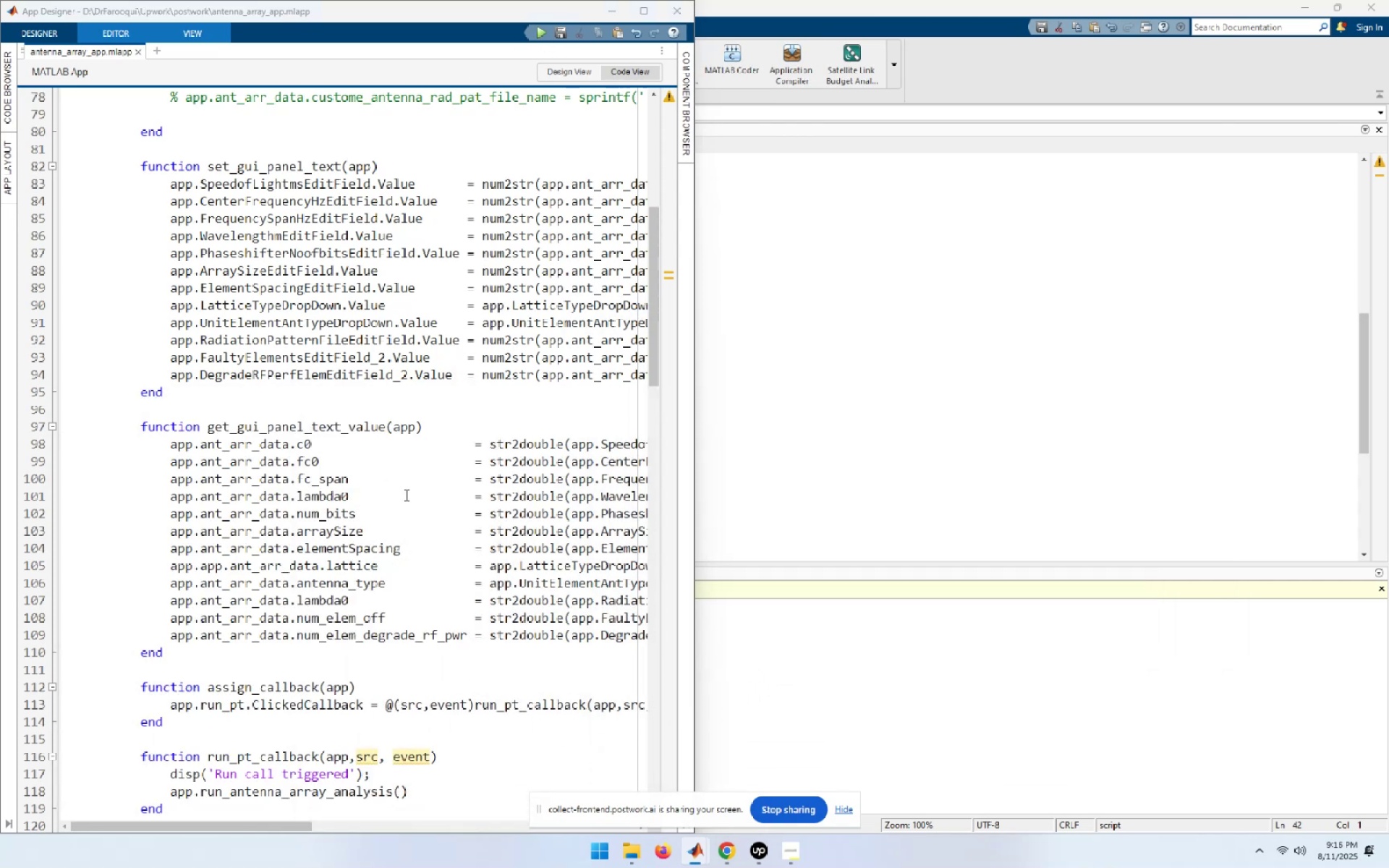 
left_click([524, 401])
 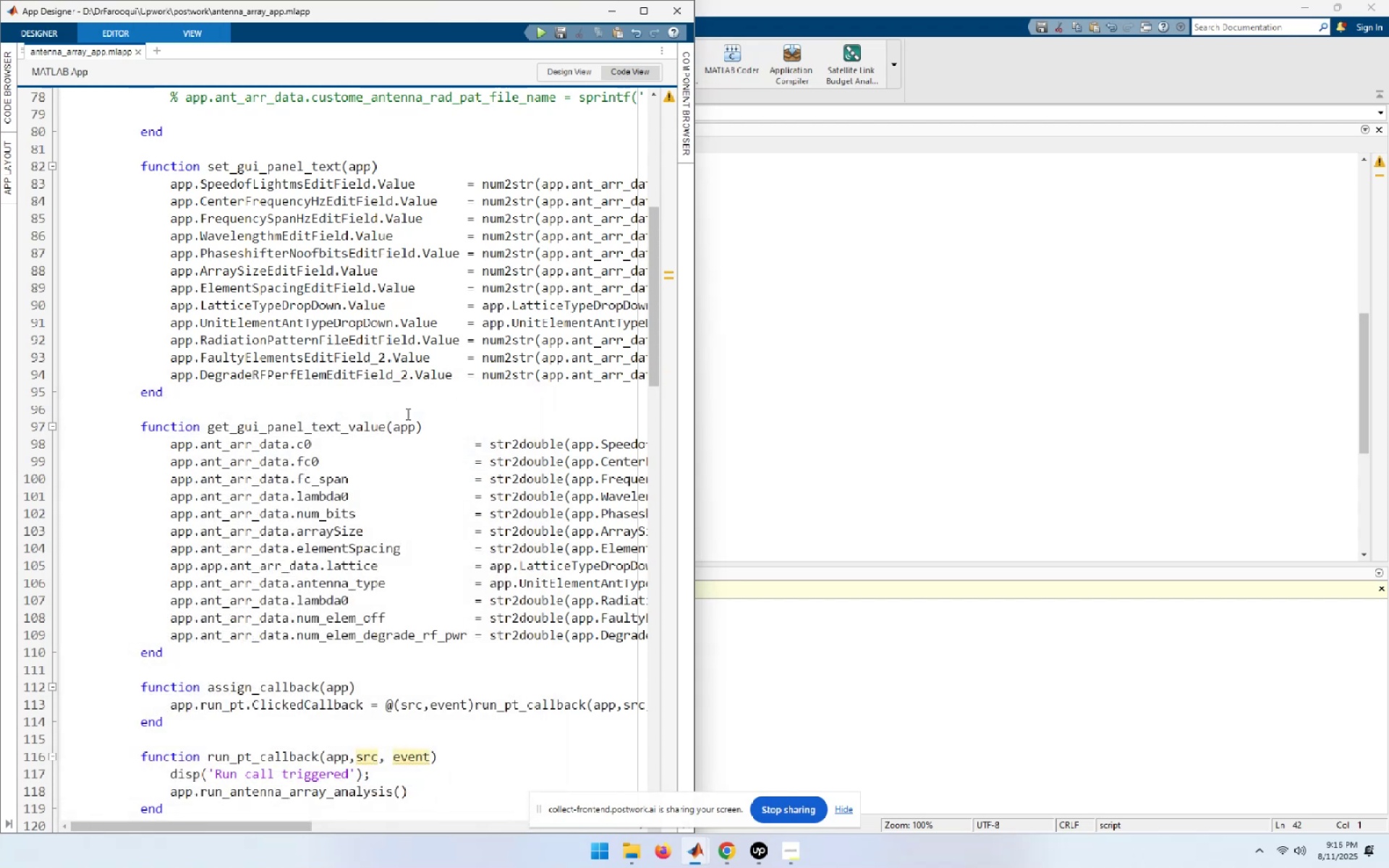 
left_click_drag(start_coordinate=[211, 423], to_coordinate=[278, 425])
 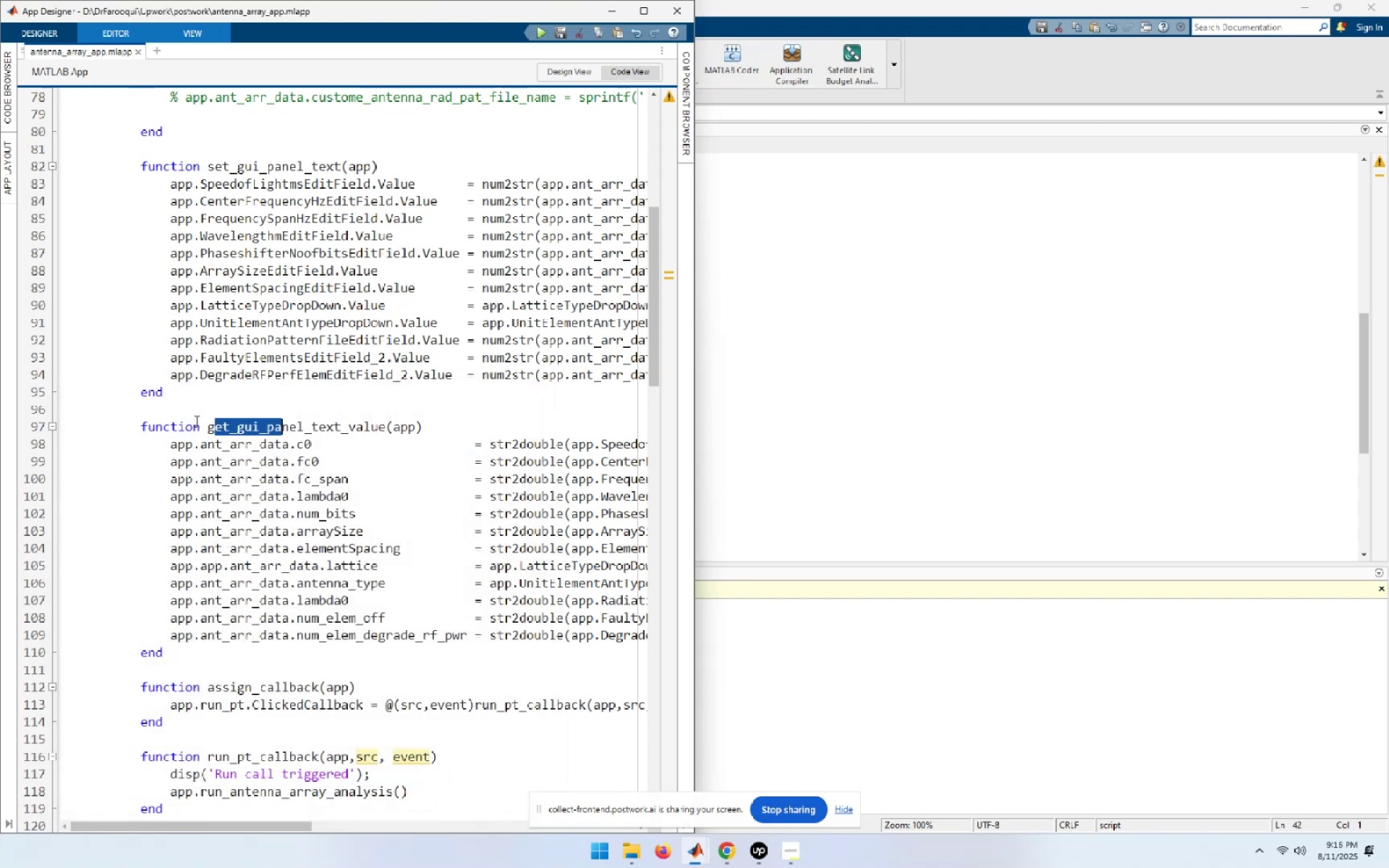 
left_click_drag(start_coordinate=[205, 428], to_coordinate=[445, 427])
 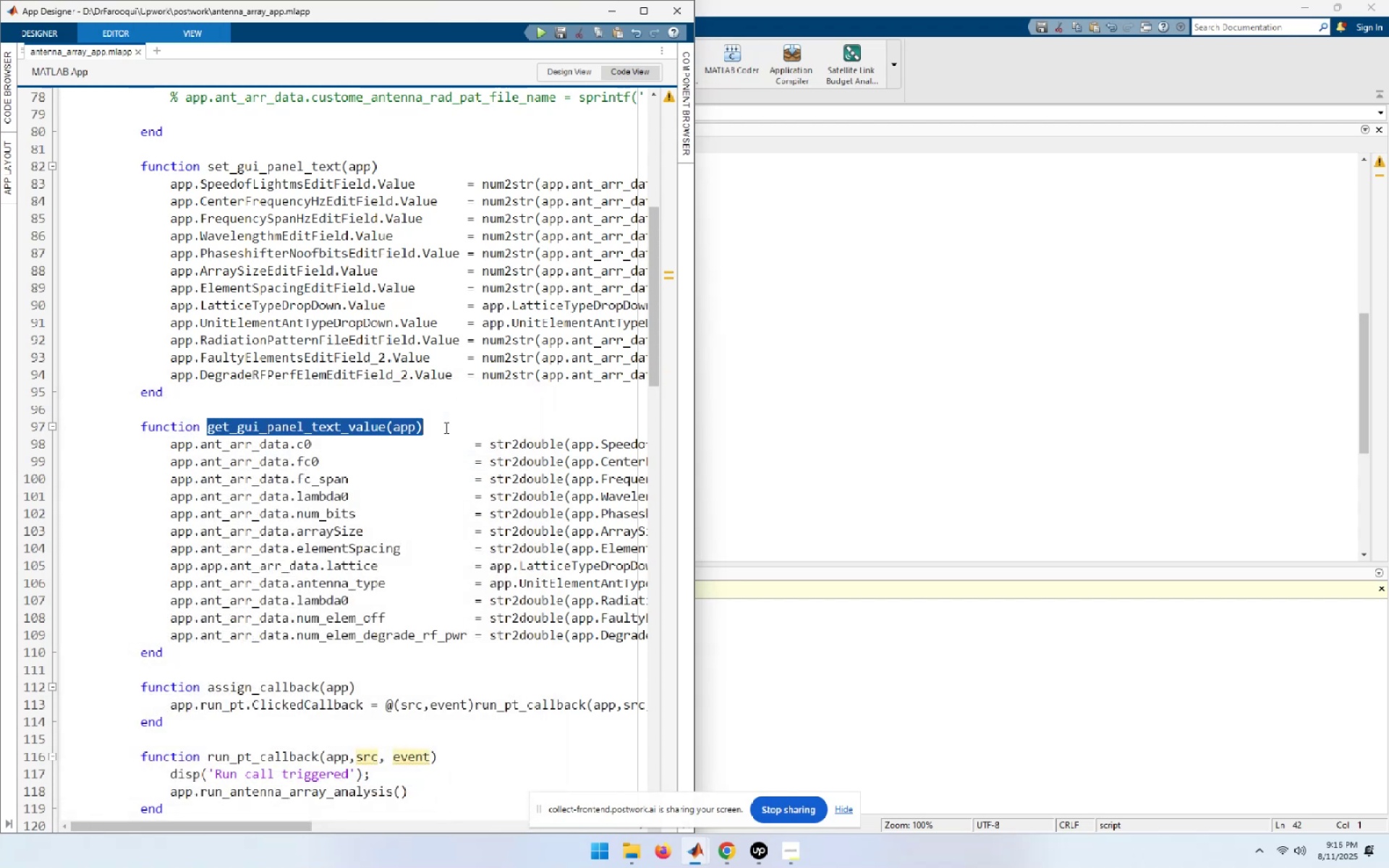 
key(Control+C)
 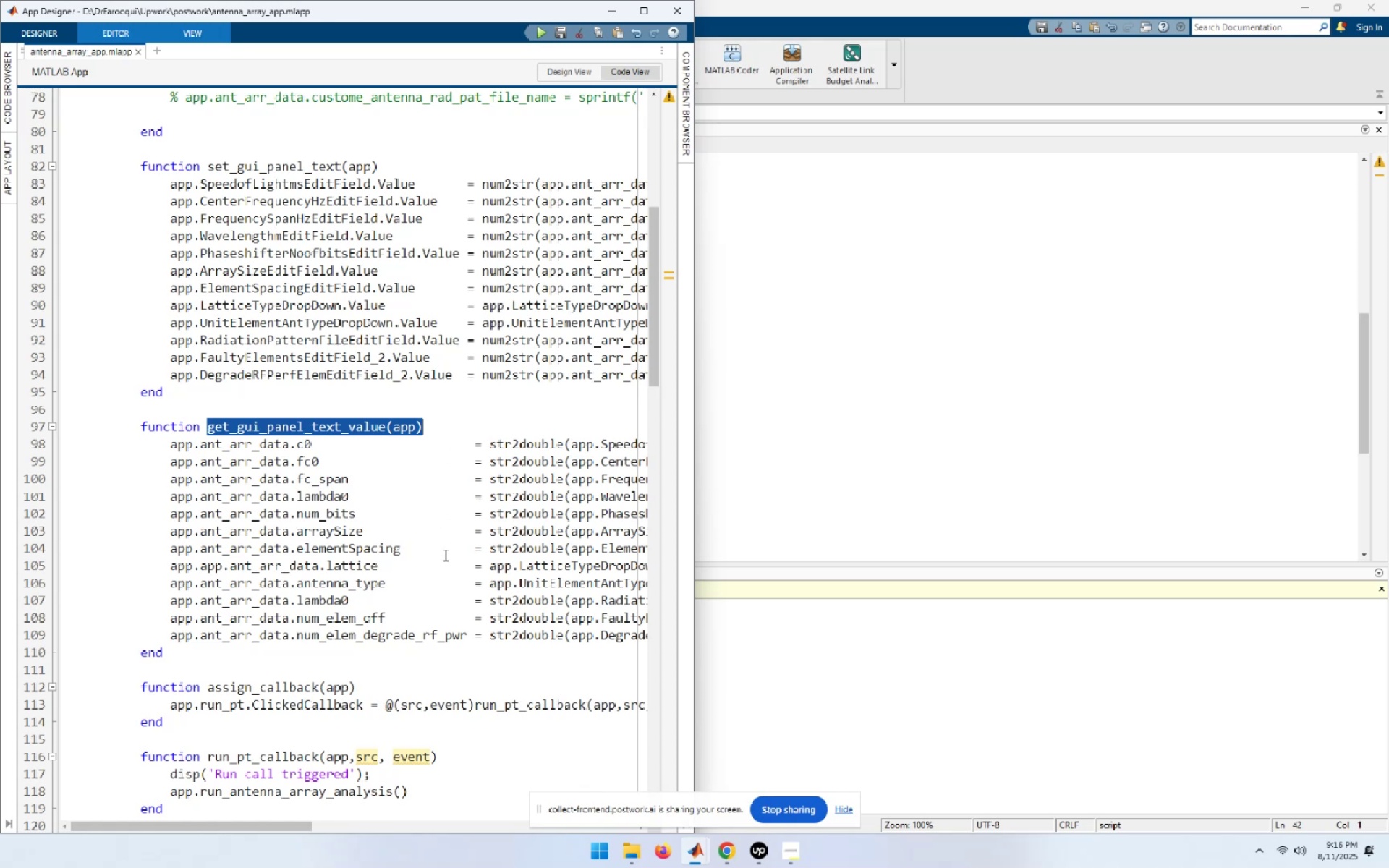 
scroll: coordinate [444, 555], scroll_direction: down, amount: 2.0
 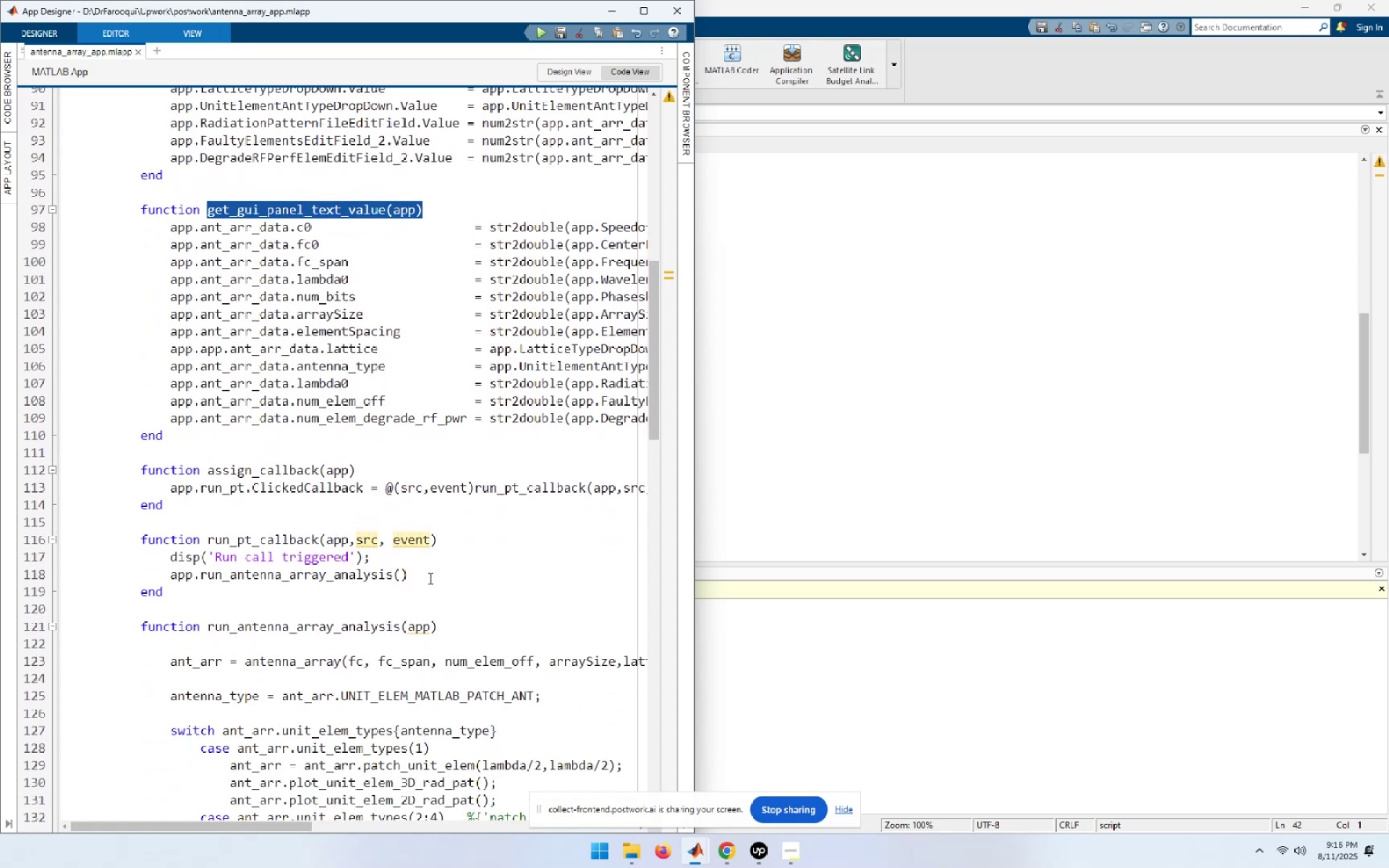 
wait(6.06)
 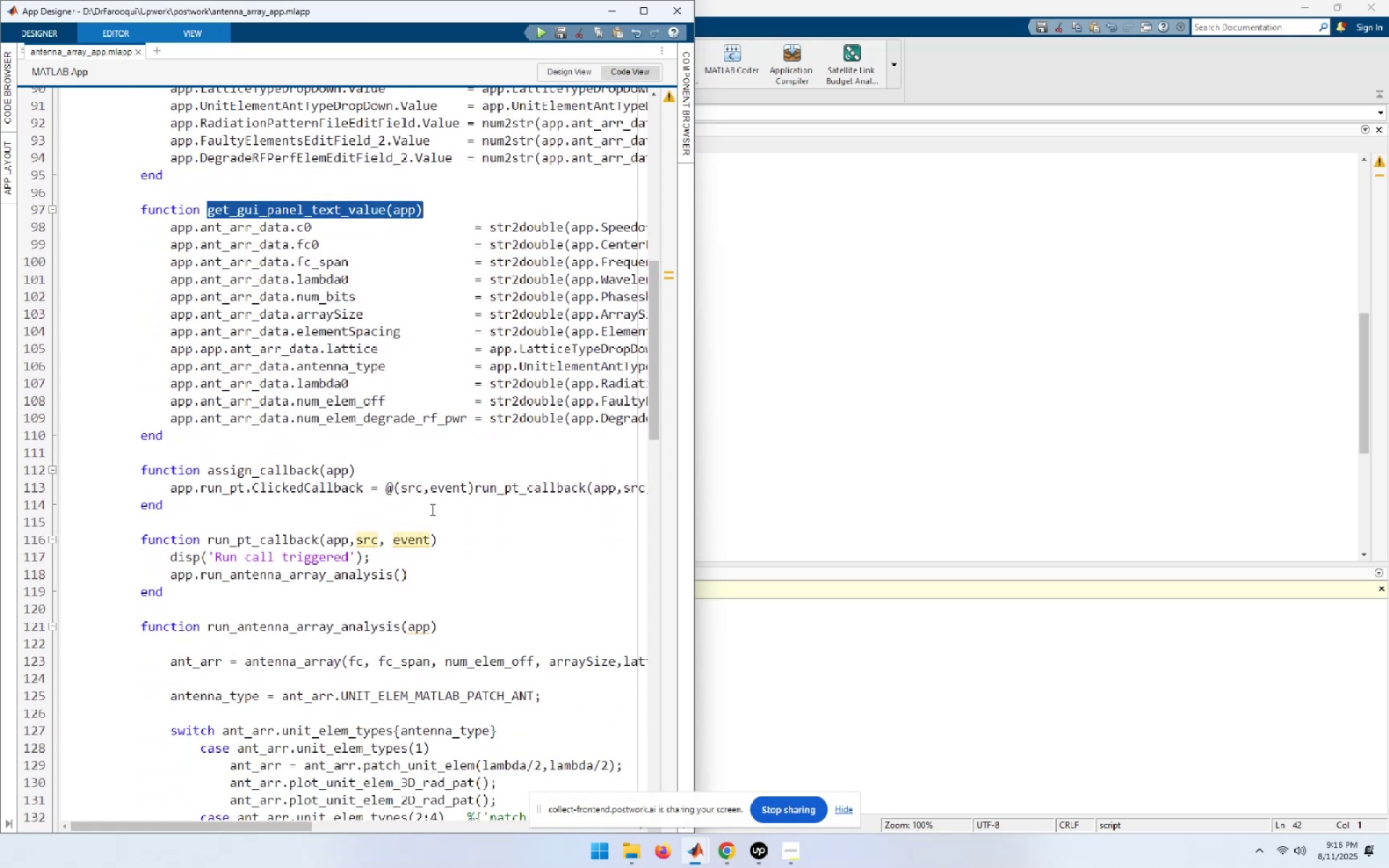 
left_click([382, 555])
 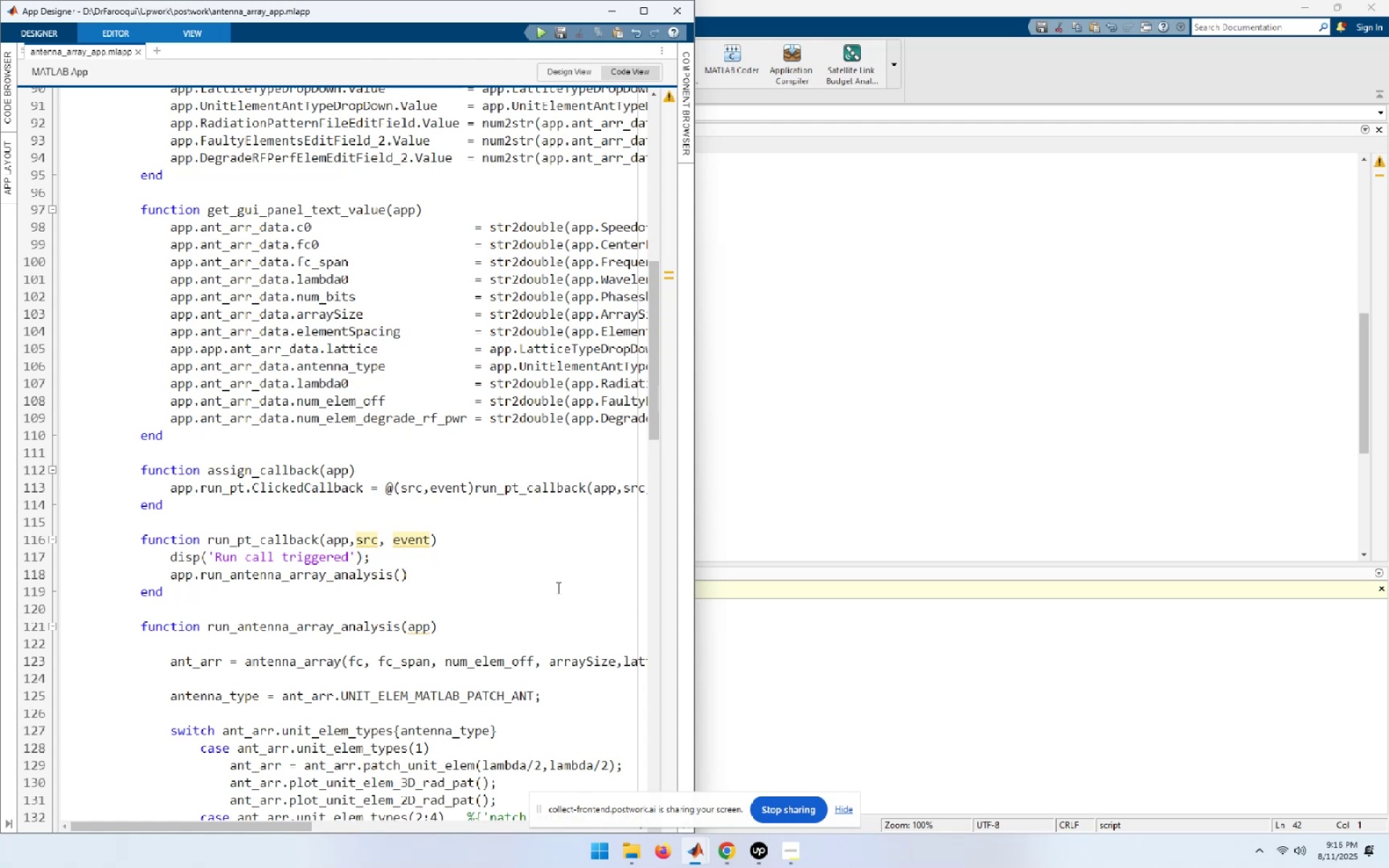 
wait(5.97)
 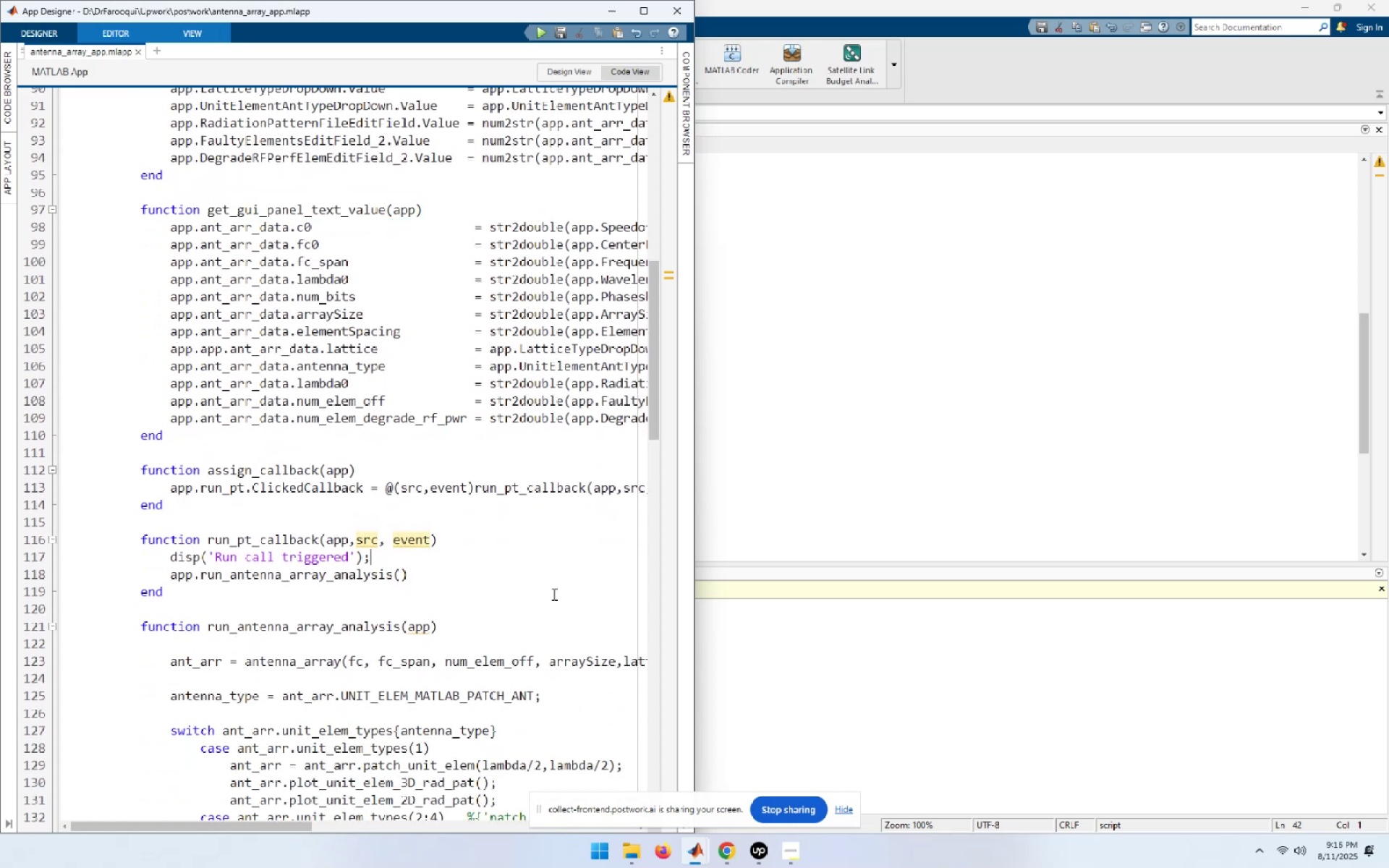 
left_click([451, 631])
 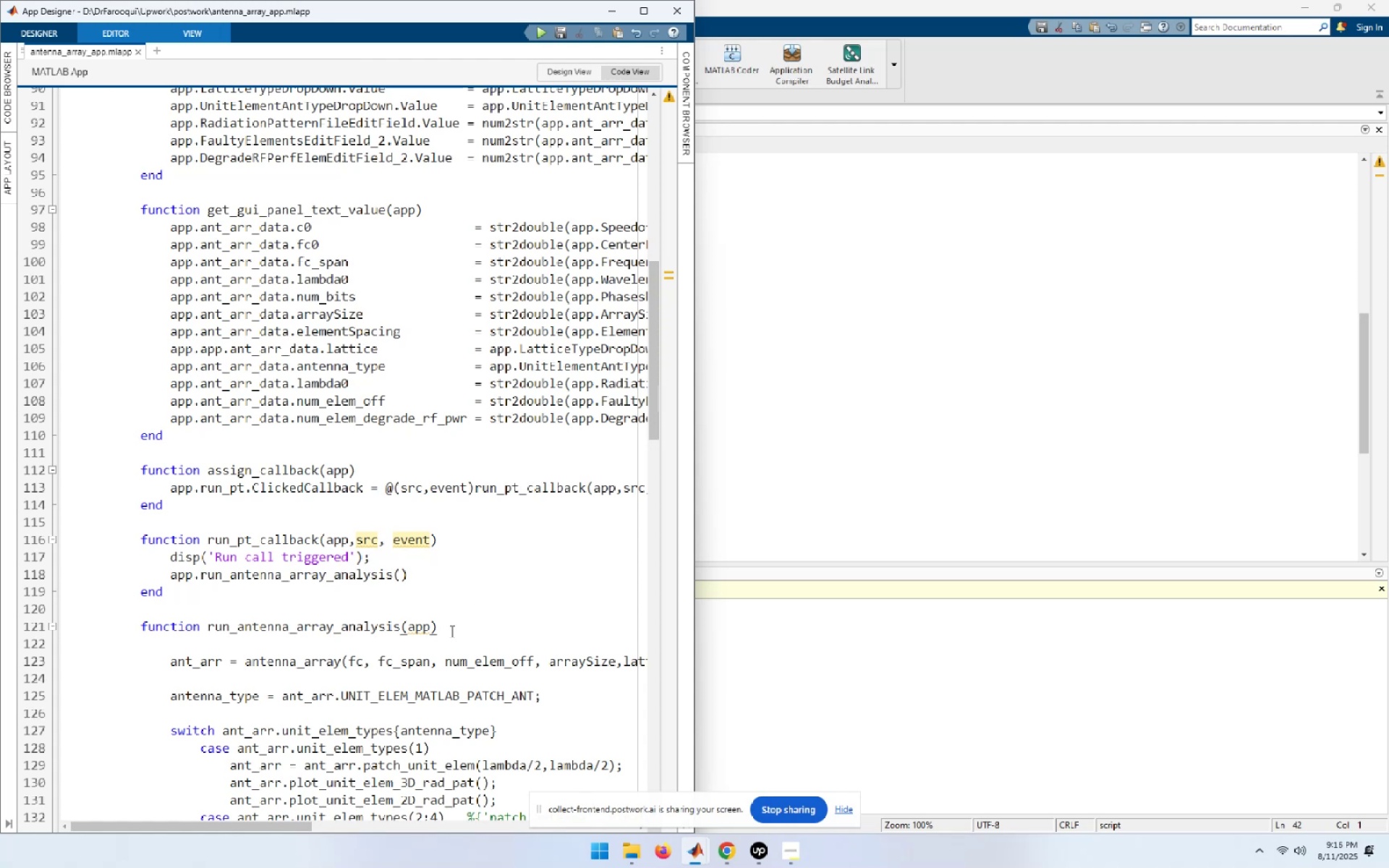 
key(Enter)
 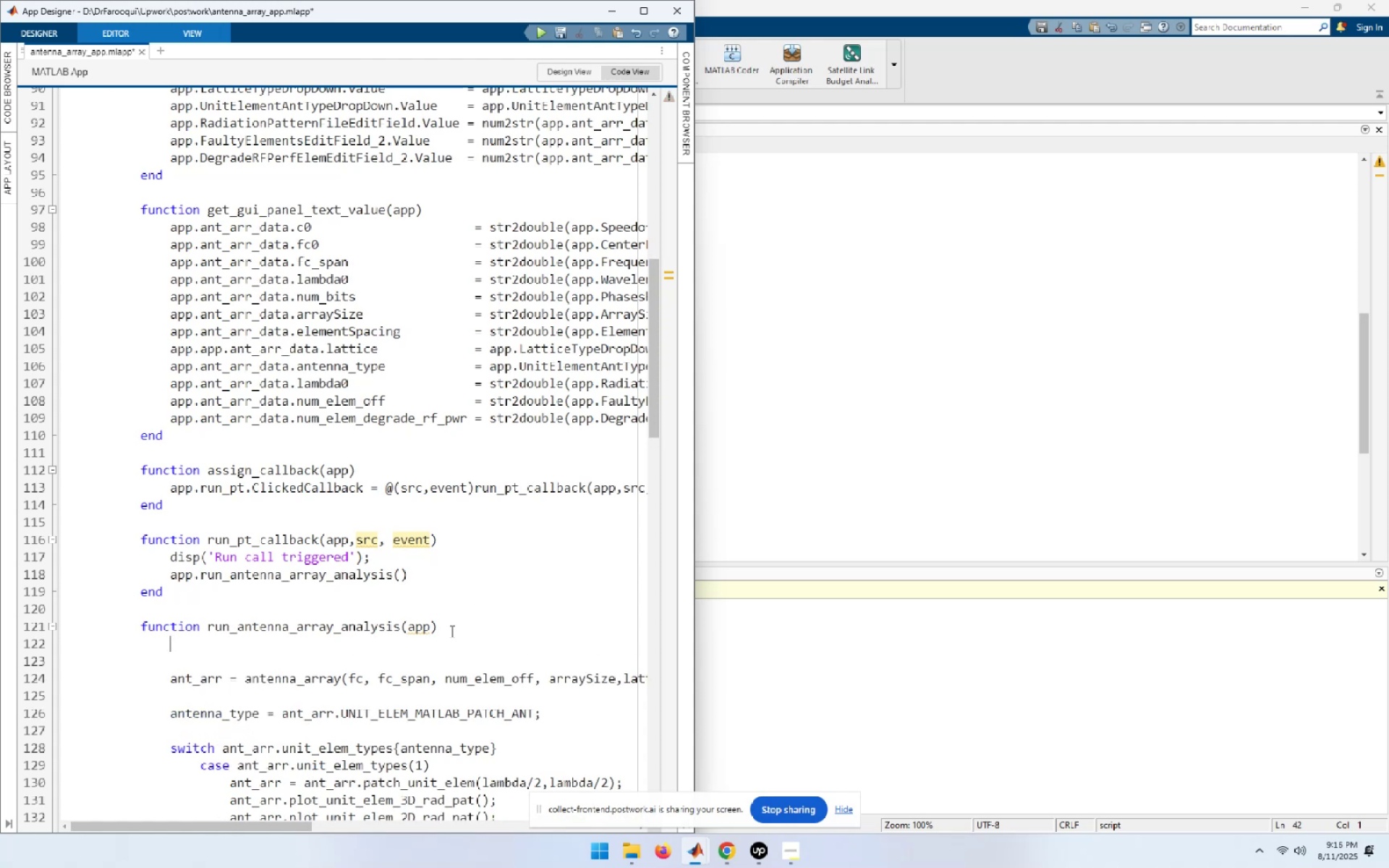 
type(app.)
 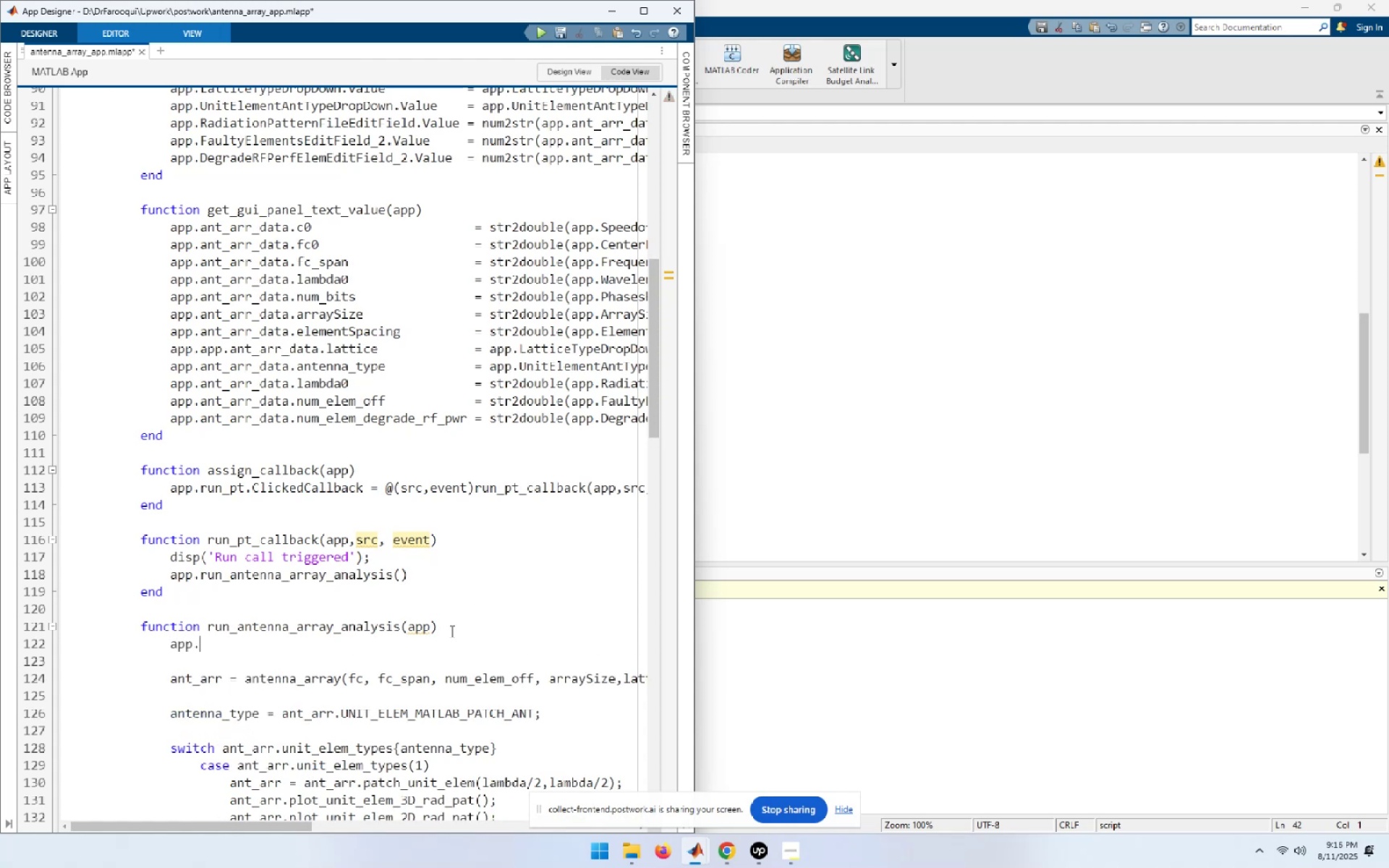 
key(Control+ControlLeft)
 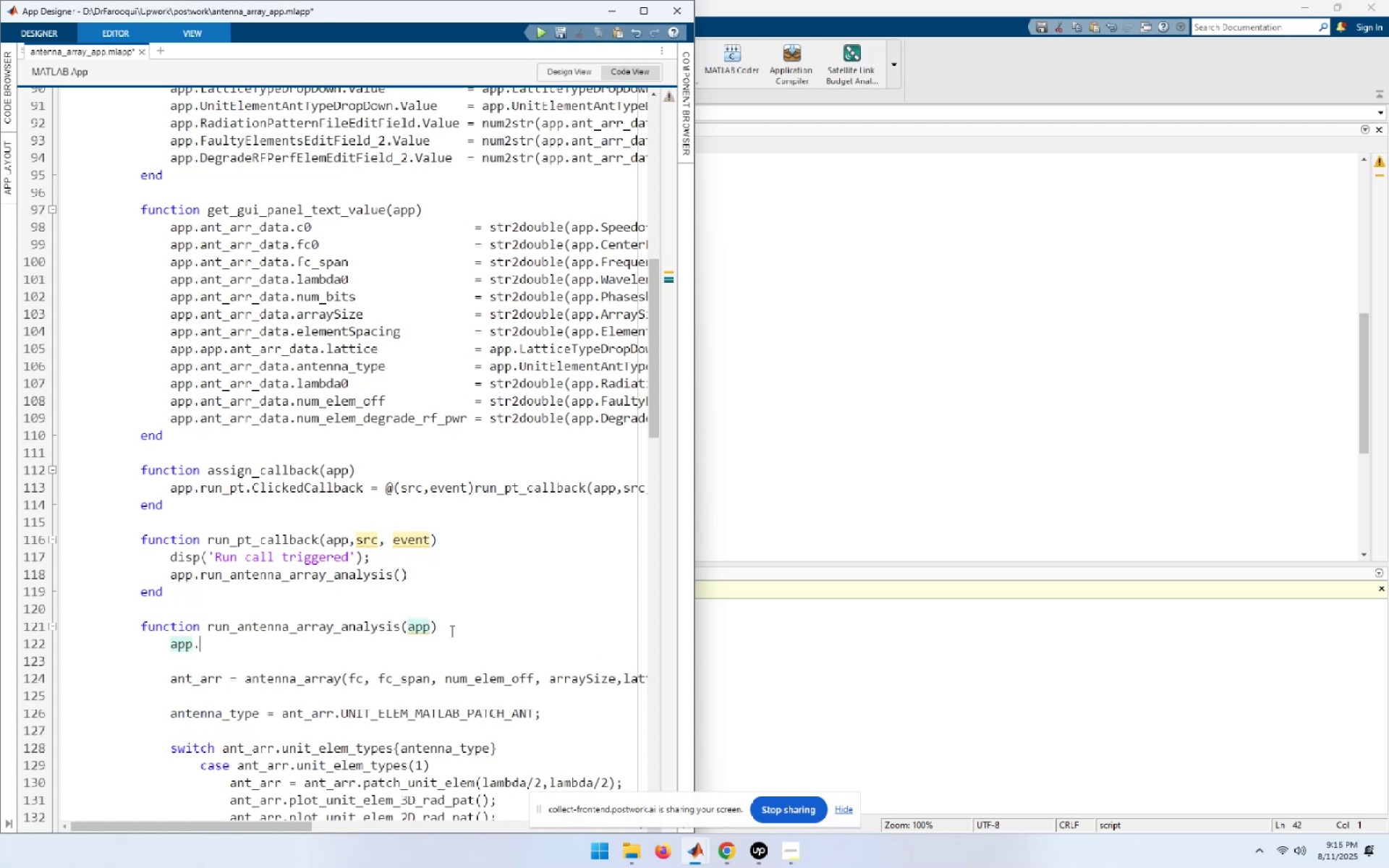 
key(Control+V)
 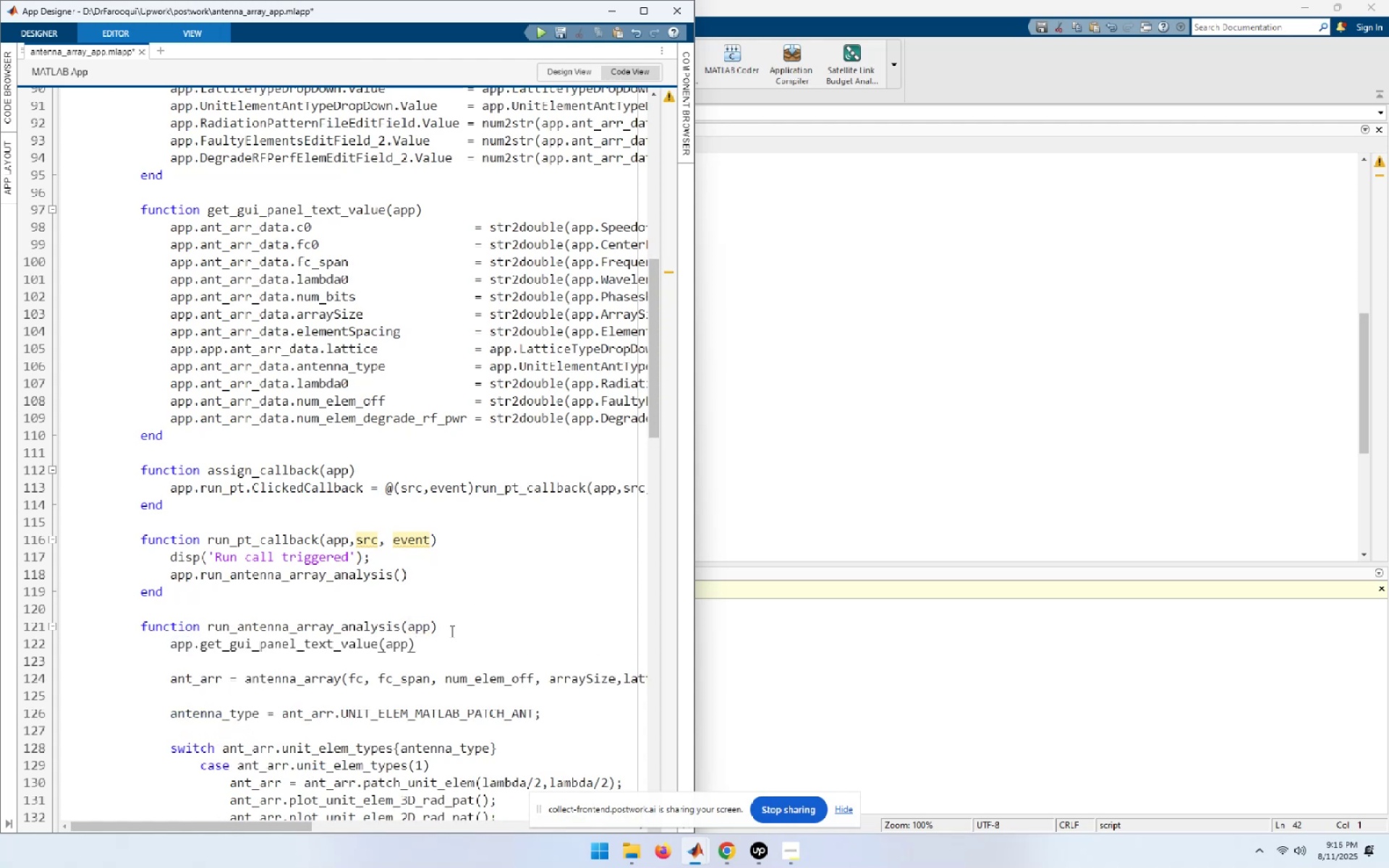 
key(ArrowLeft)
 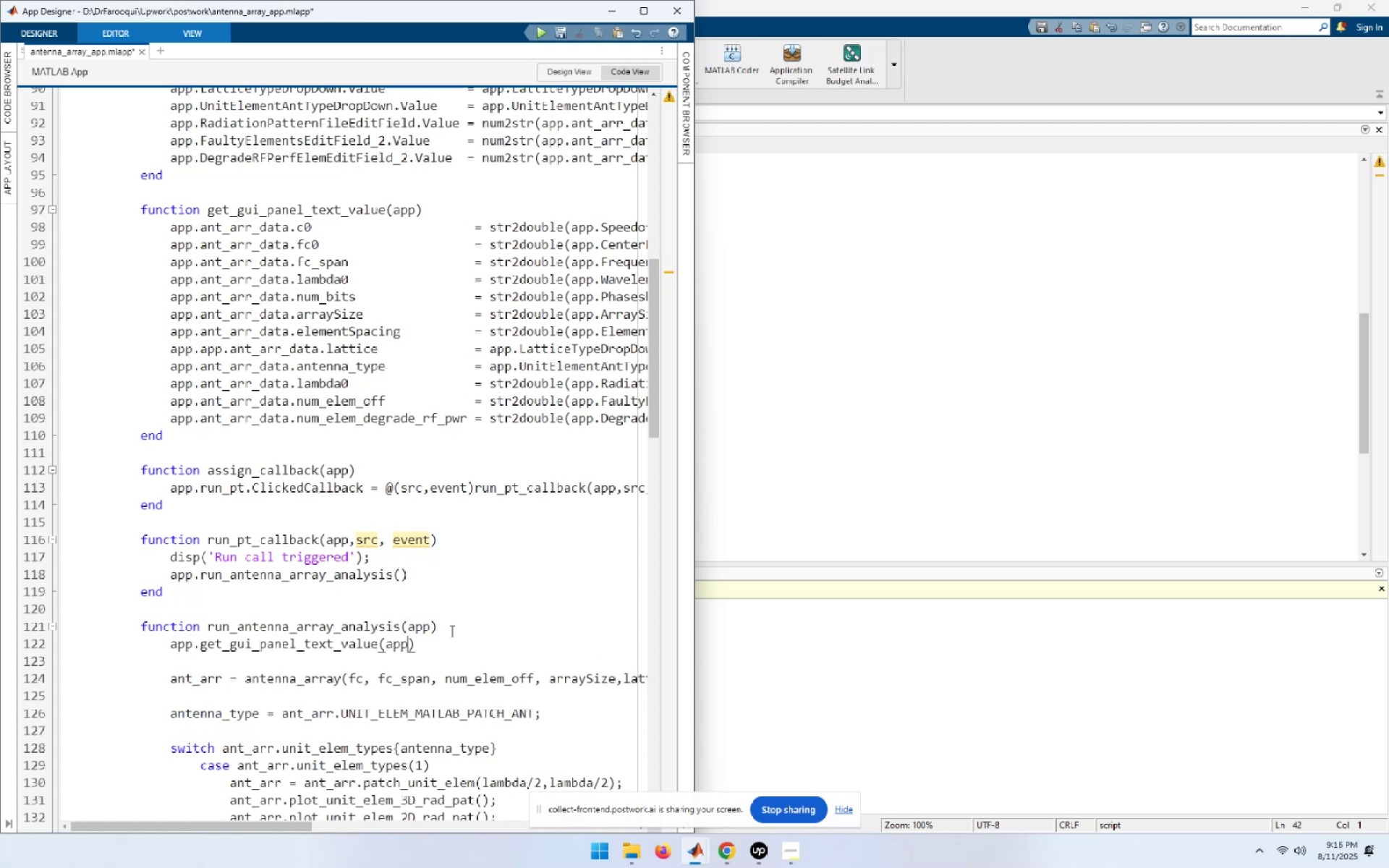 
key(Backspace)
 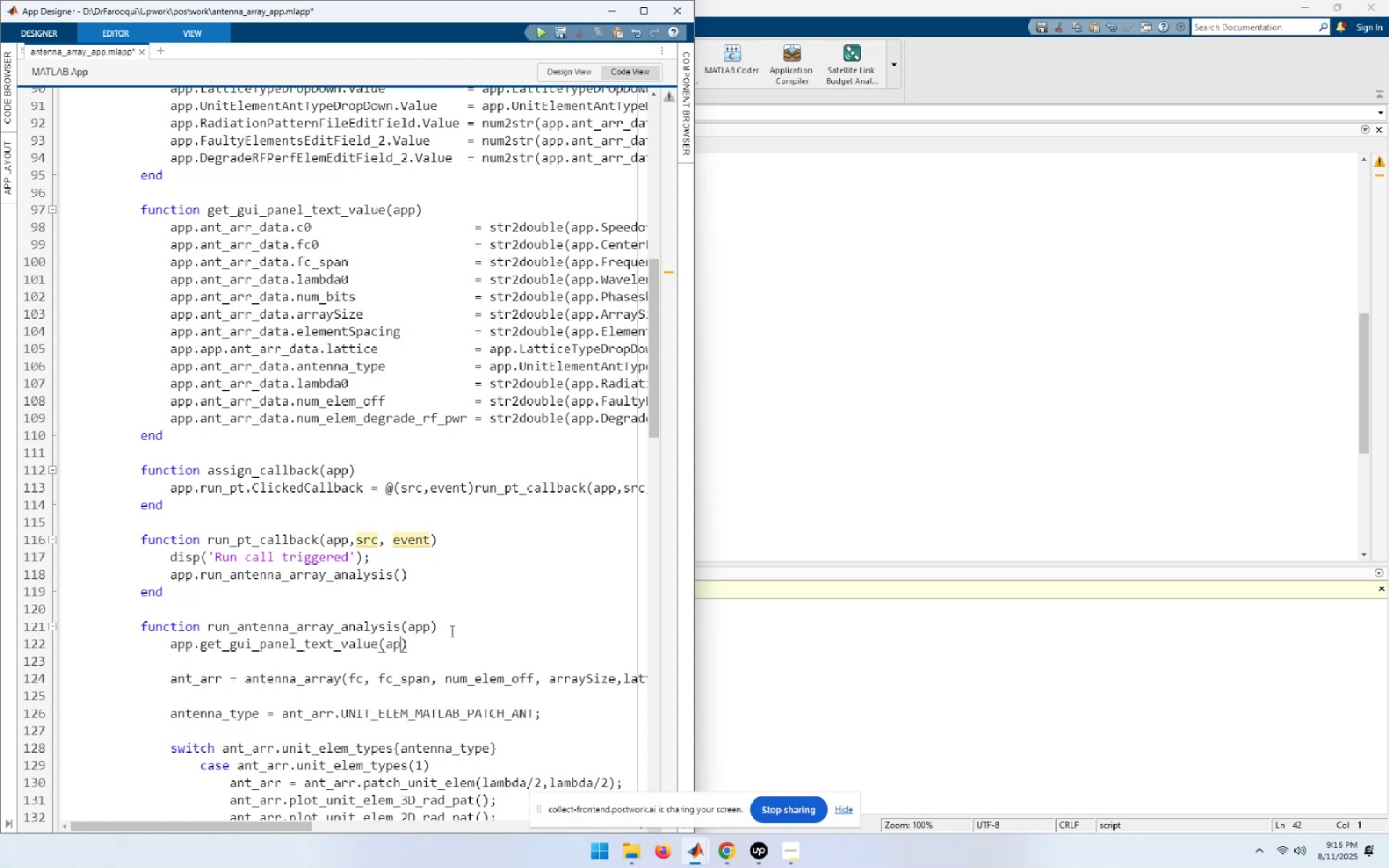 
key(Backspace)
 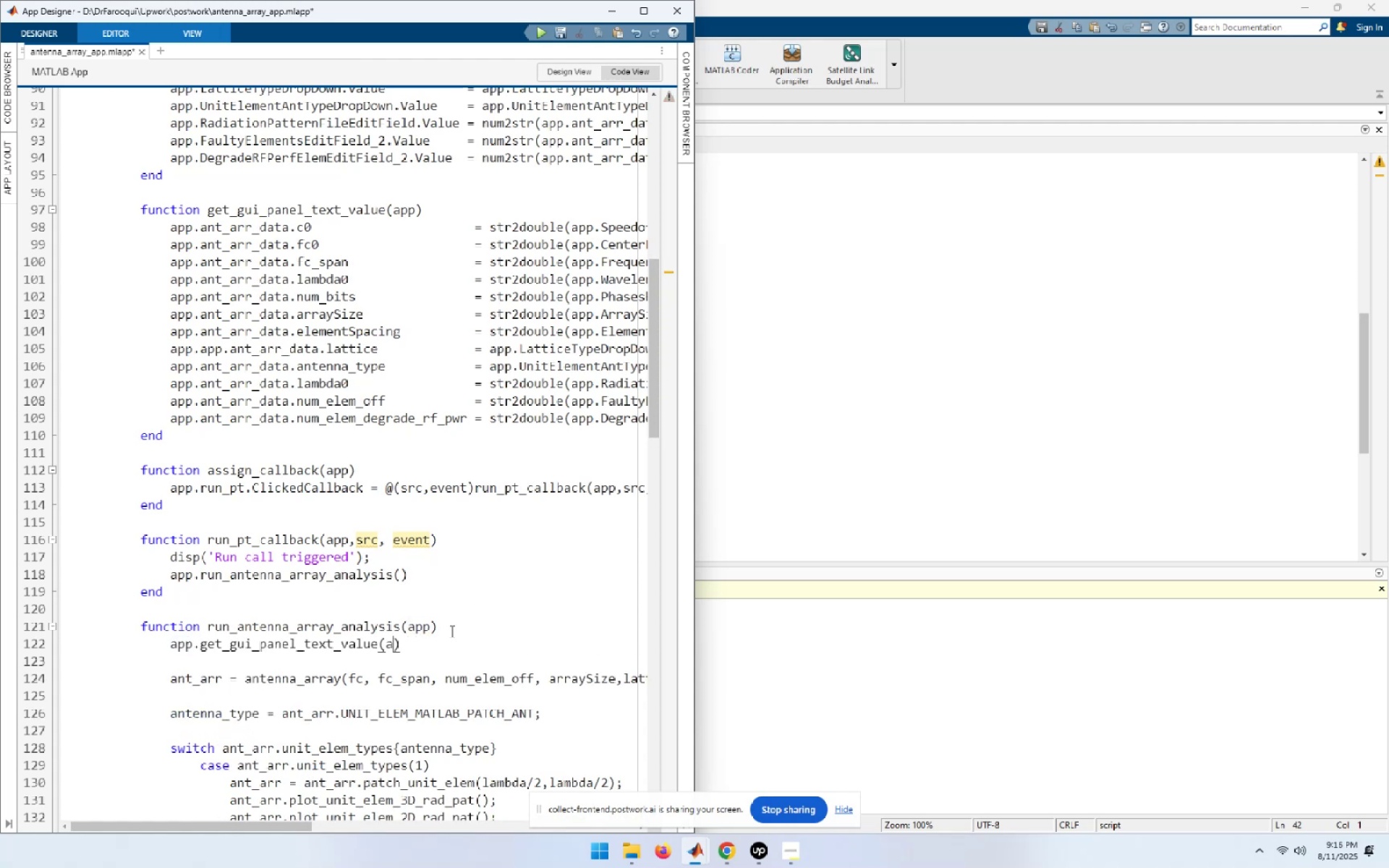 
key(Backspace)
 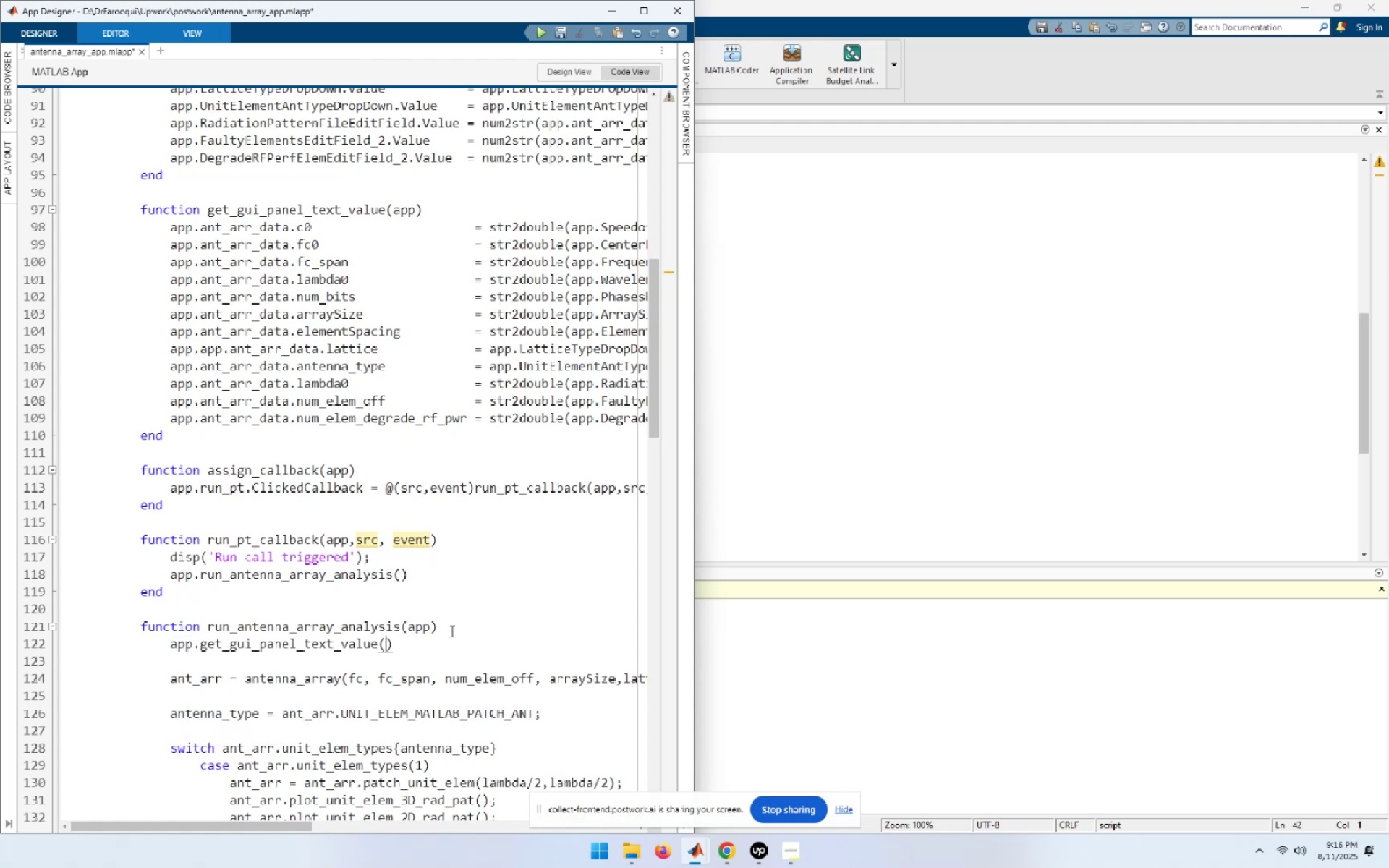 
key(End)
 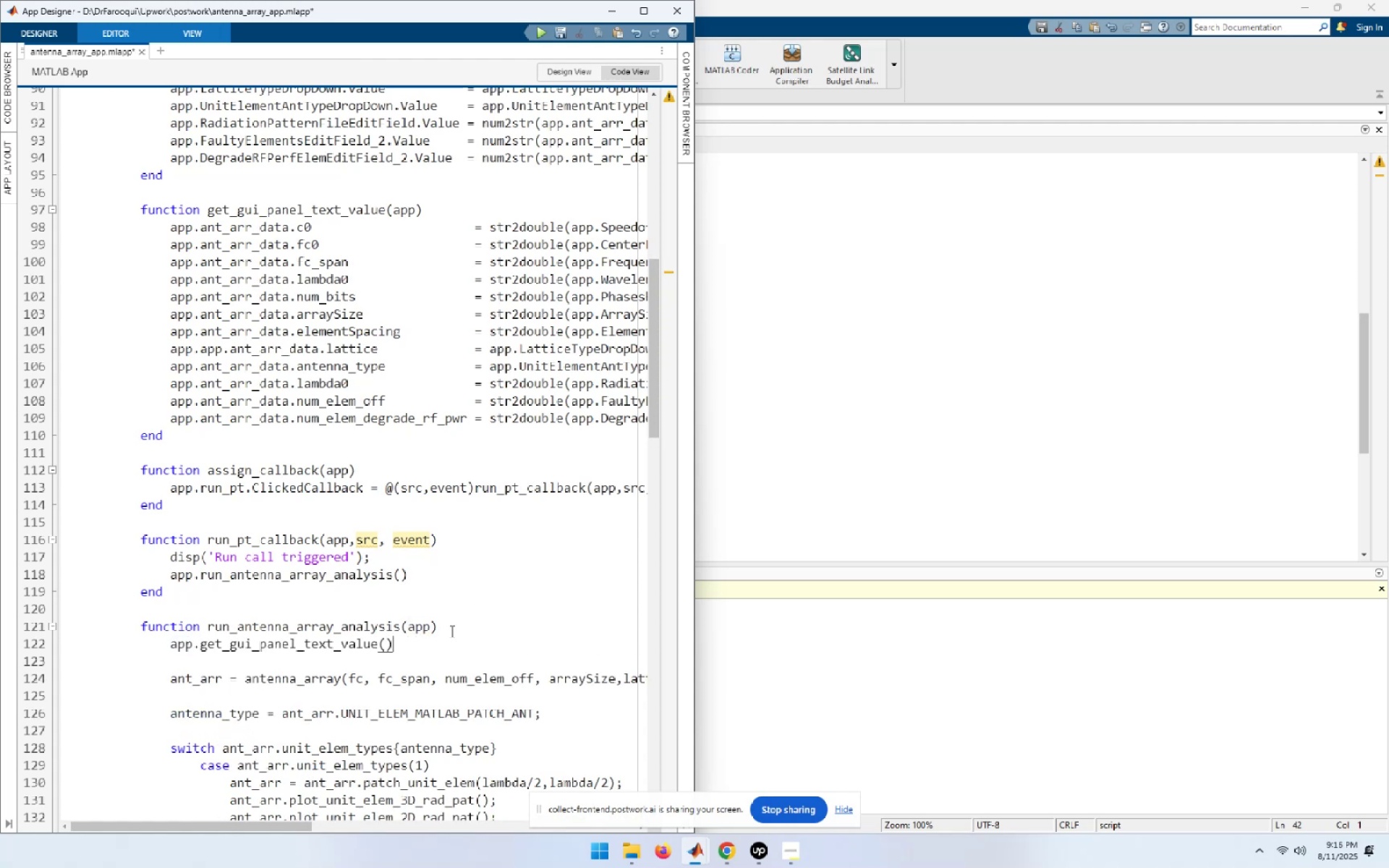 
key(Semicolon)
 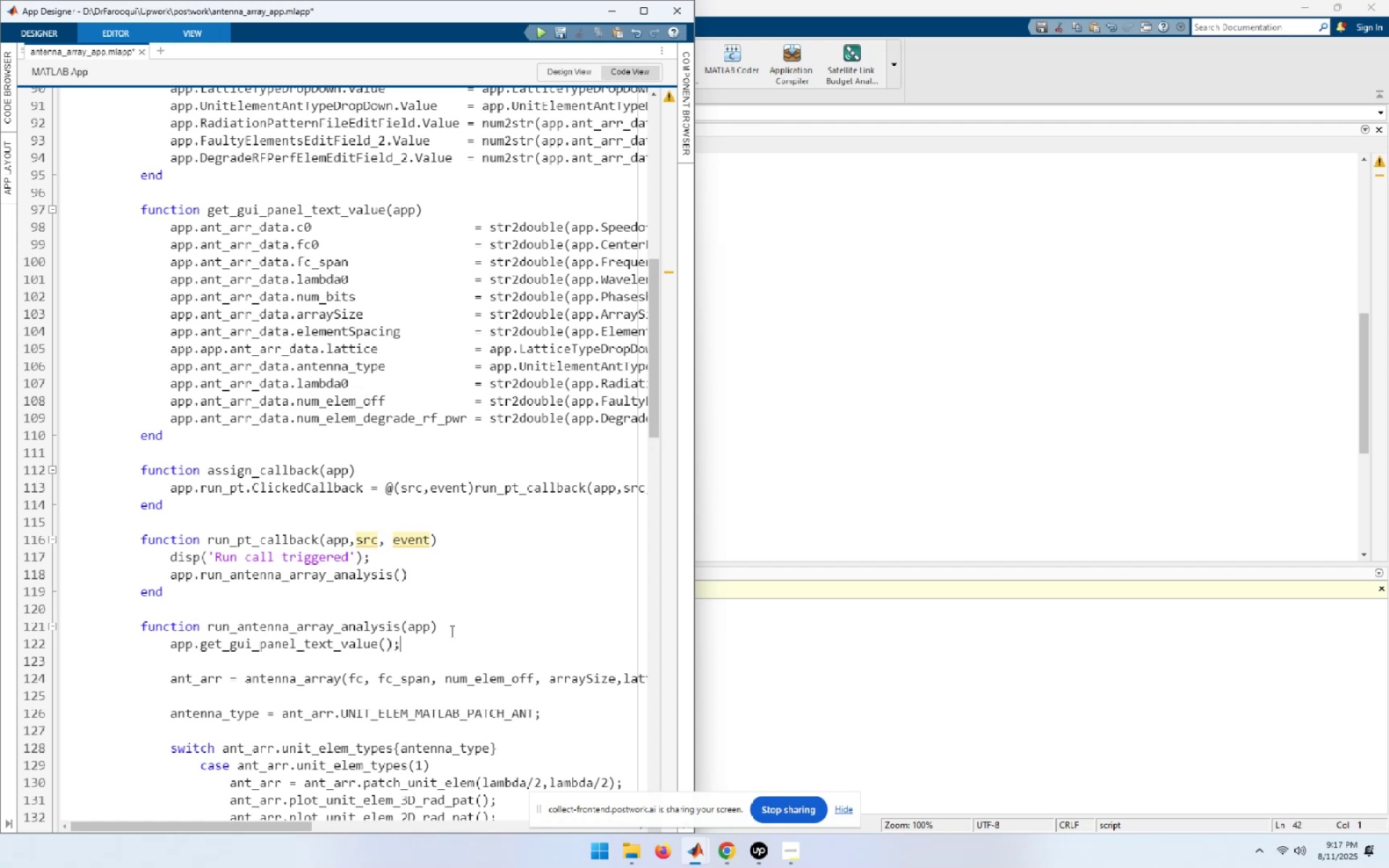 
wait(6.93)
 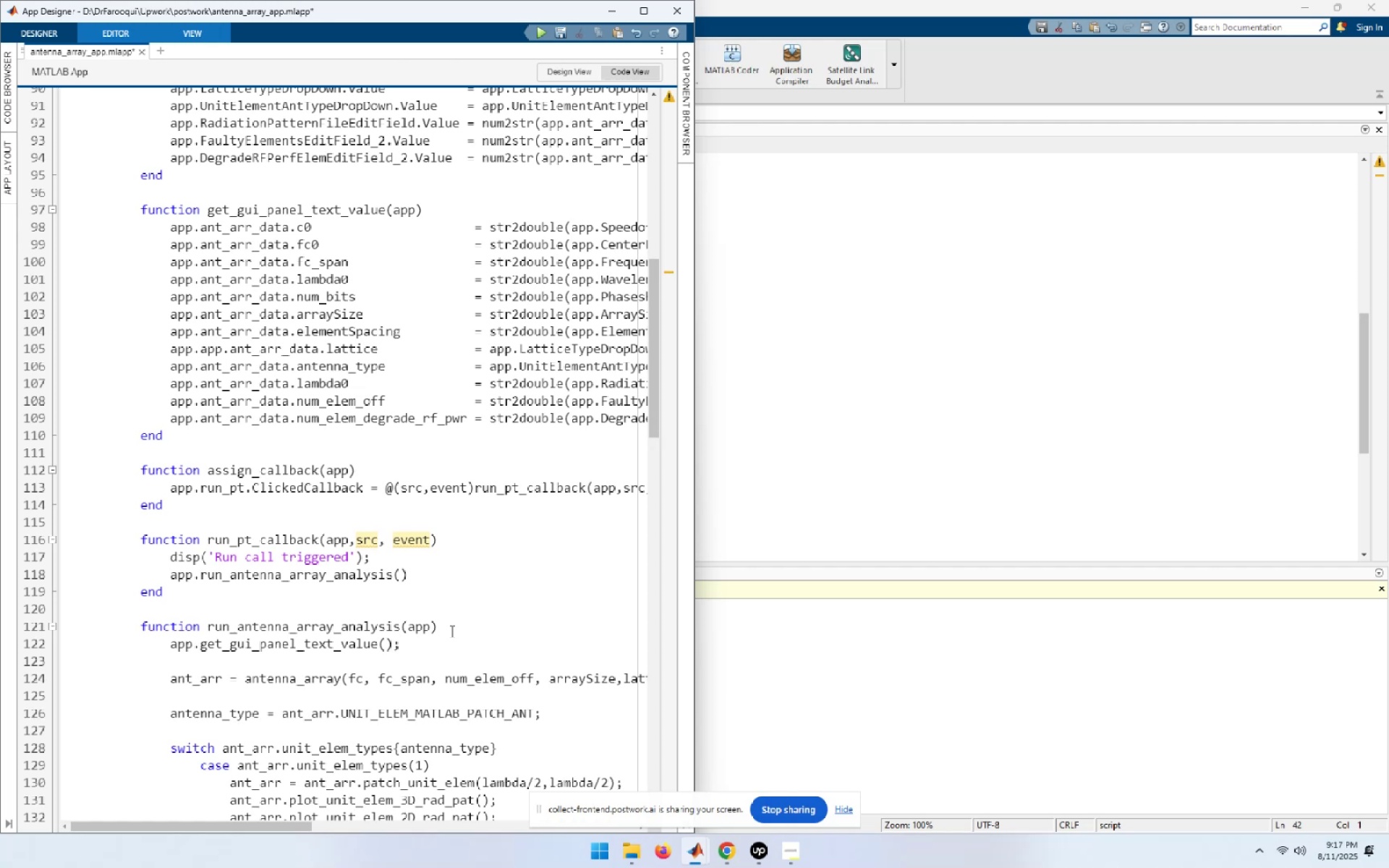 
left_click([650, 11])
 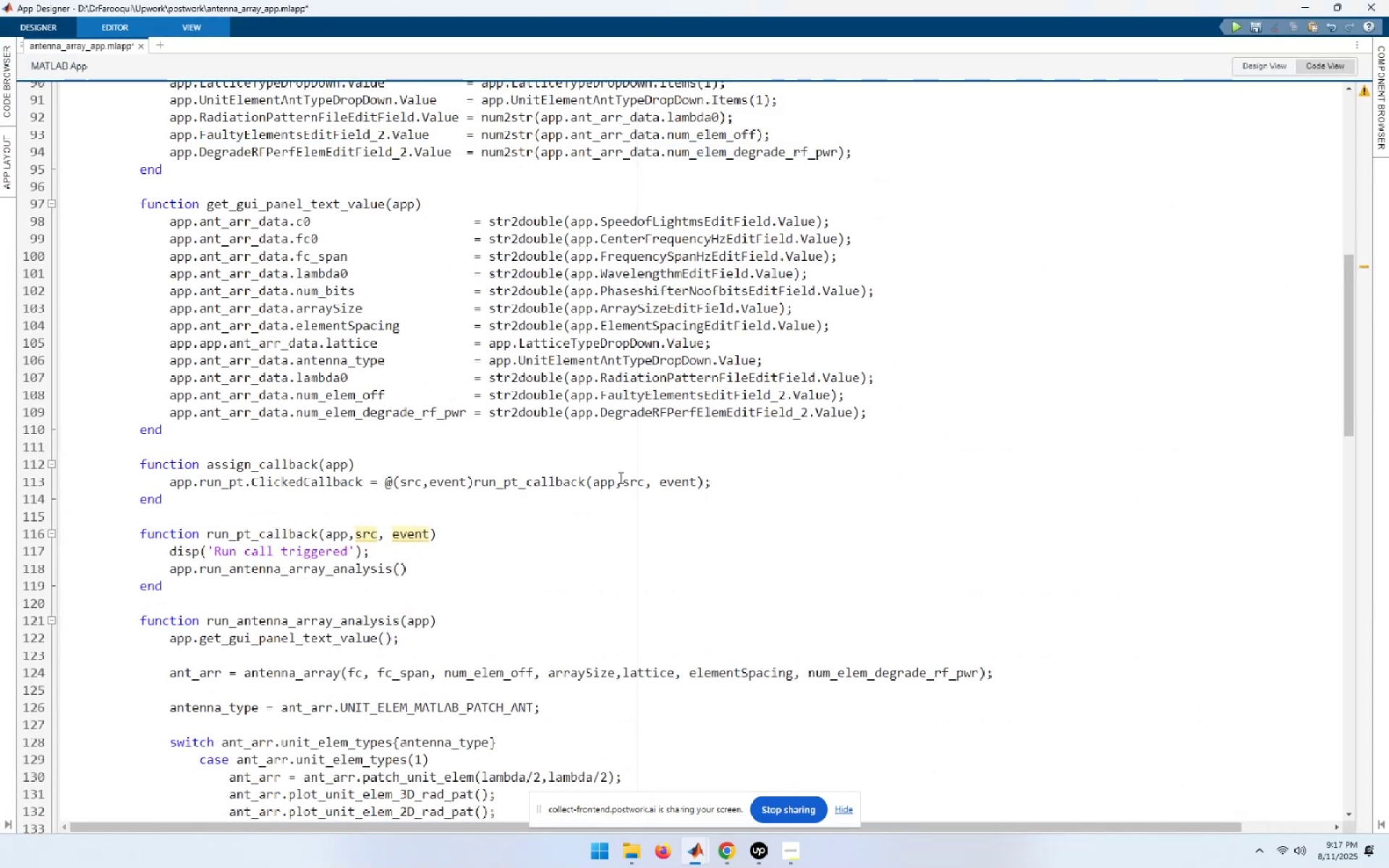 
key(ArrowUp)
 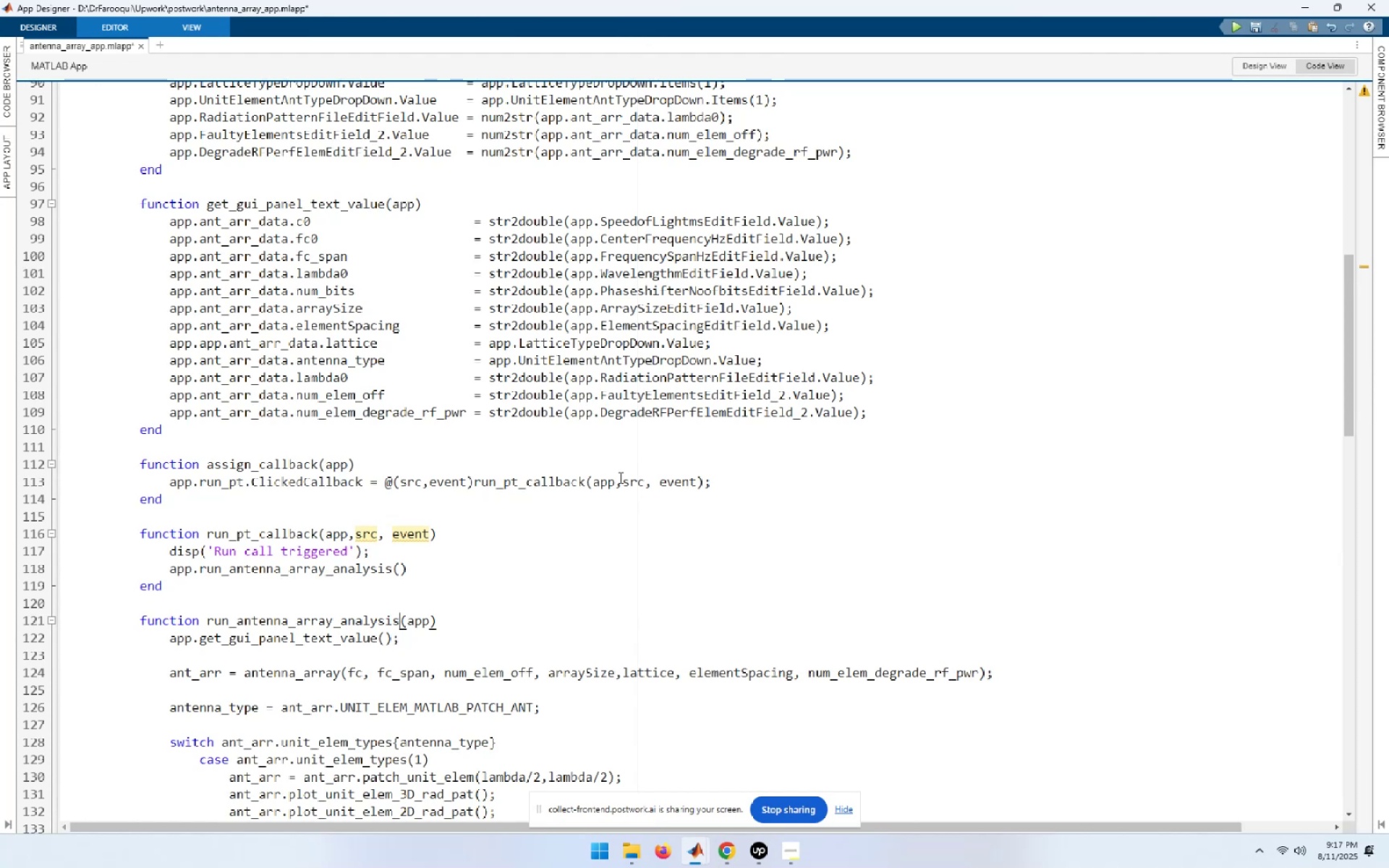 
key(End)
 